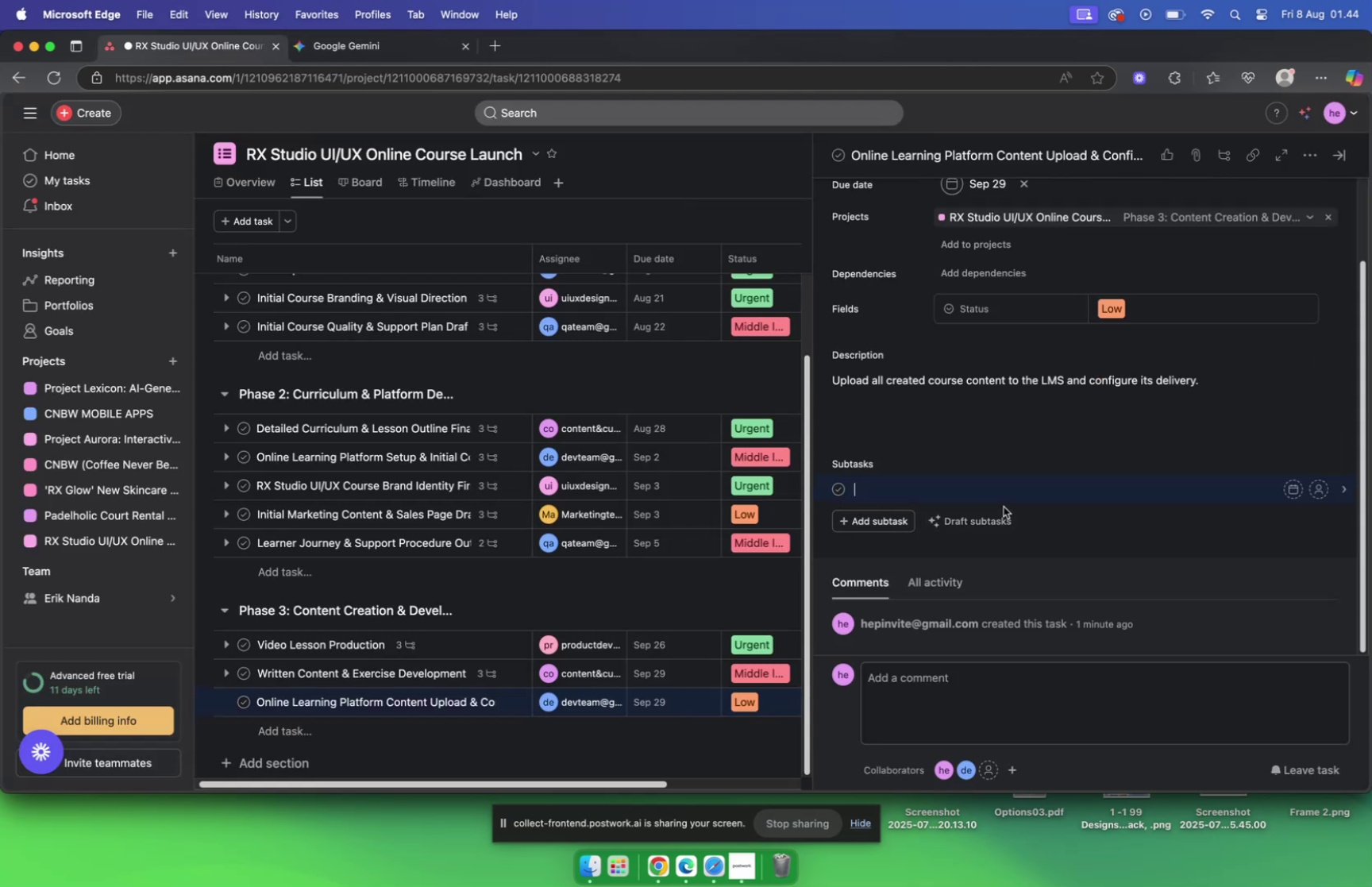 
key(Meta+V)
 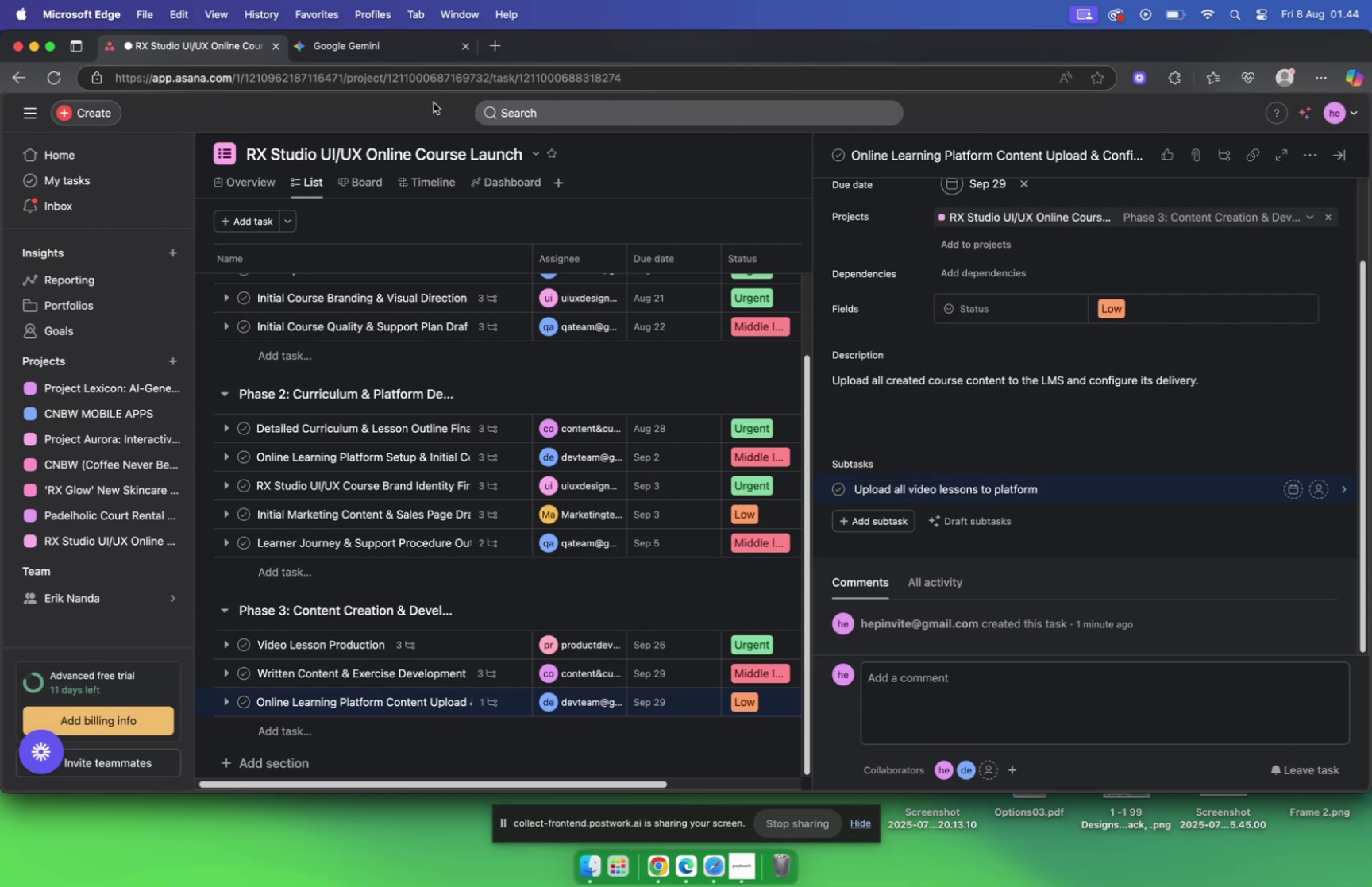 
left_click([358, 43])
 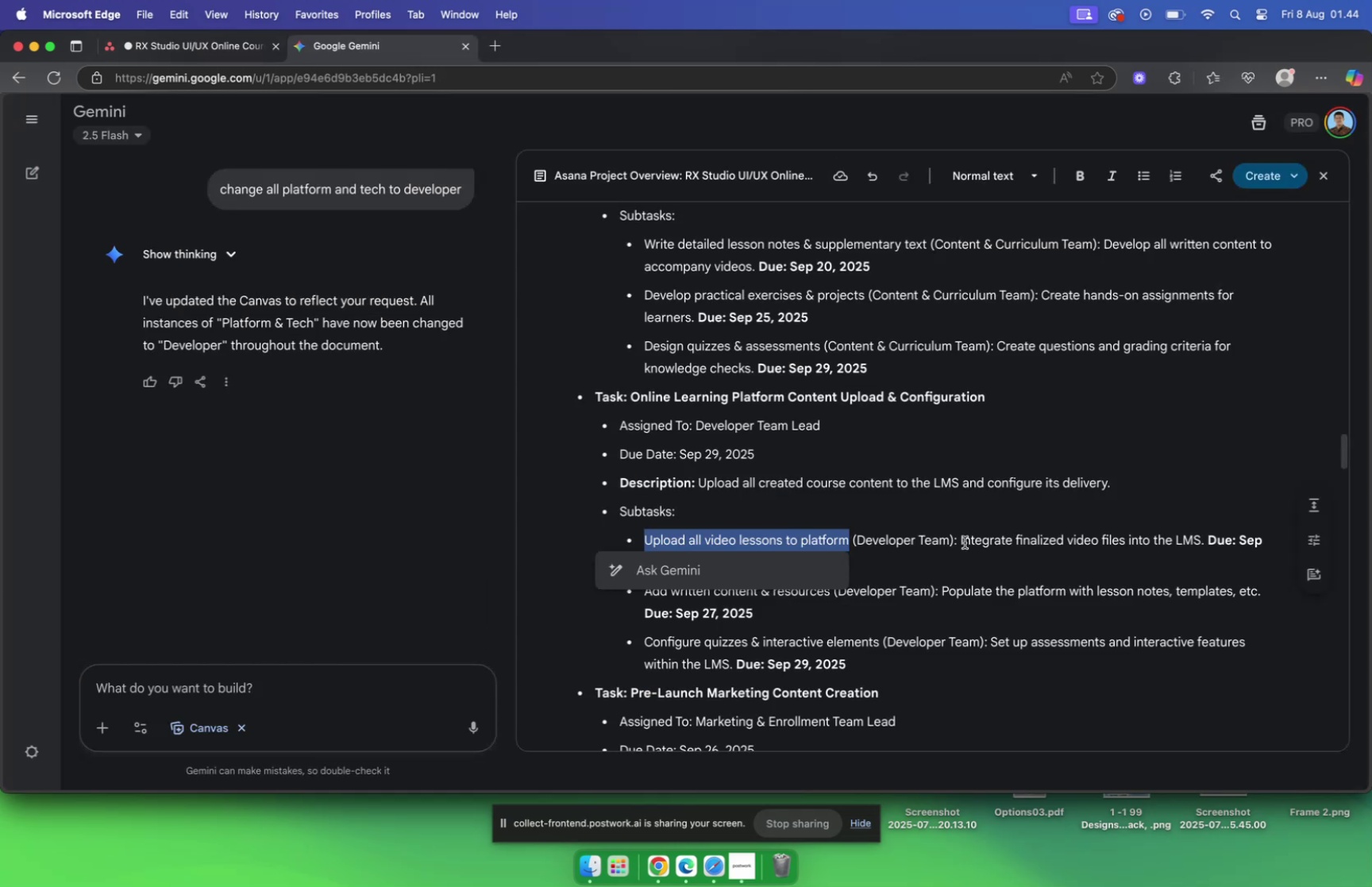 
left_click_drag(start_coordinate=[960, 538], to_coordinate=[1206, 545])
 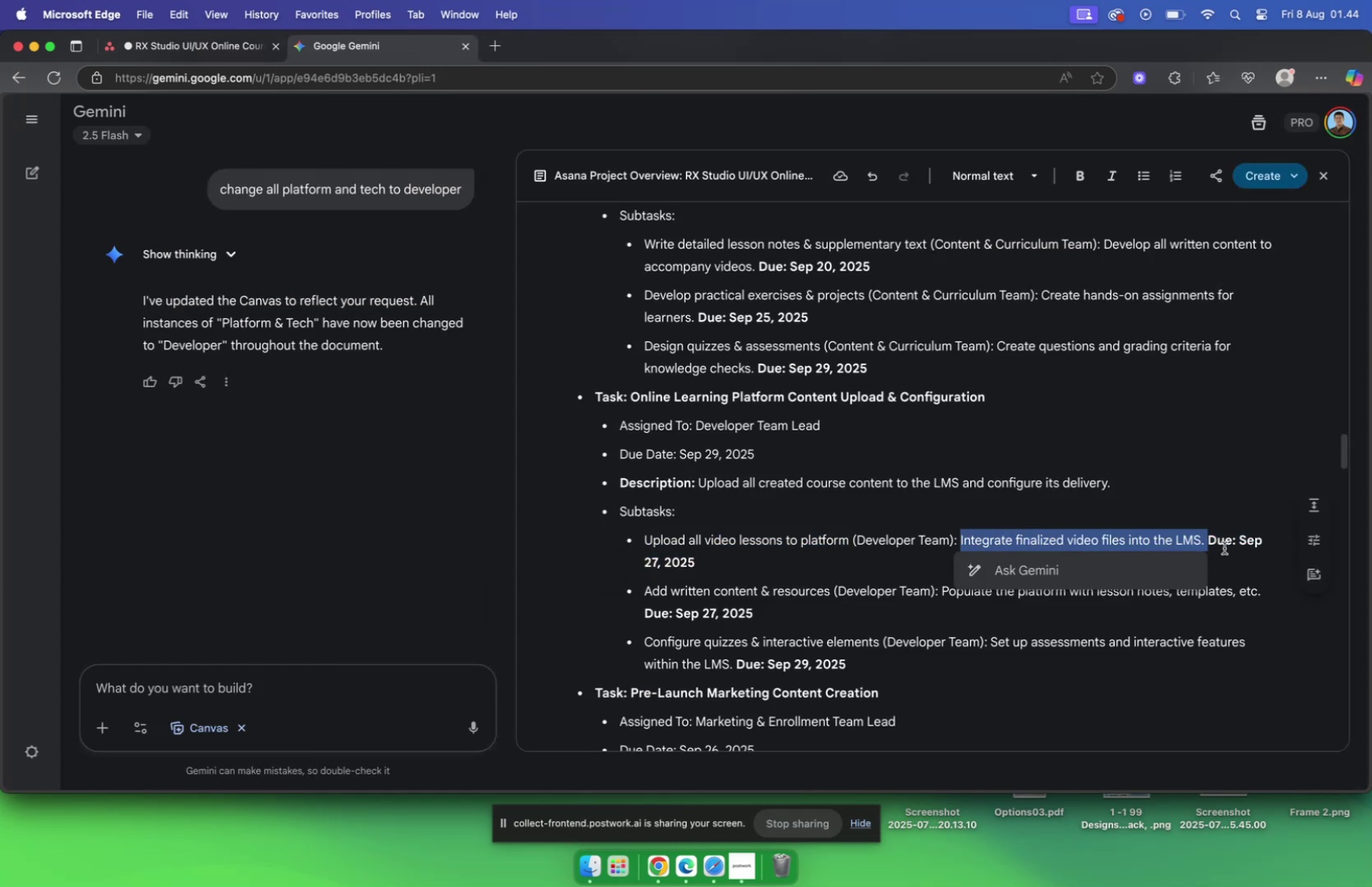 
key(Meta+CommandLeft)
 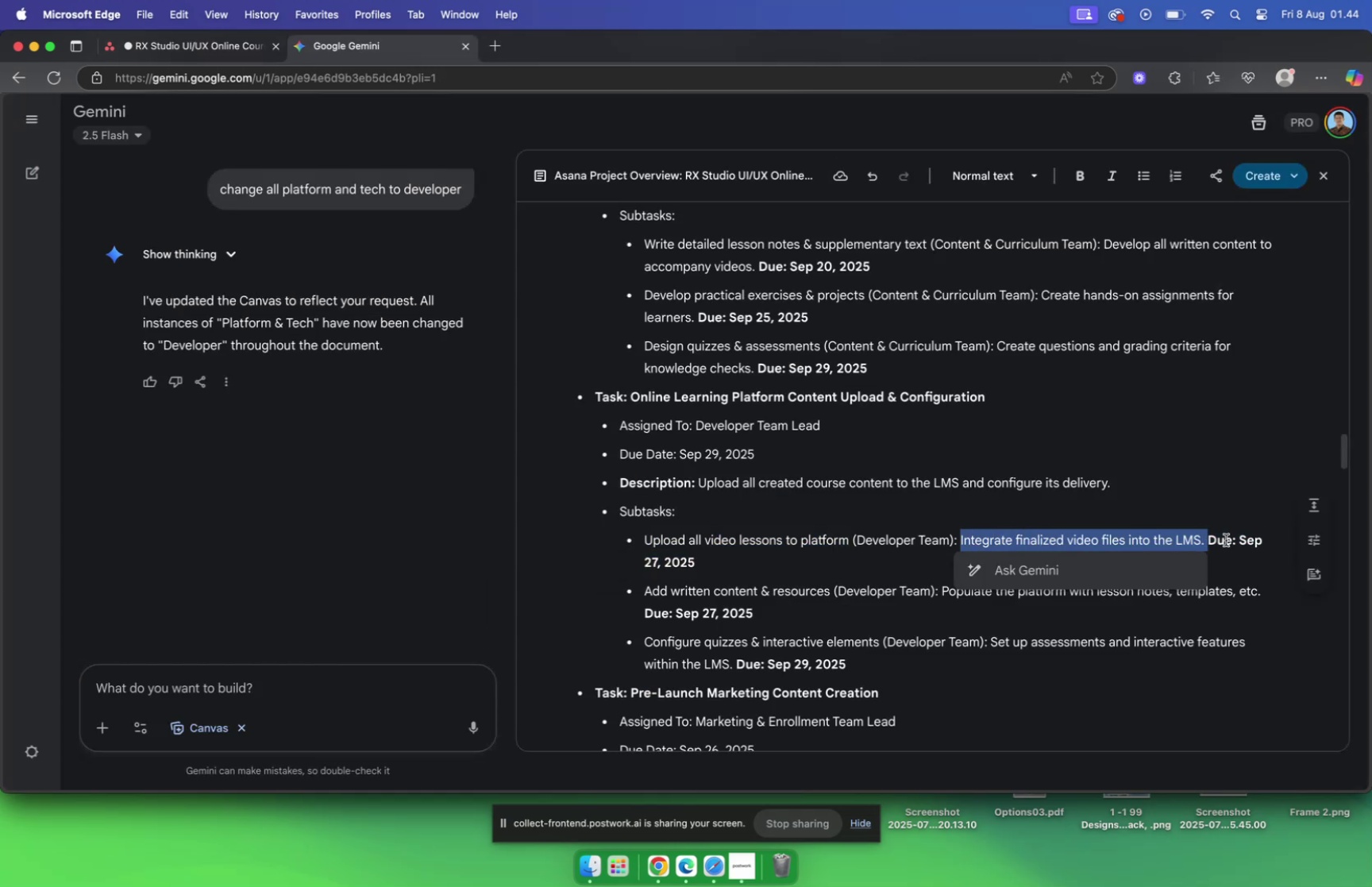 
key(Meta+C)
 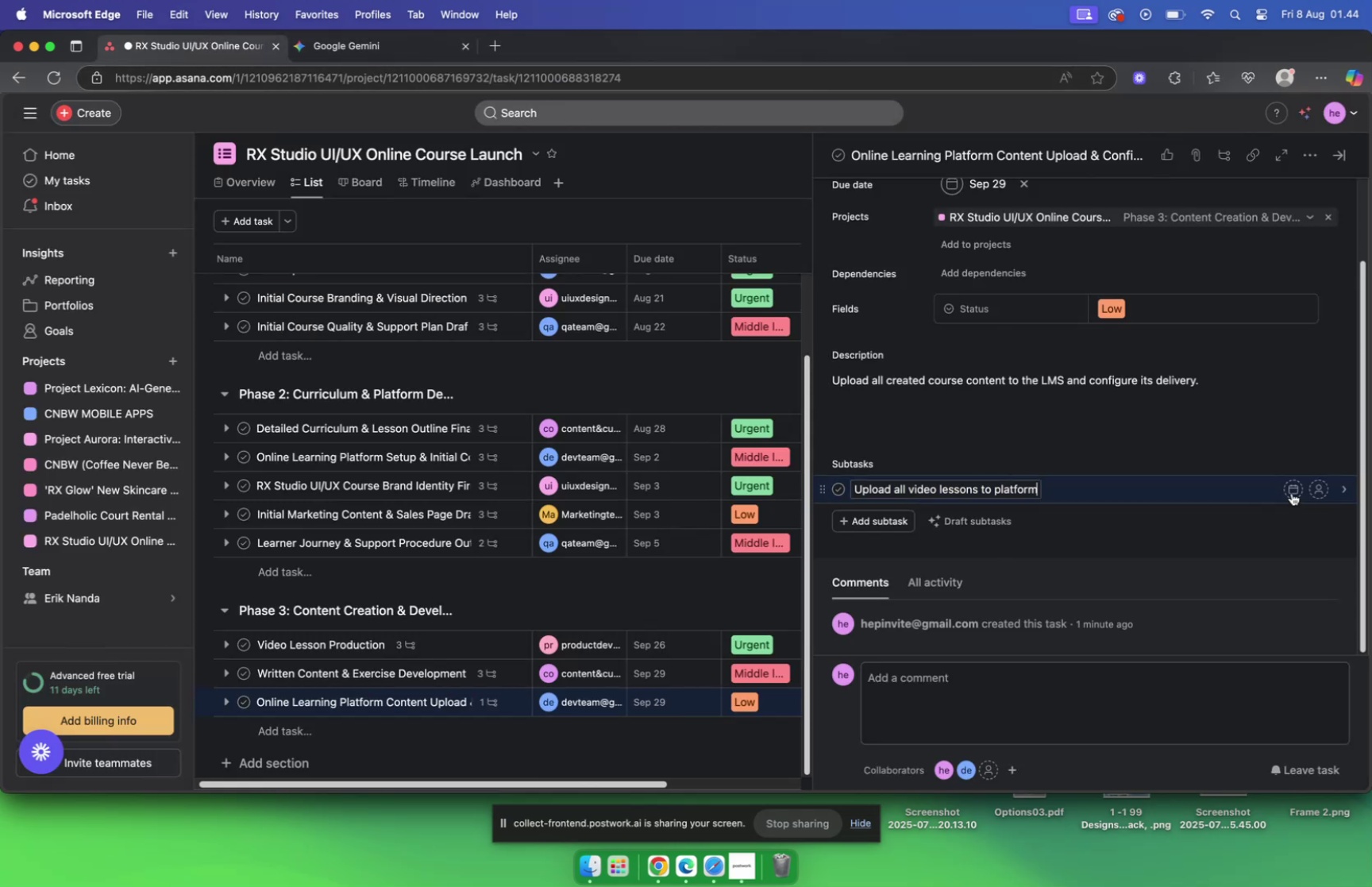 
left_click([1154, 492])
 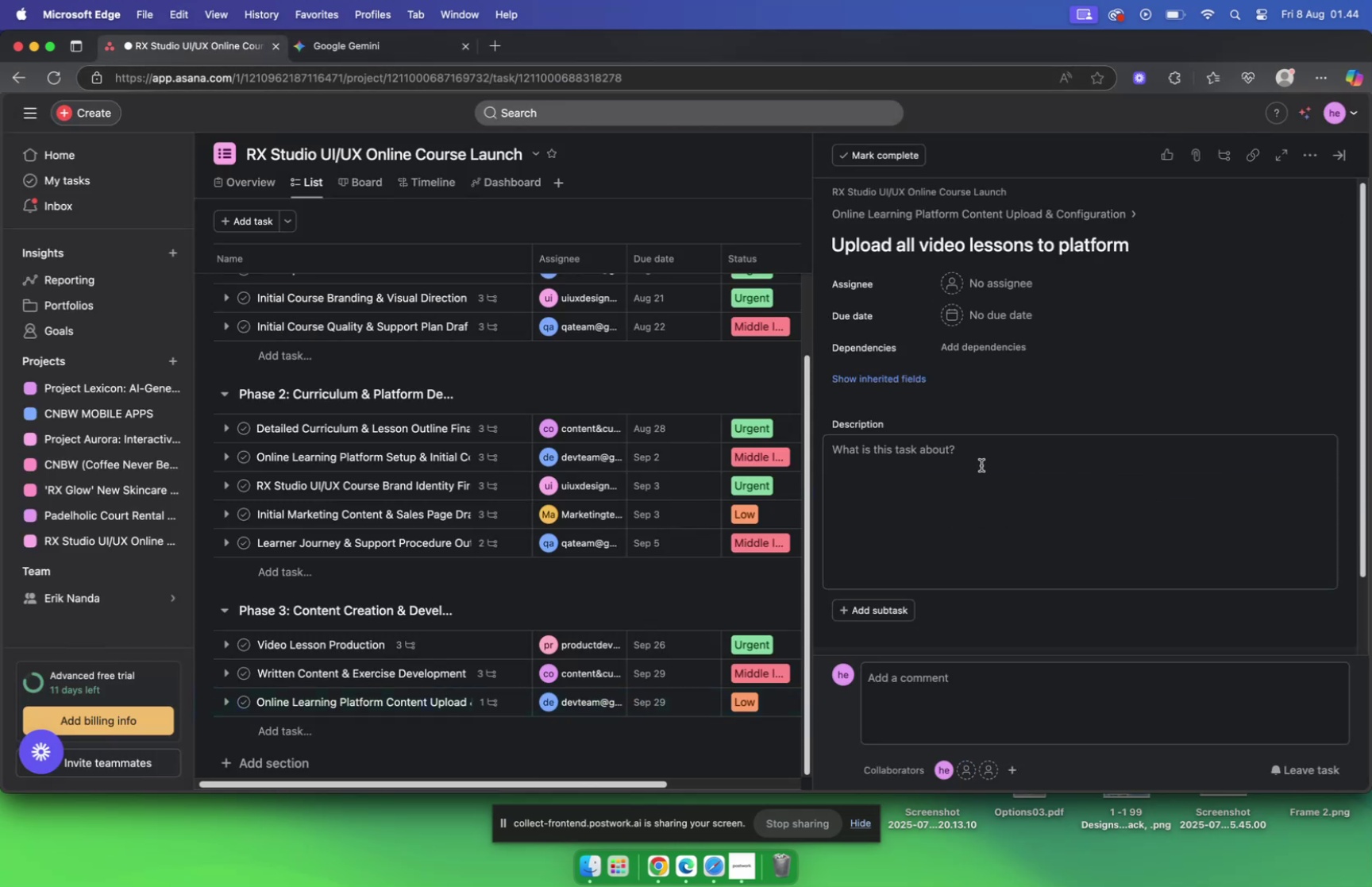 
left_click([957, 462])
 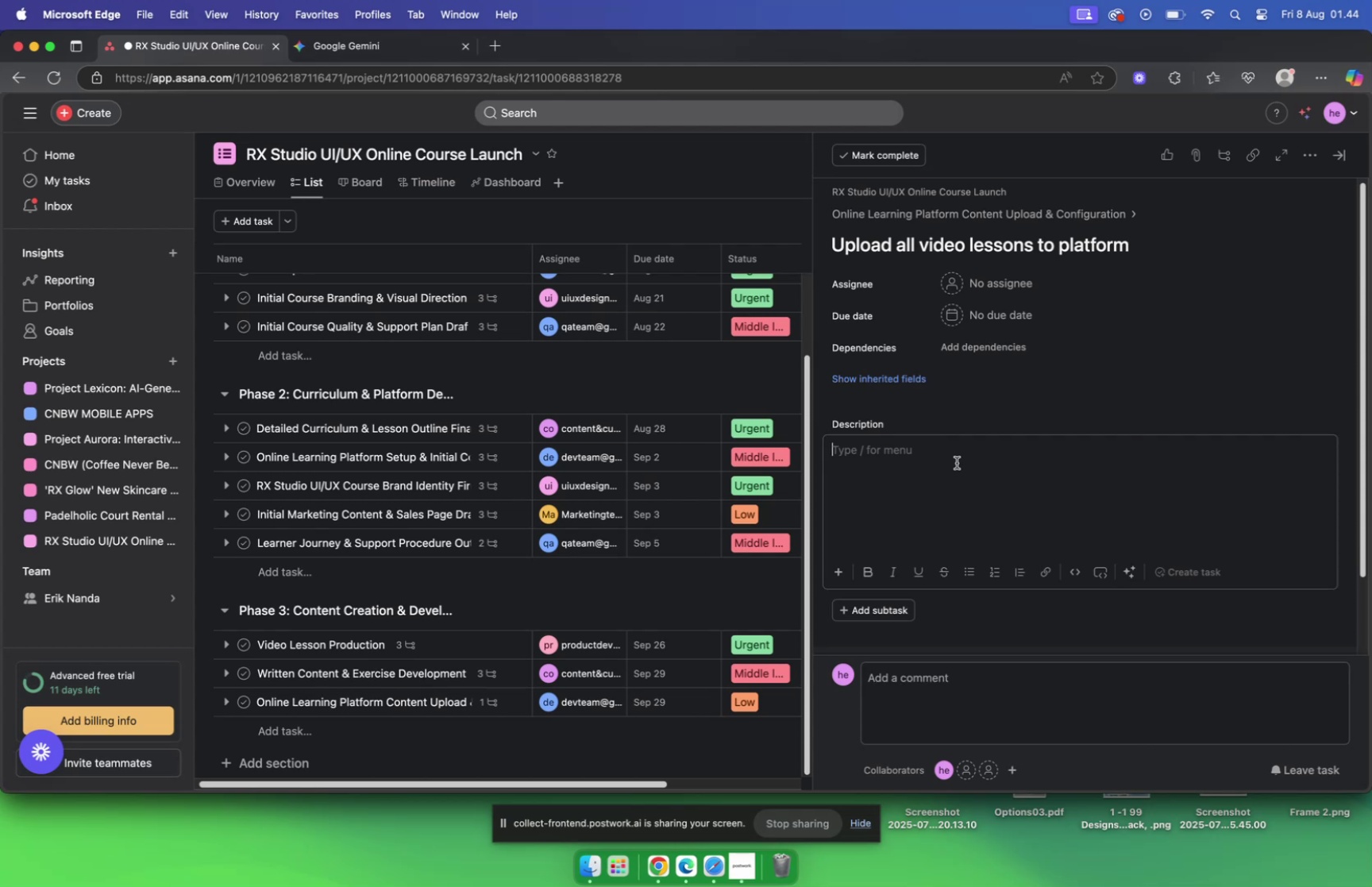 
key(Meta+V)
 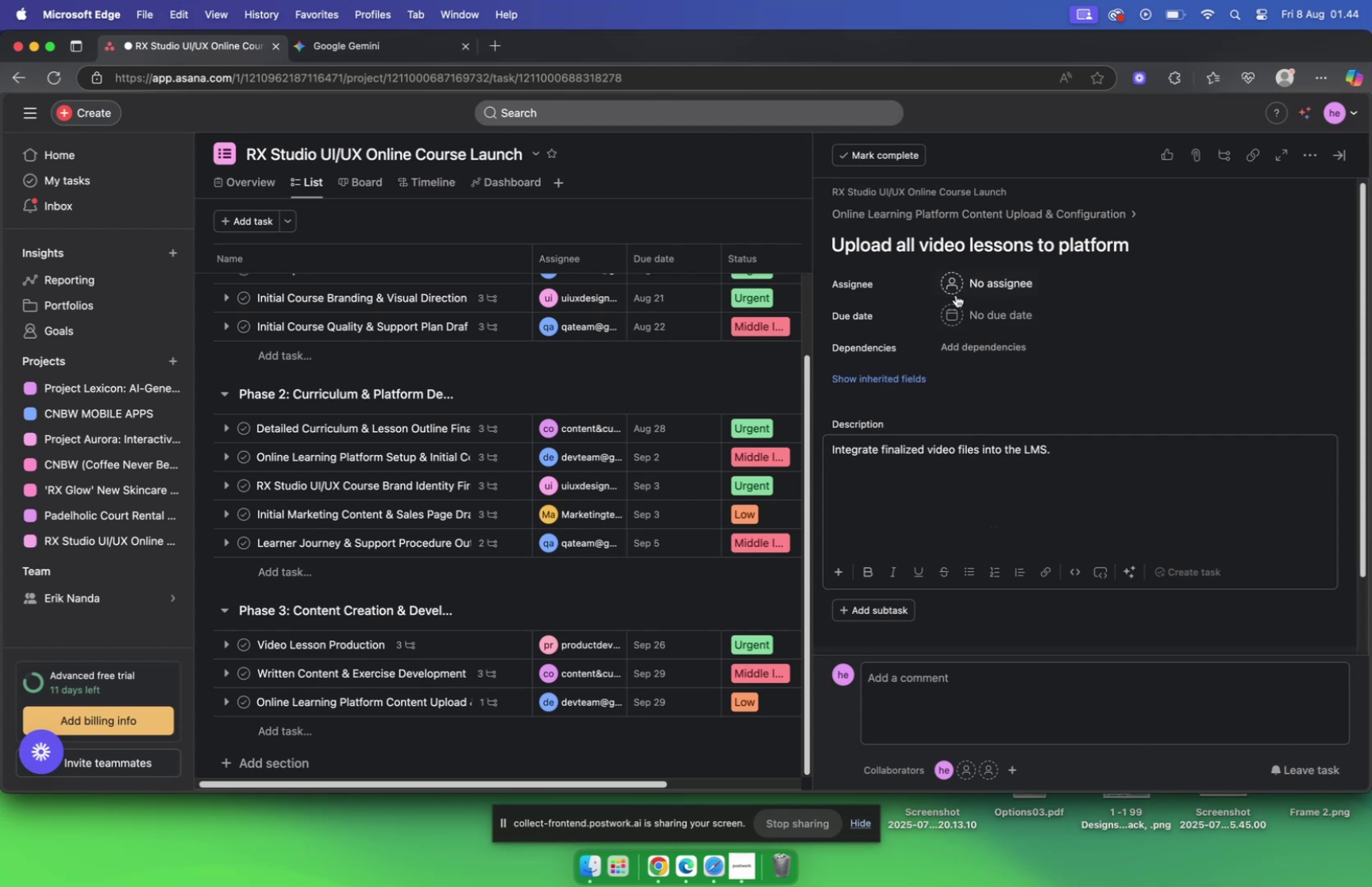 
left_click([955, 291])
 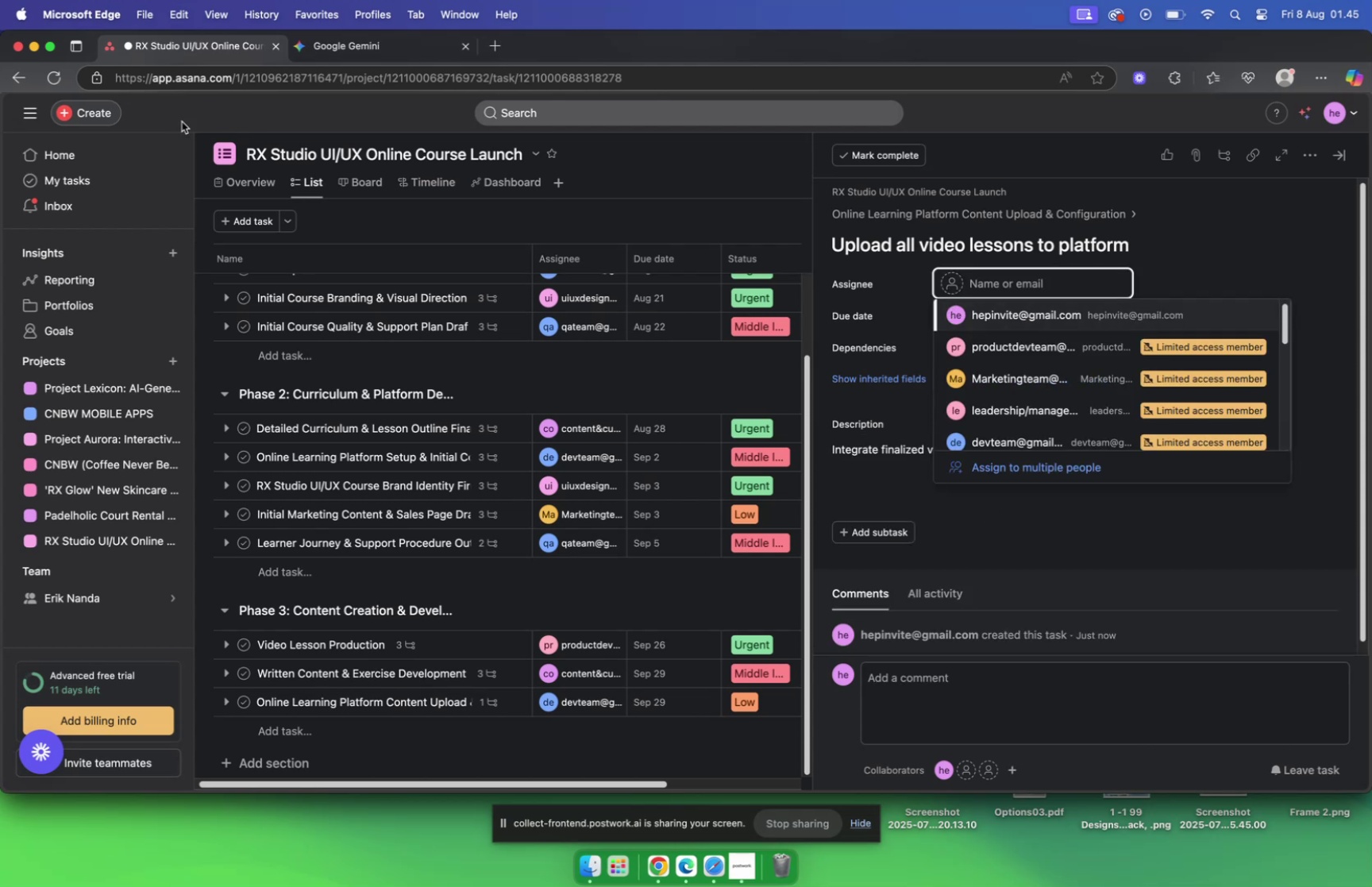 
left_click([342, 52])
 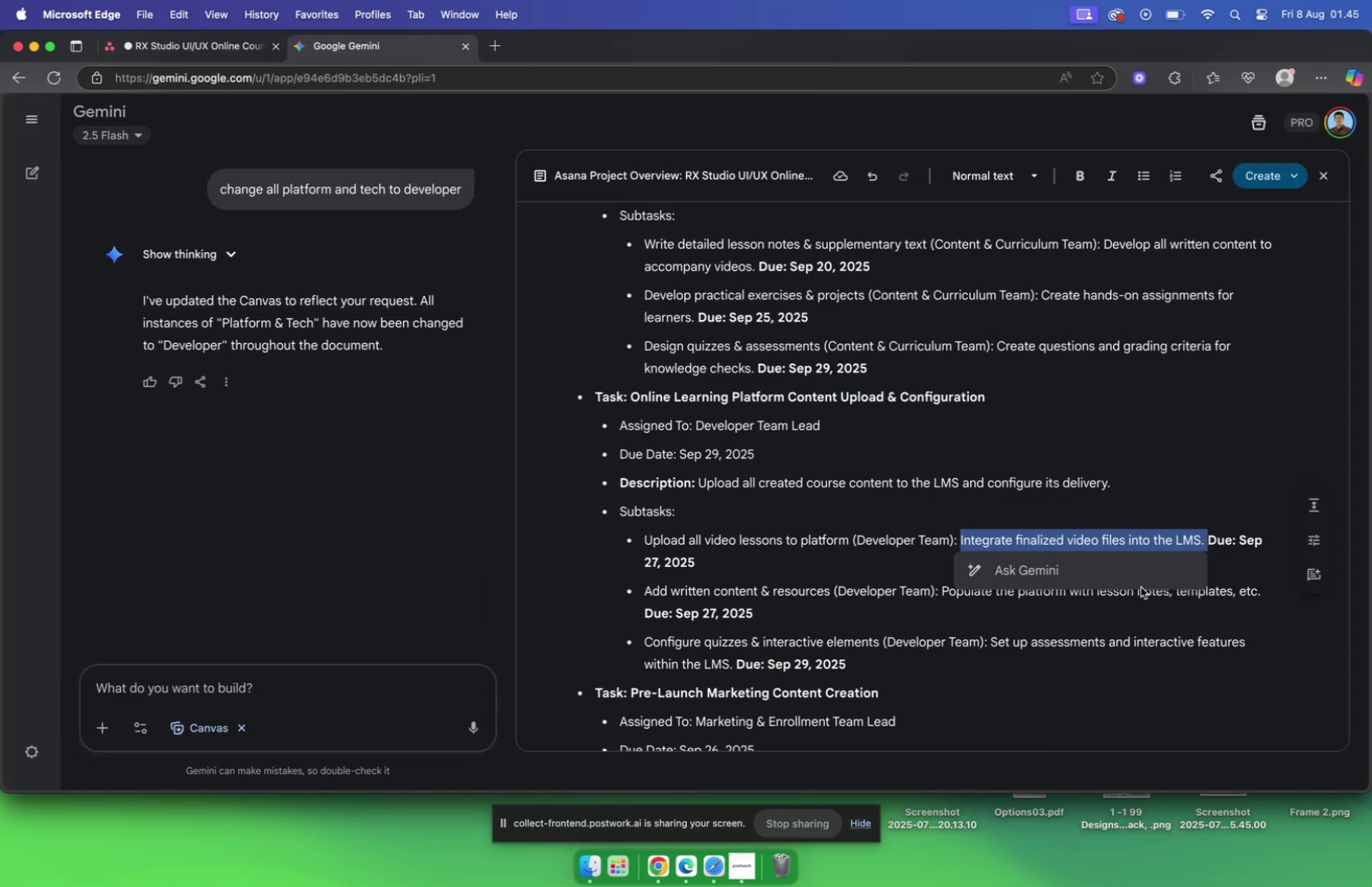 
left_click([1035, 523])
 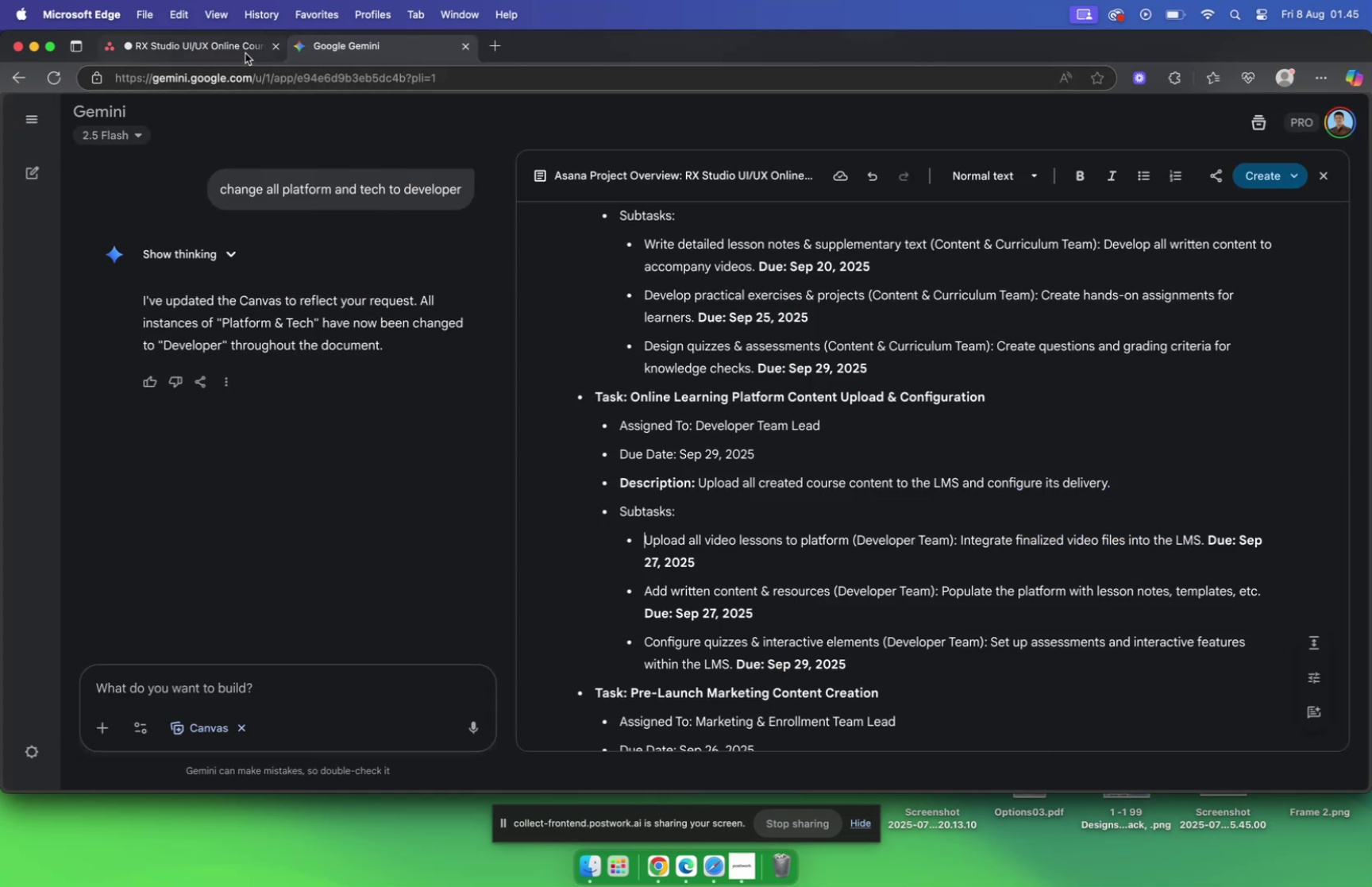 
left_click([224, 48])
 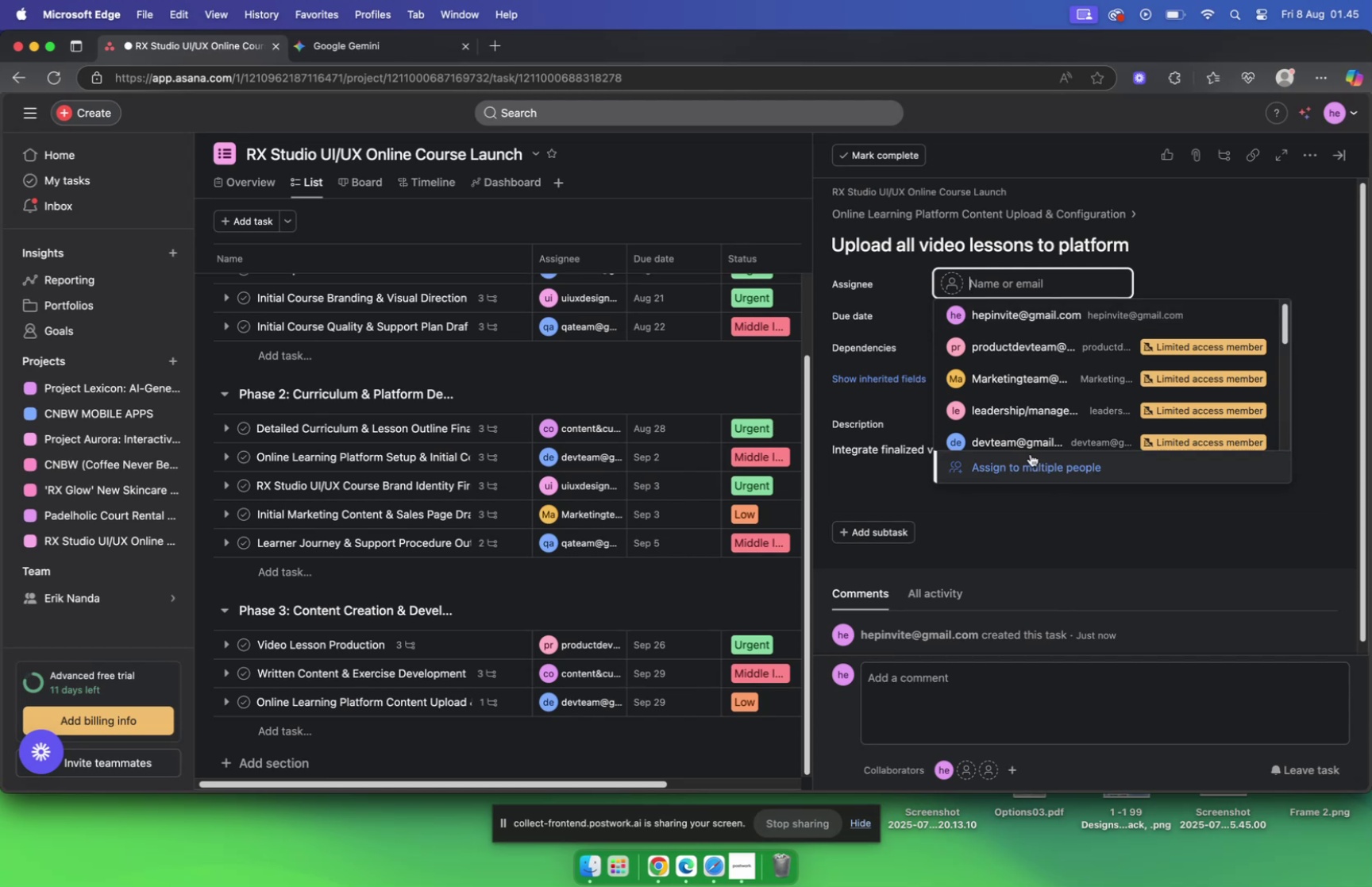 
left_click([905, 324])
 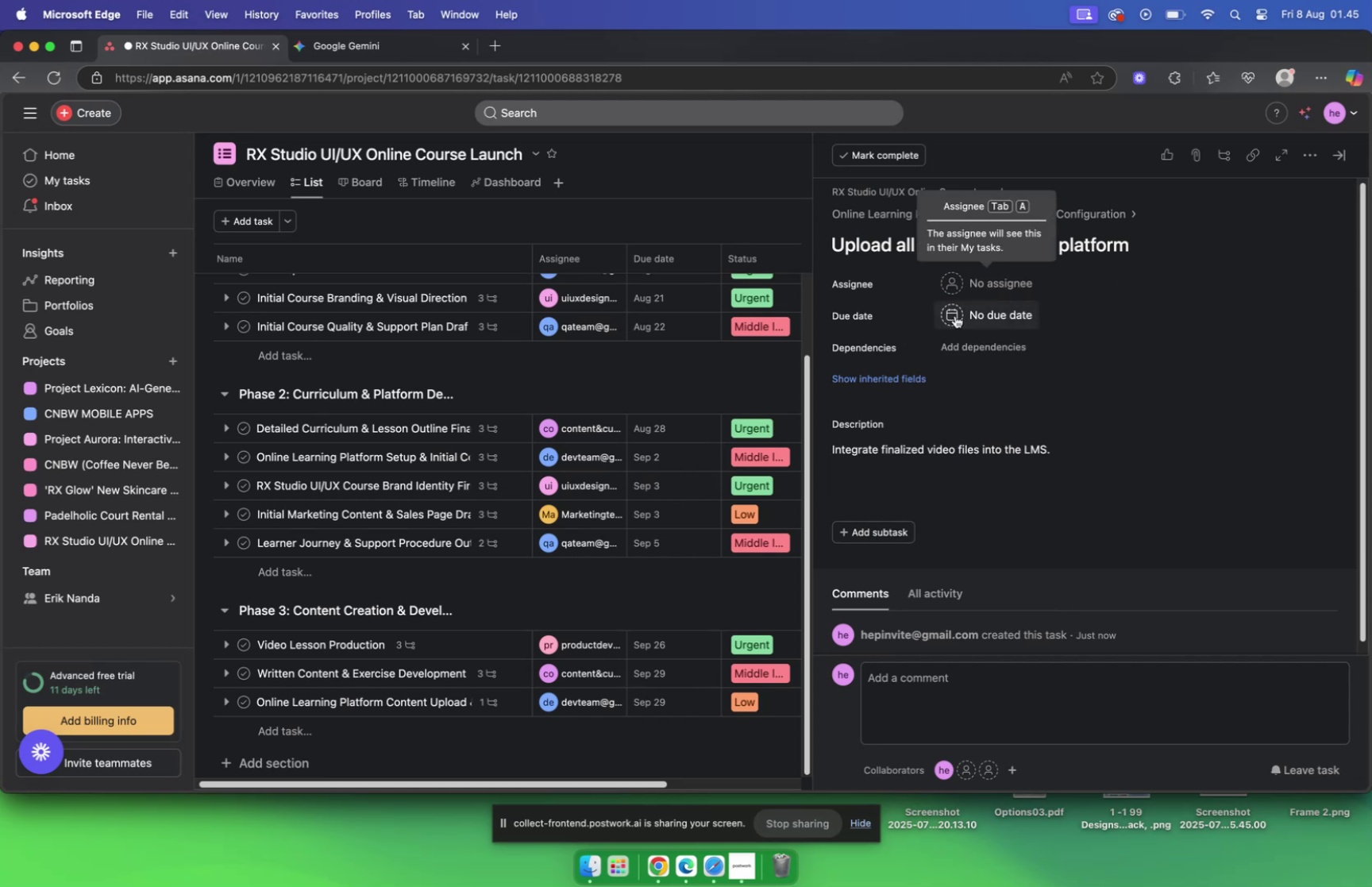 
left_click([955, 314])
 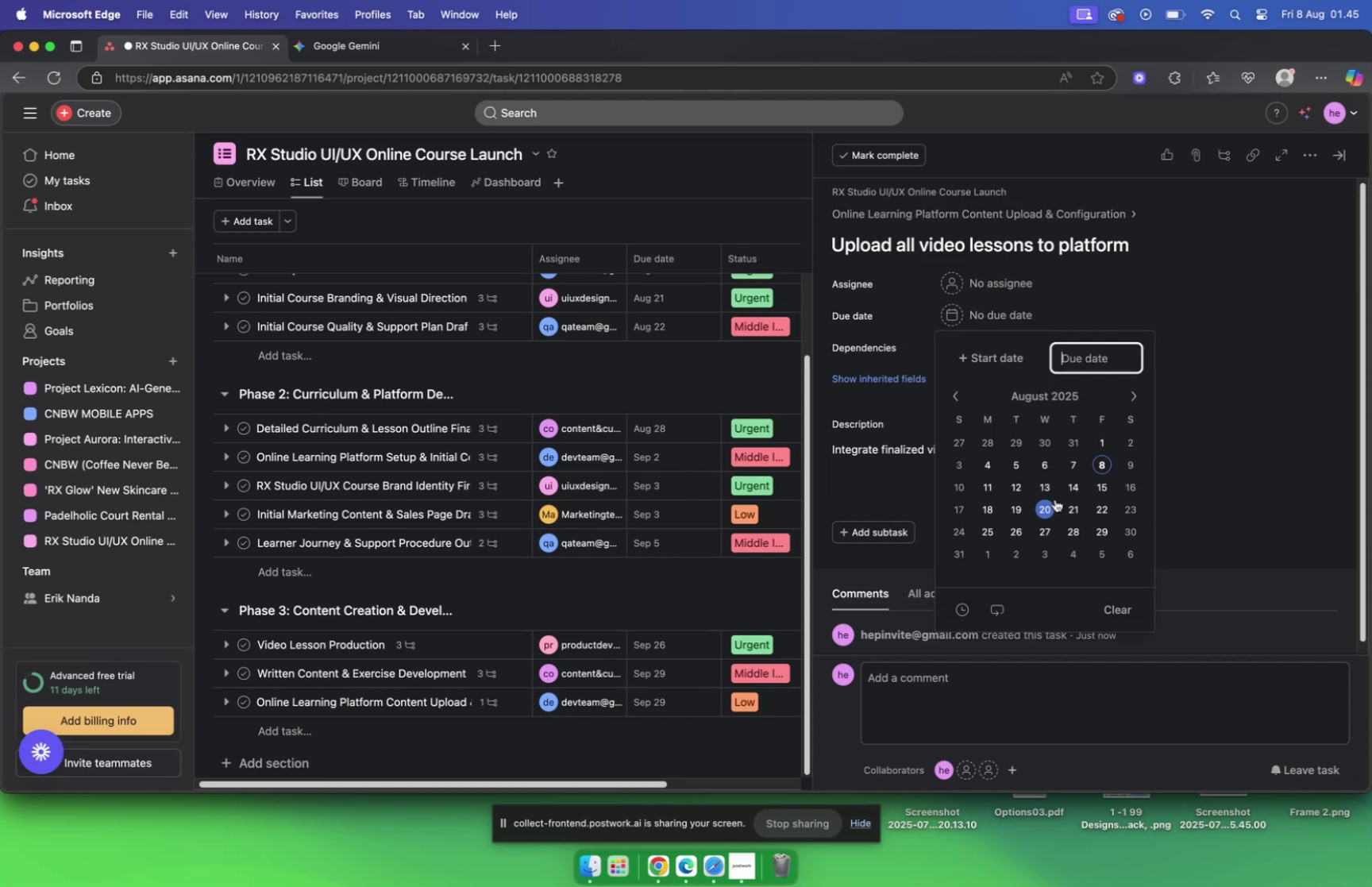 
left_click([1054, 531])
 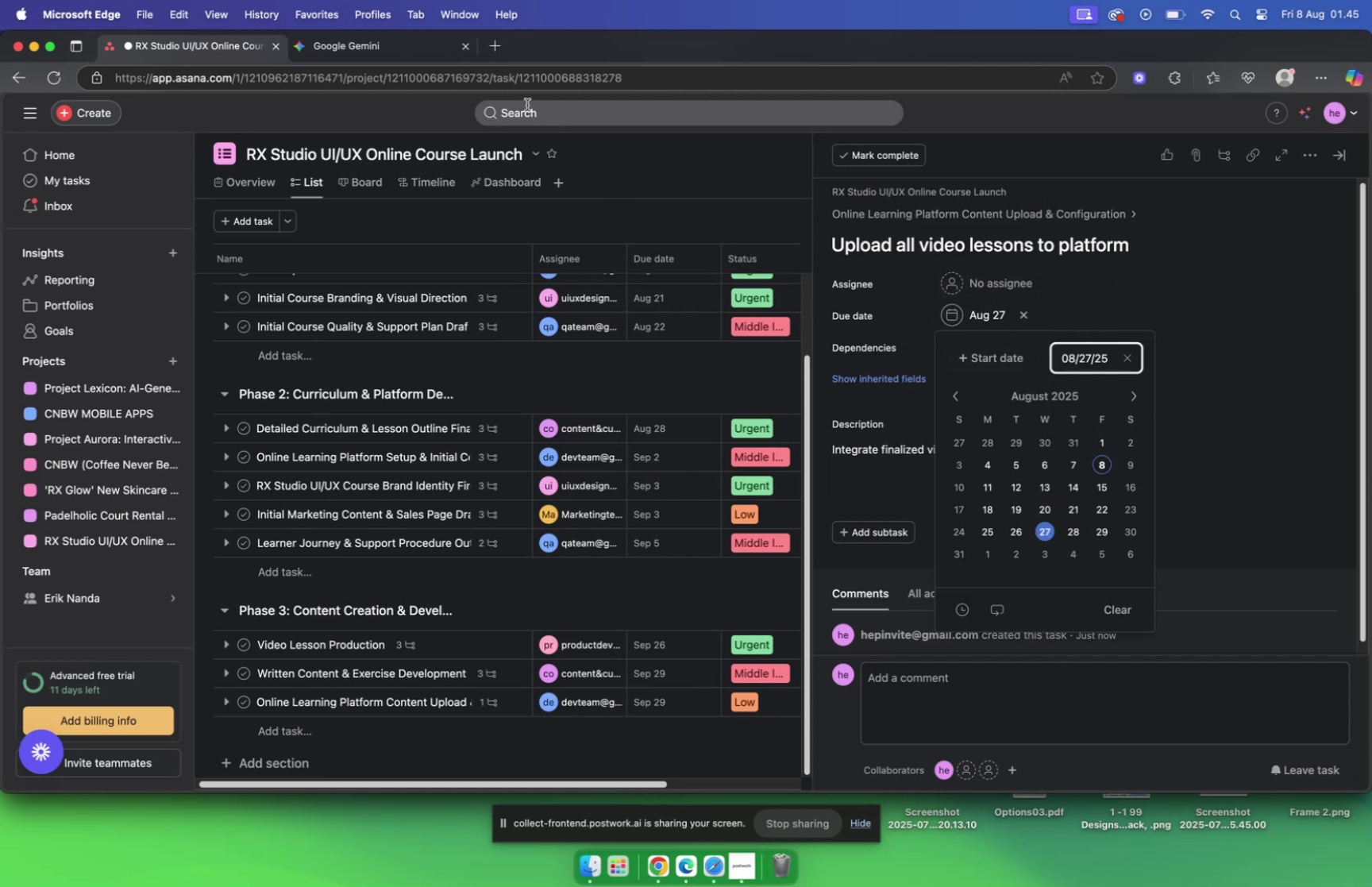 
left_click([391, 39])
 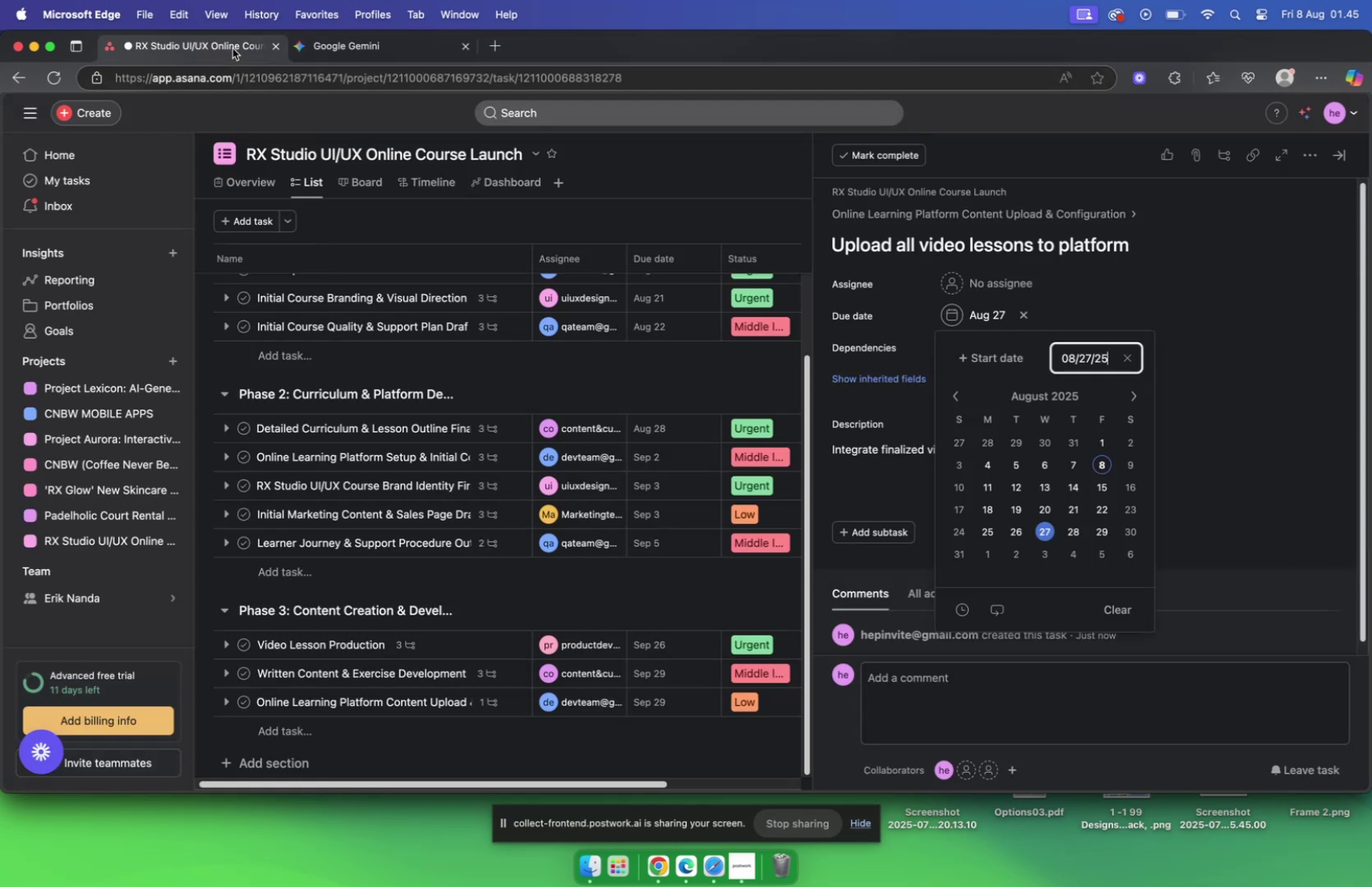 
left_click([952, 272])
 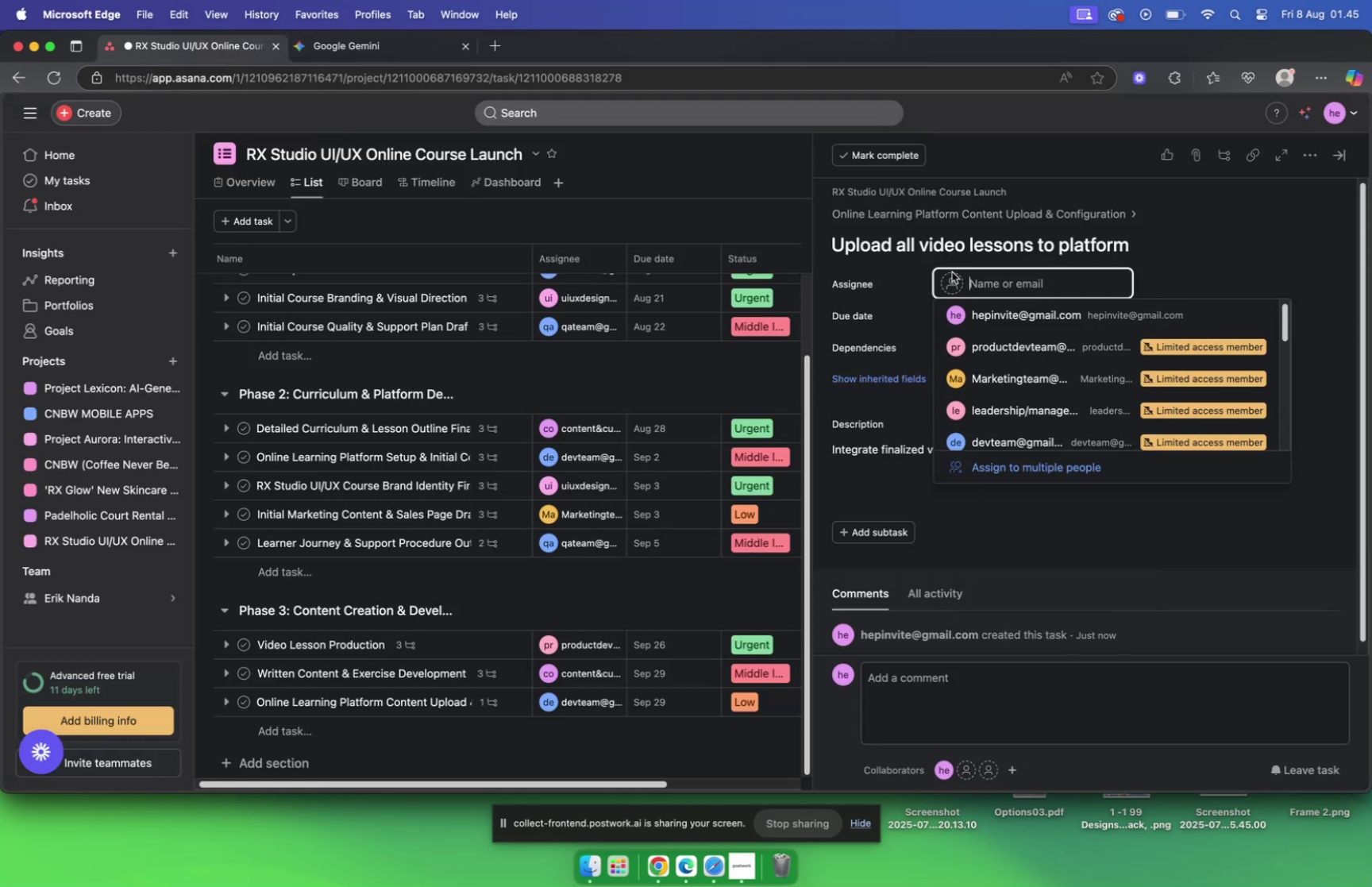 
type(dev)
 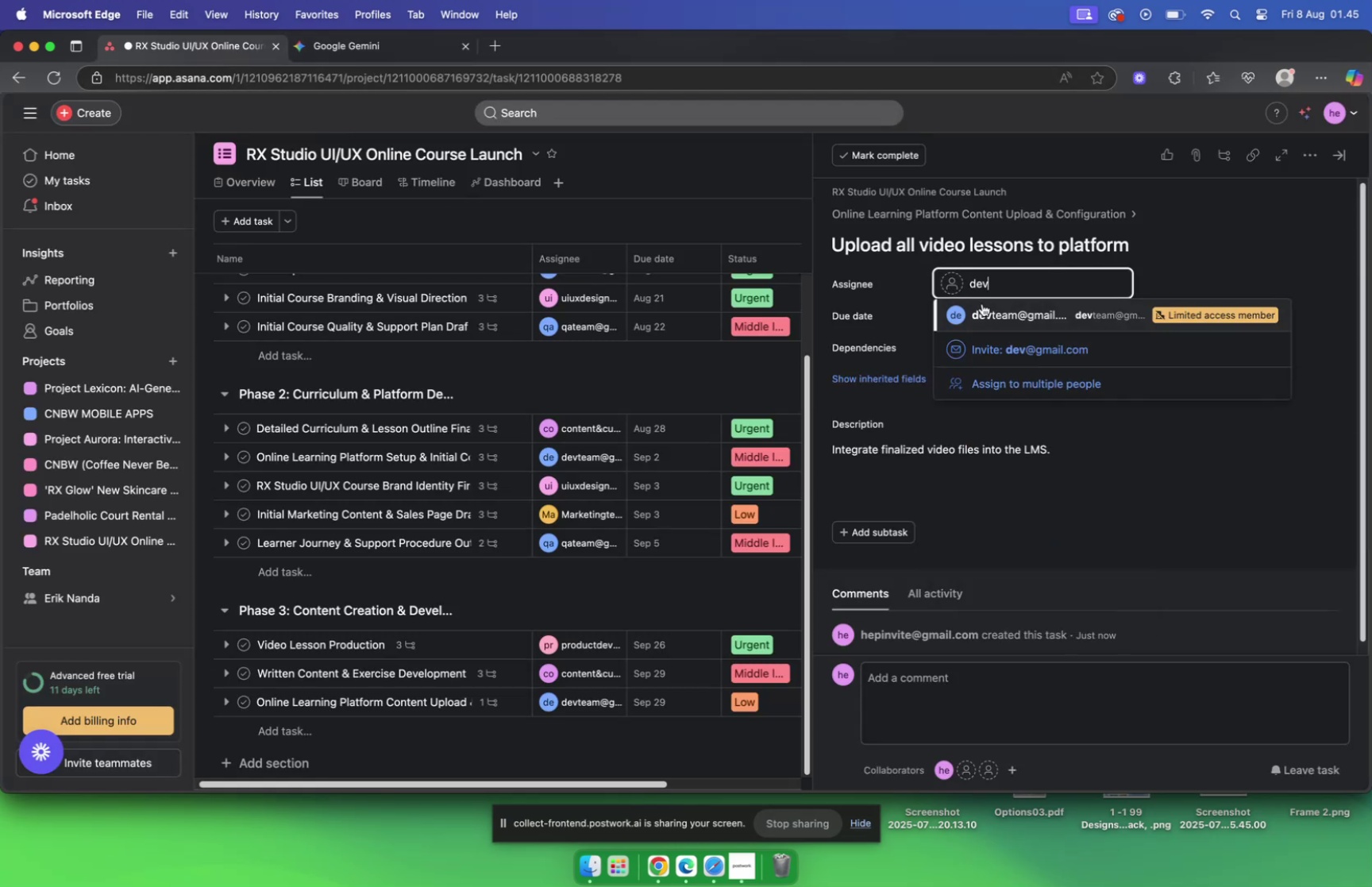 
left_click([991, 318])
 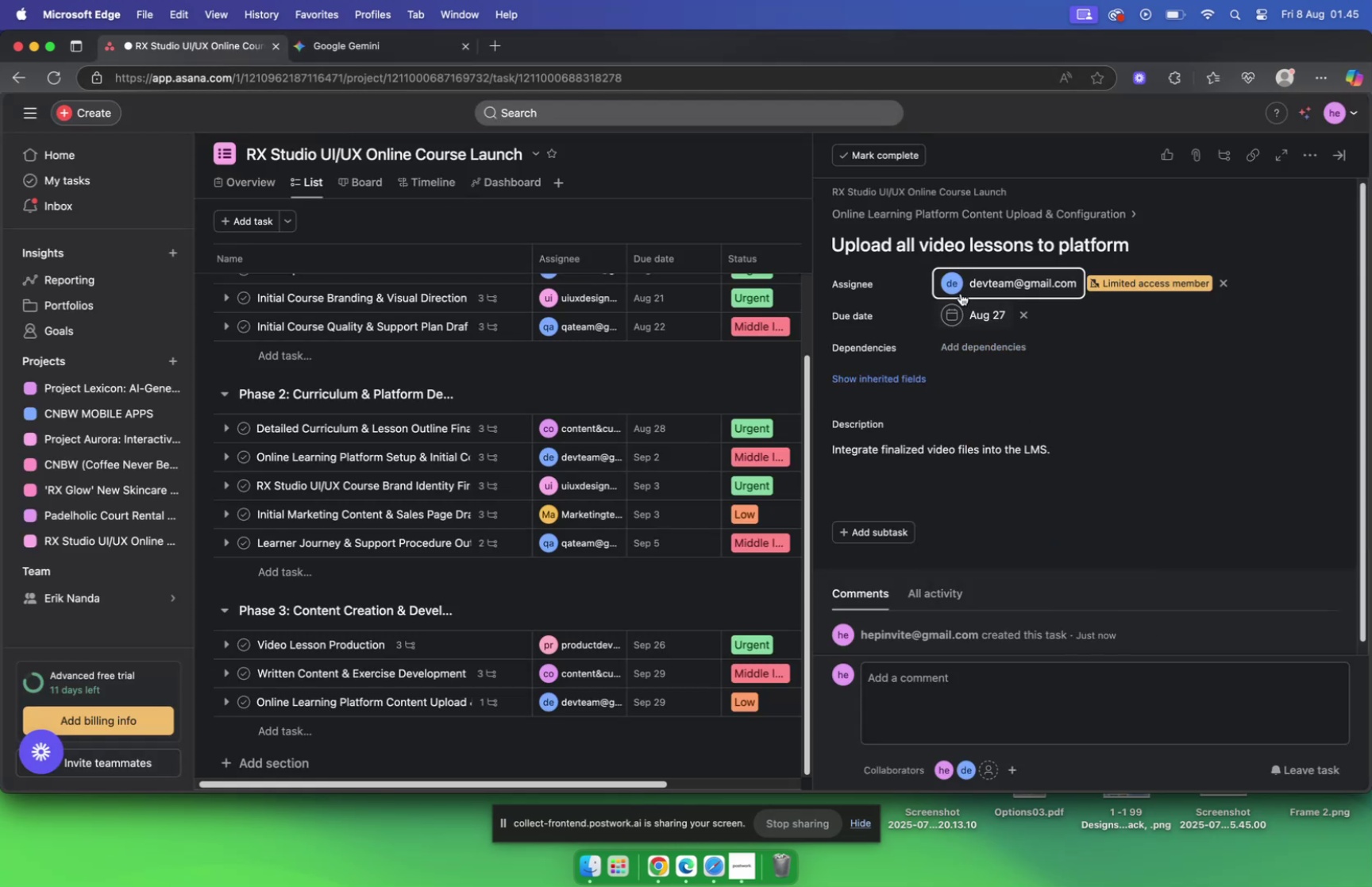 
left_click([937, 205])
 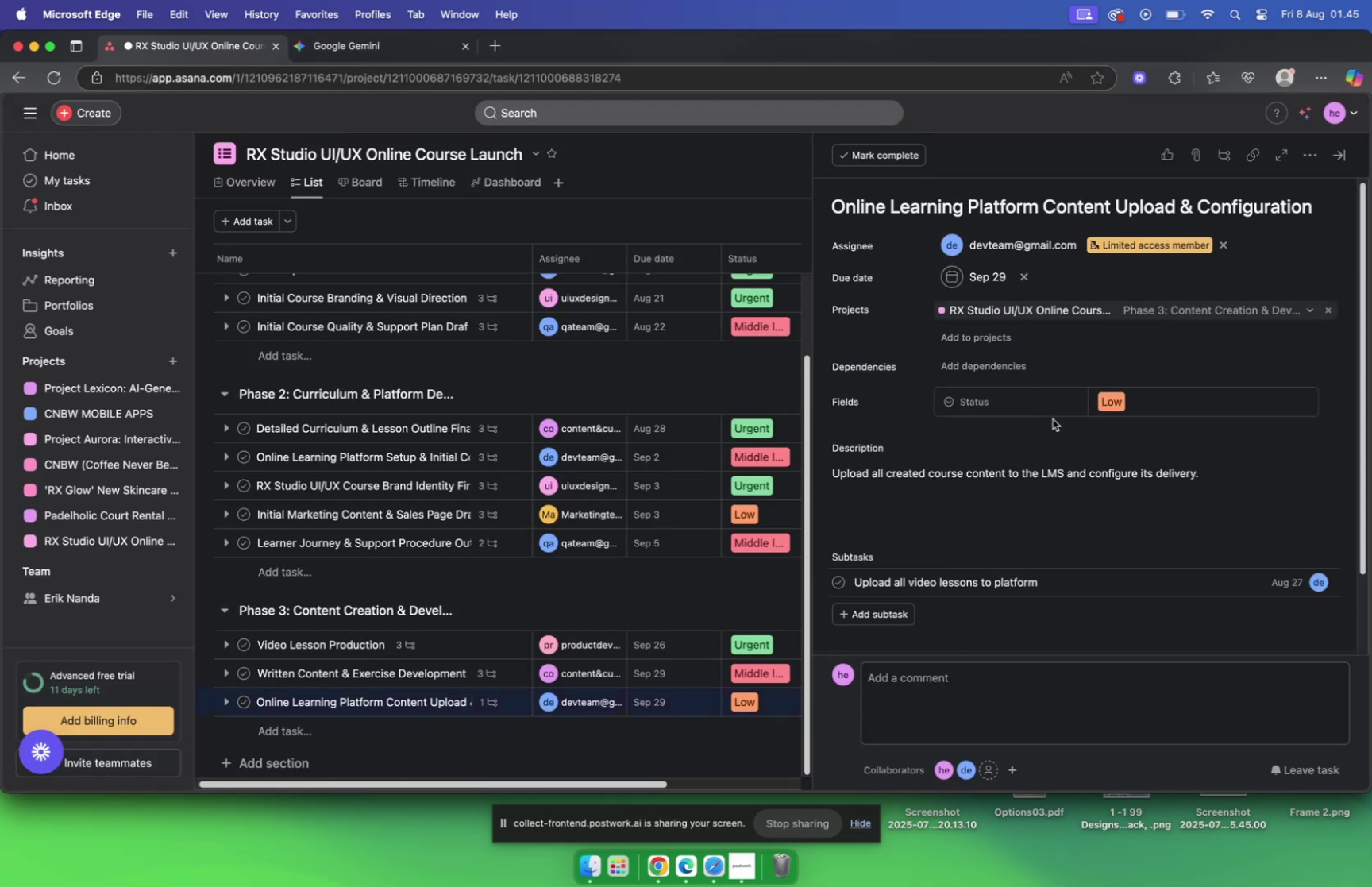 
scroll: coordinate [1053, 418], scroll_direction: down, amount: 4.0
 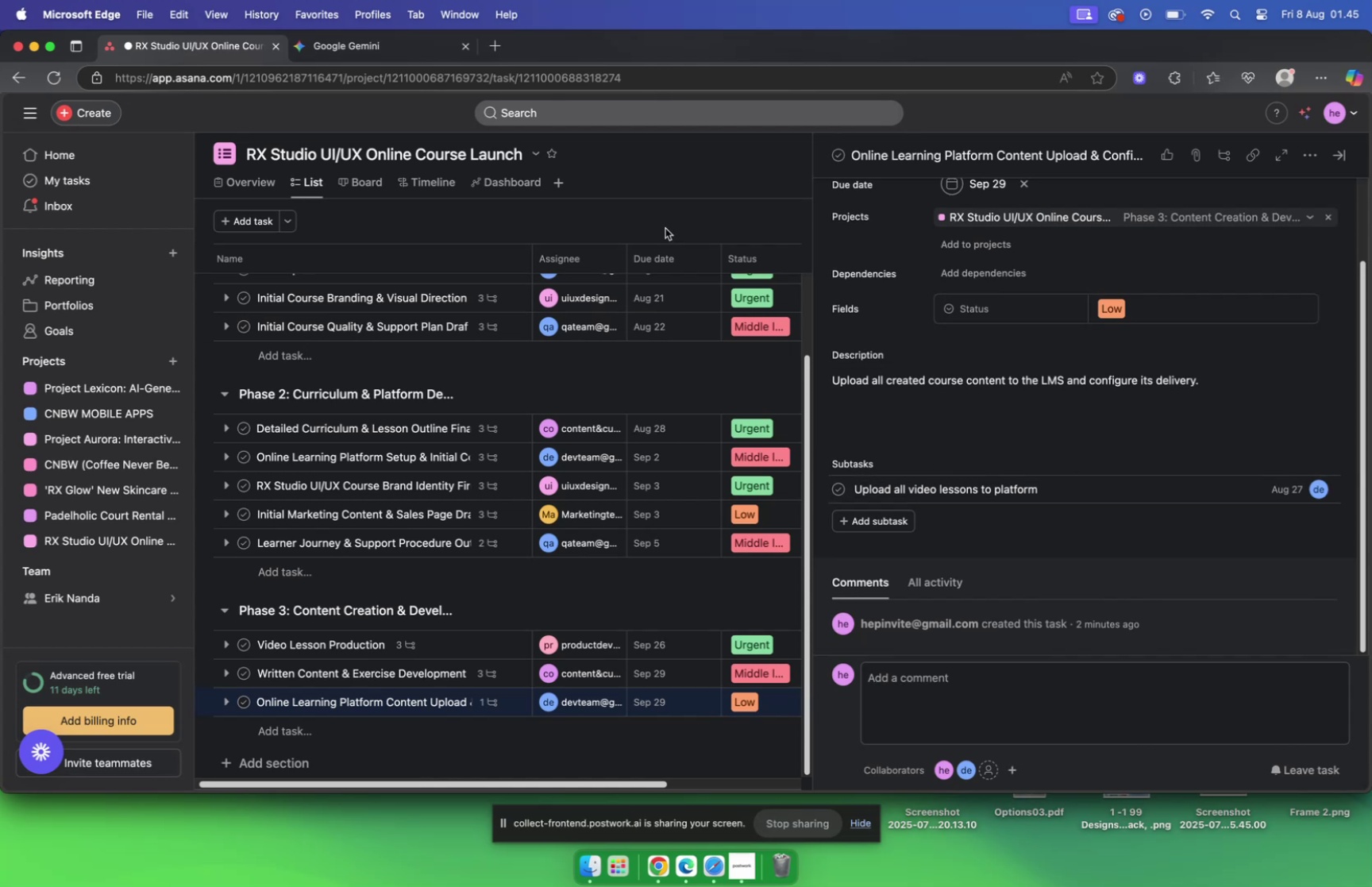 
left_click([375, 46])
 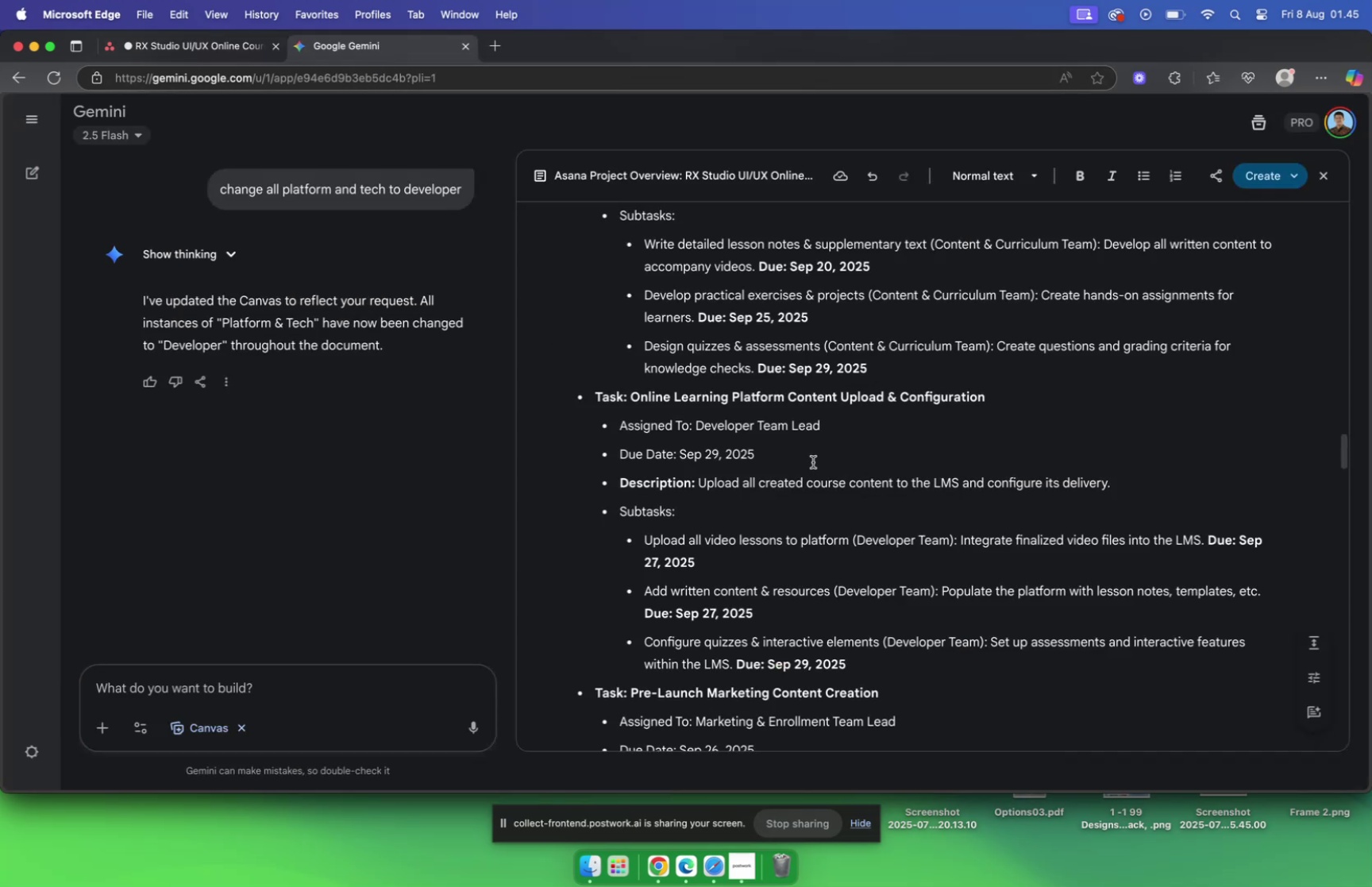 
scroll: coordinate [806, 464], scroll_direction: down, amount: 4.0
 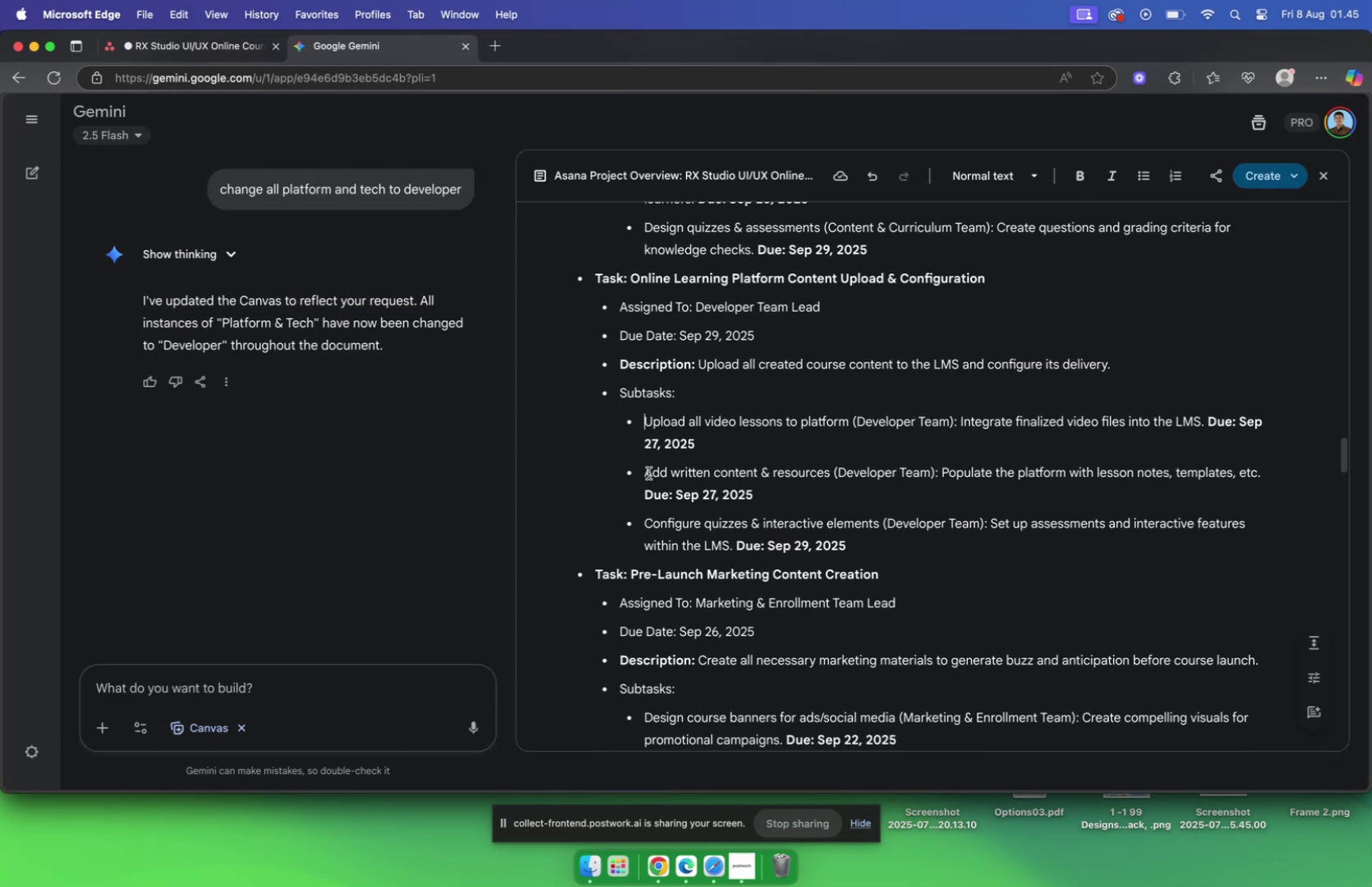 
left_click_drag(start_coordinate=[646, 472], to_coordinate=[831, 479])
 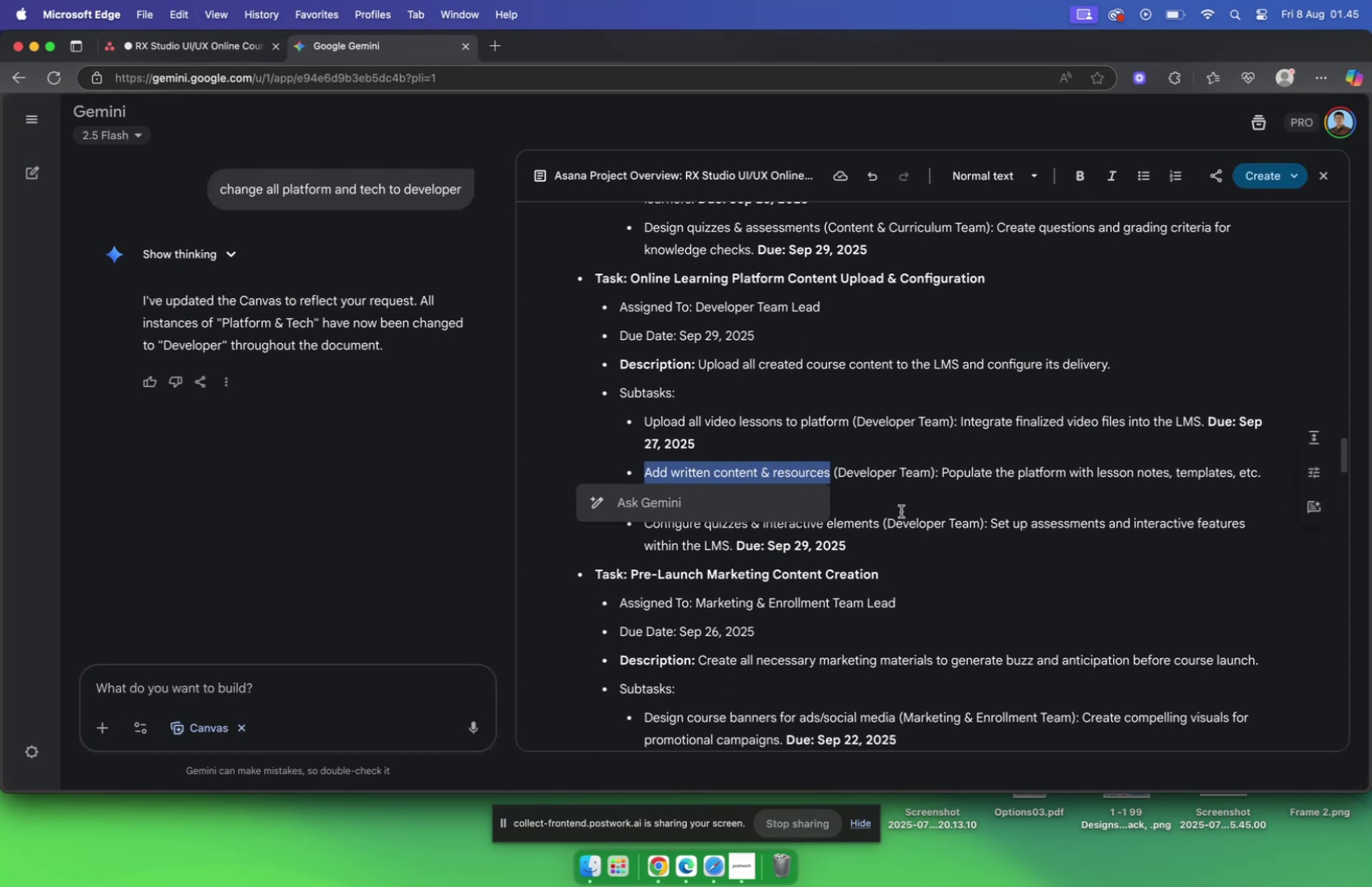 
key(Meta+C)
 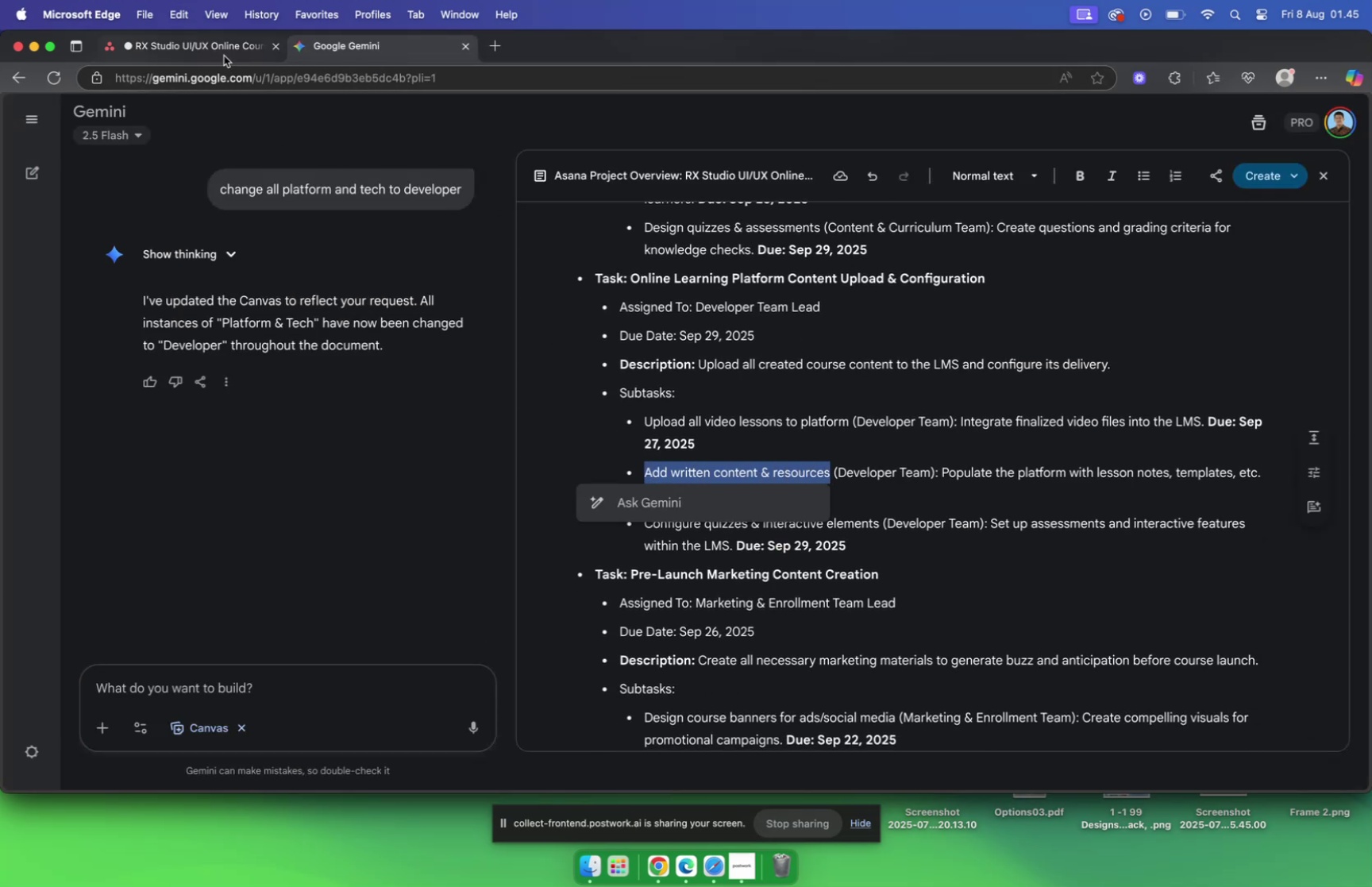 
left_click([218, 45])
 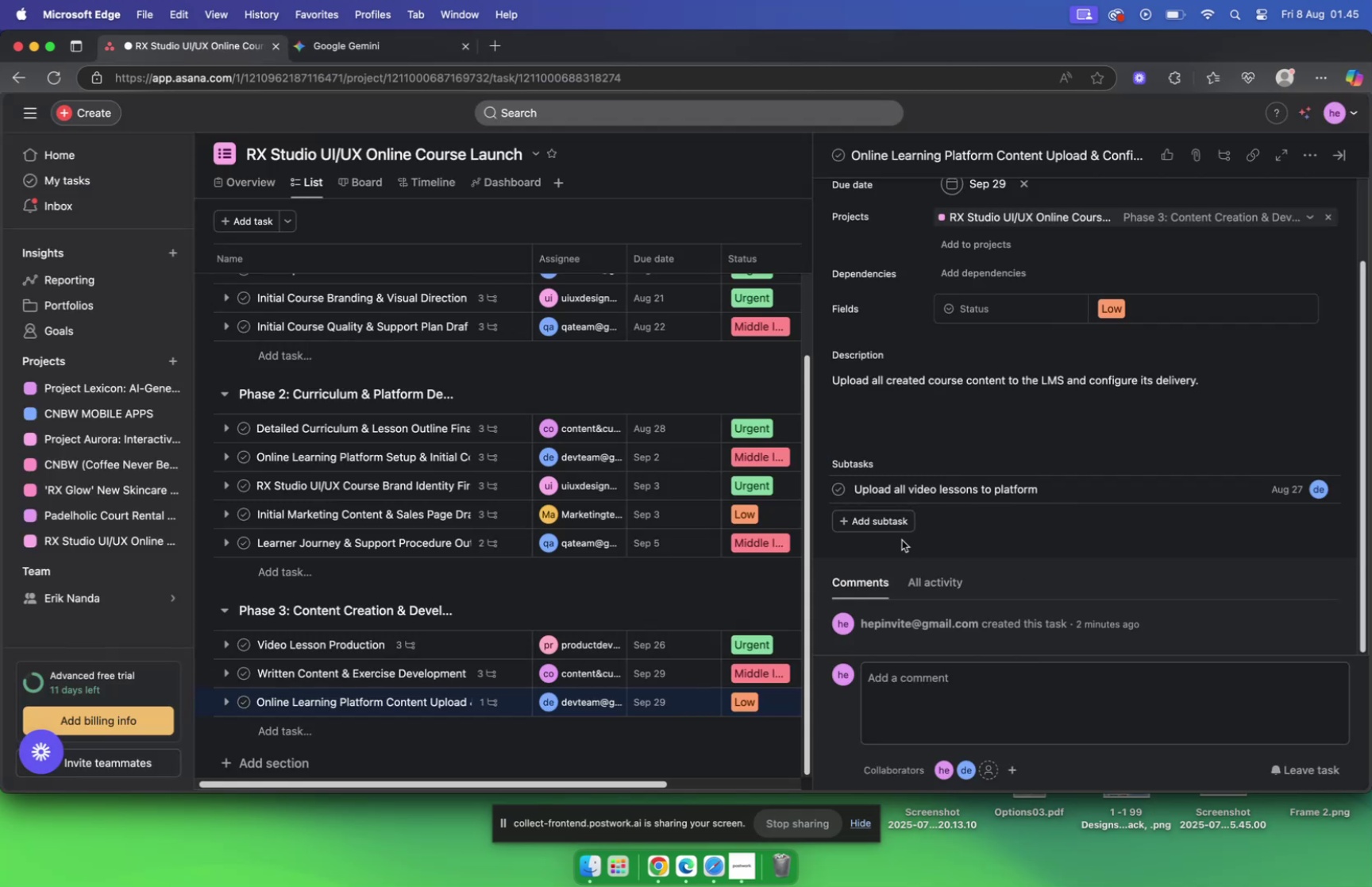 
left_click([886, 522])
 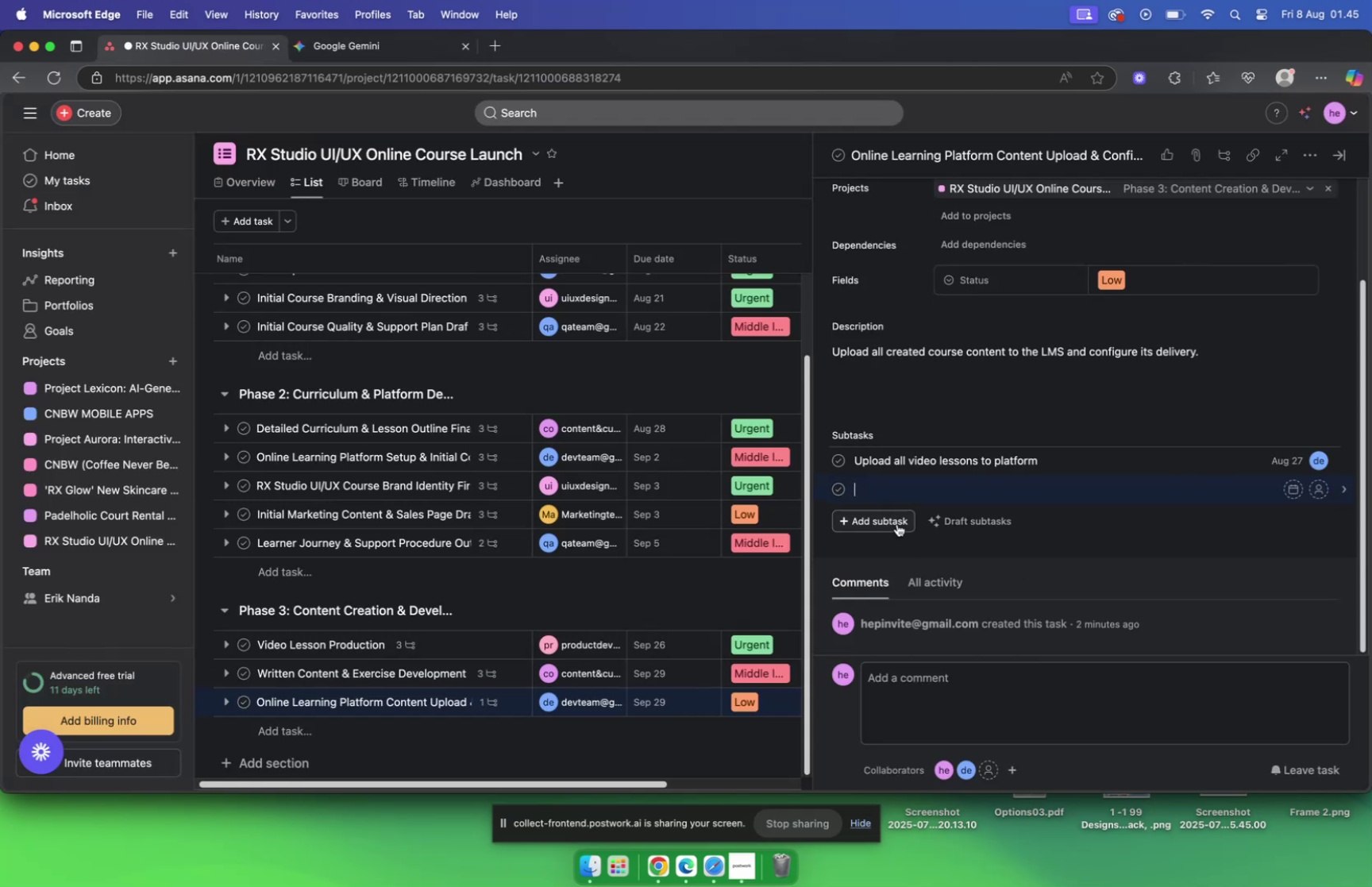 
key(Meta+V)
 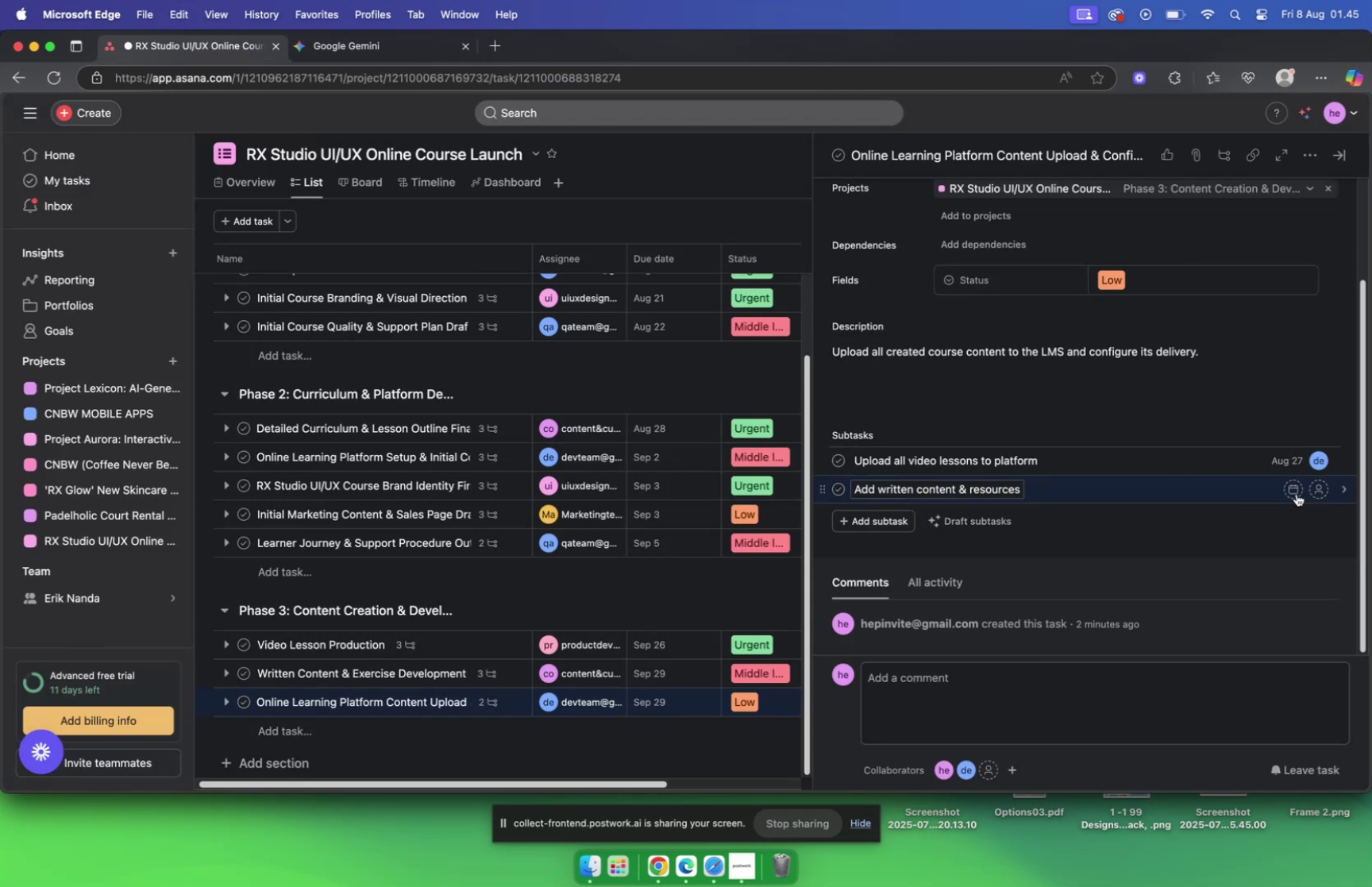 
left_click([1292, 493])
 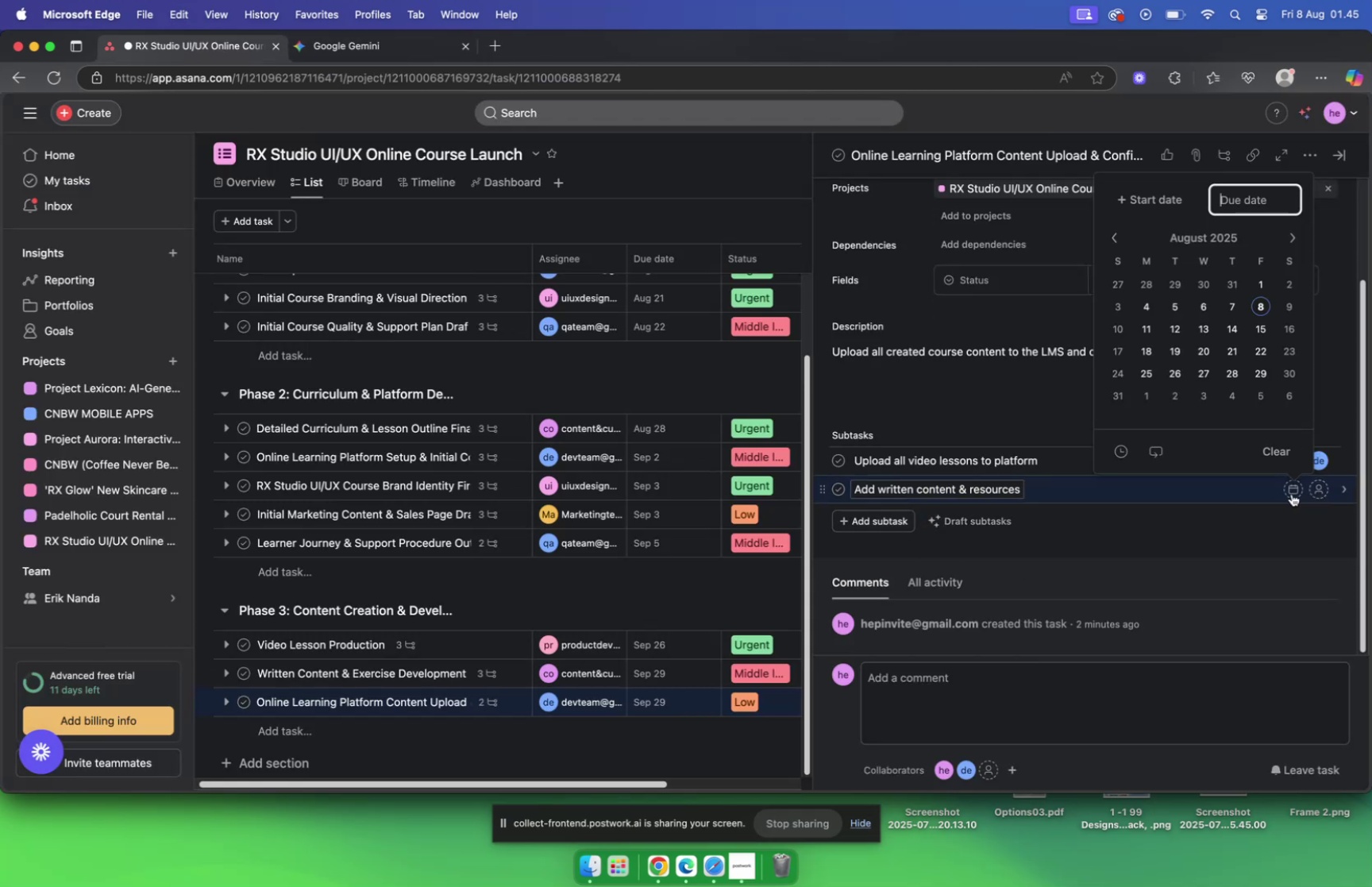 
wait(10.43)
 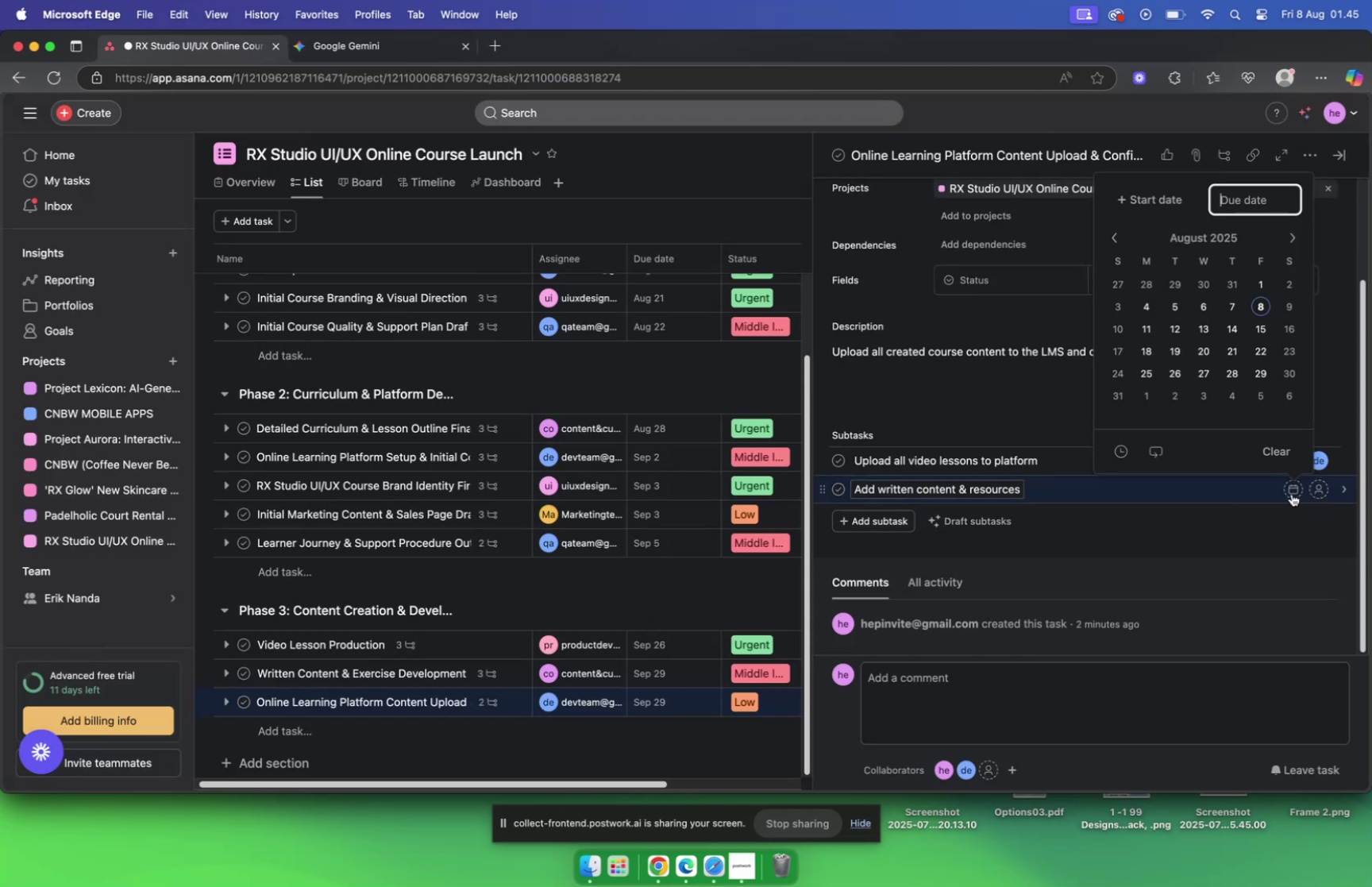 
left_click([386, 46])
 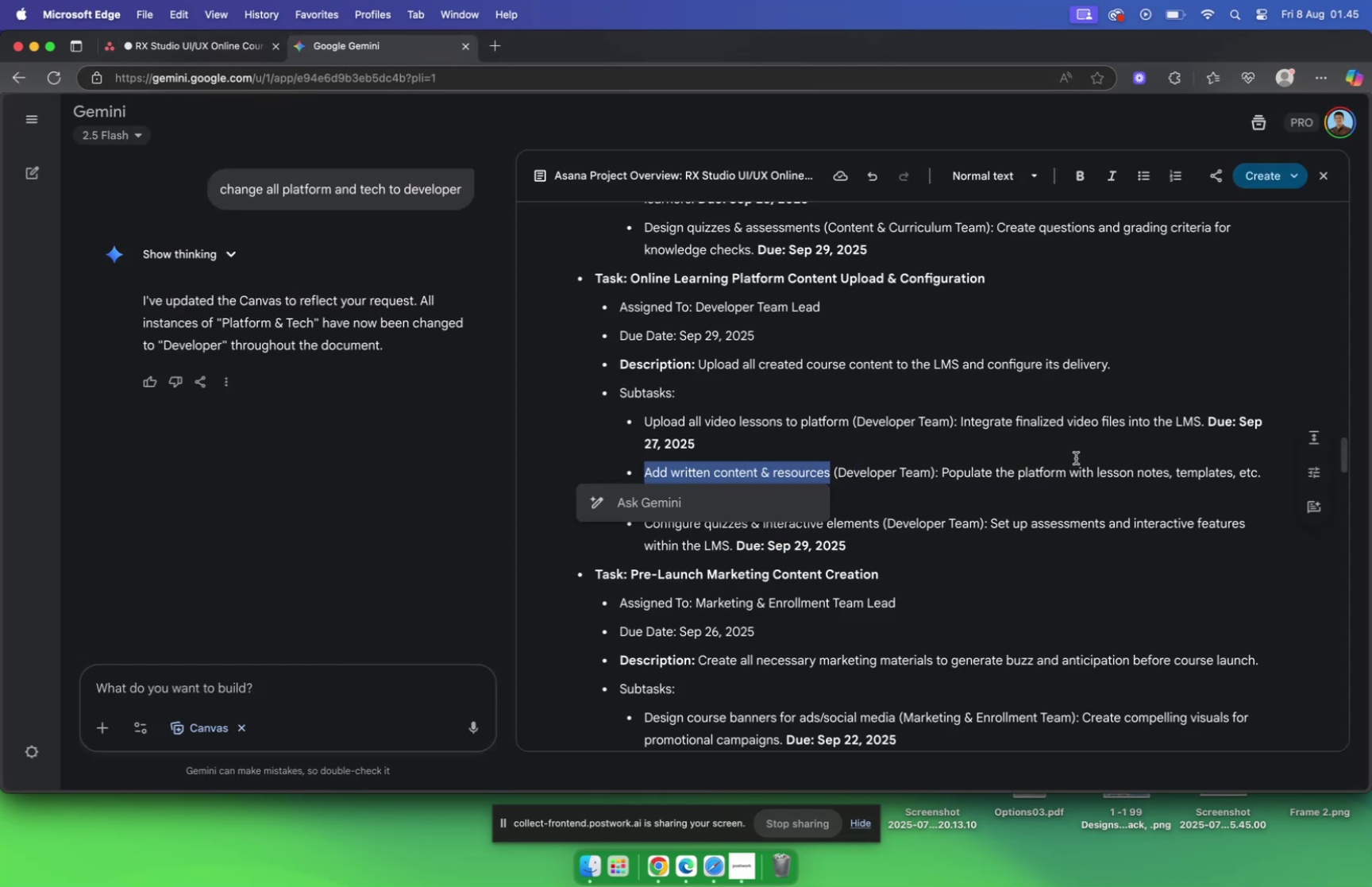 
key(Meta+C)
 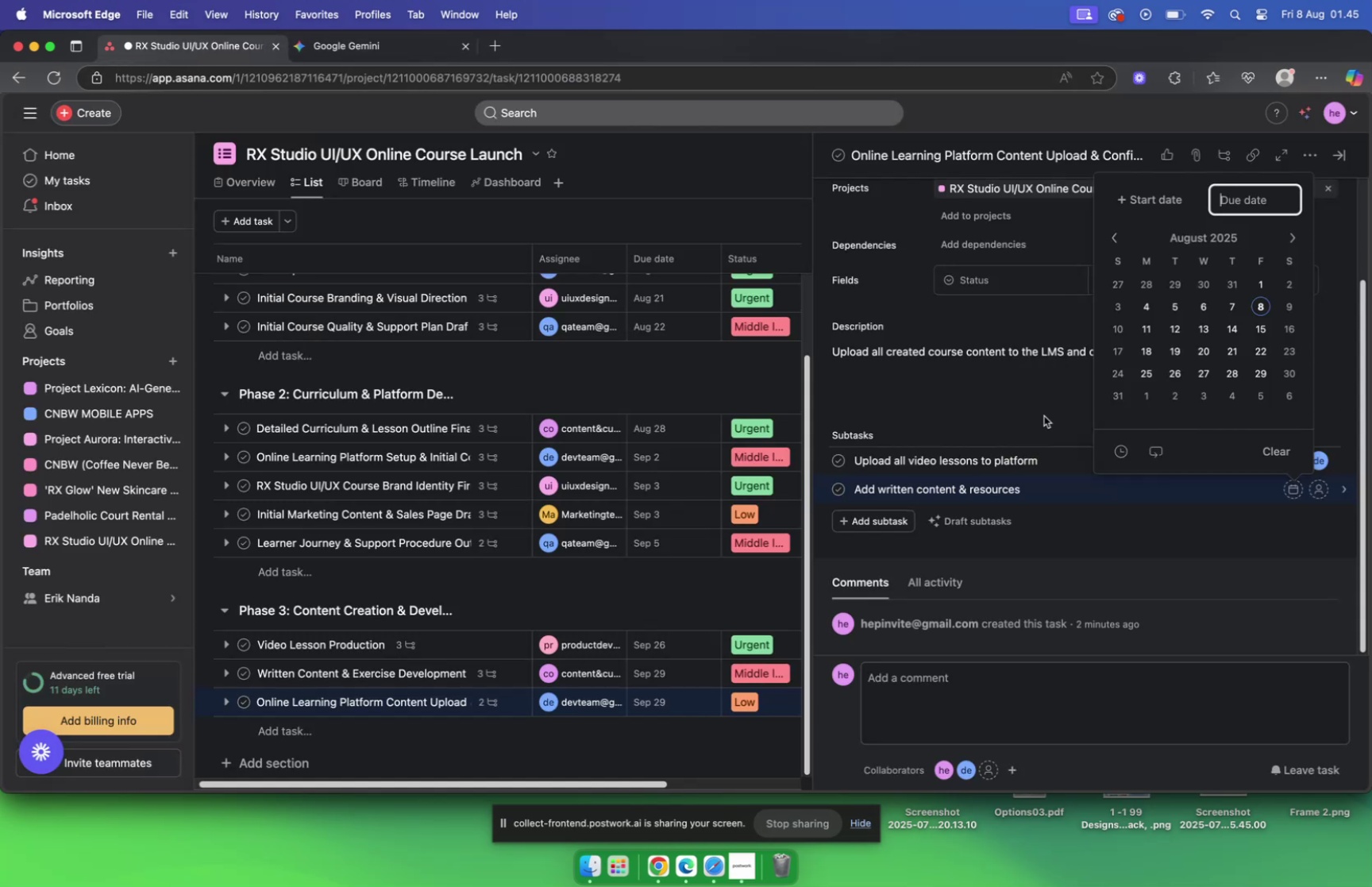 
left_click([1031, 417])
 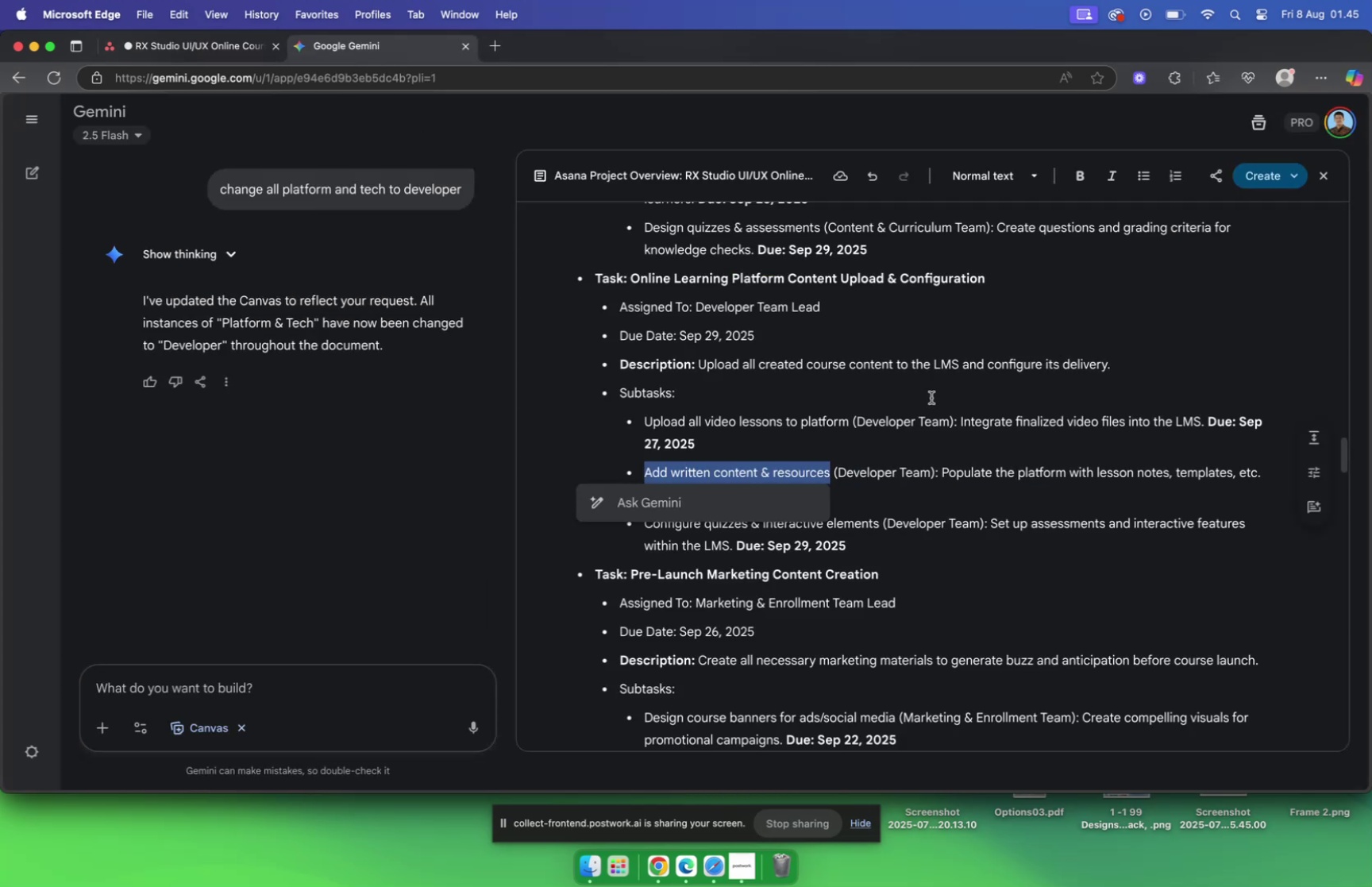 
wait(5.98)
 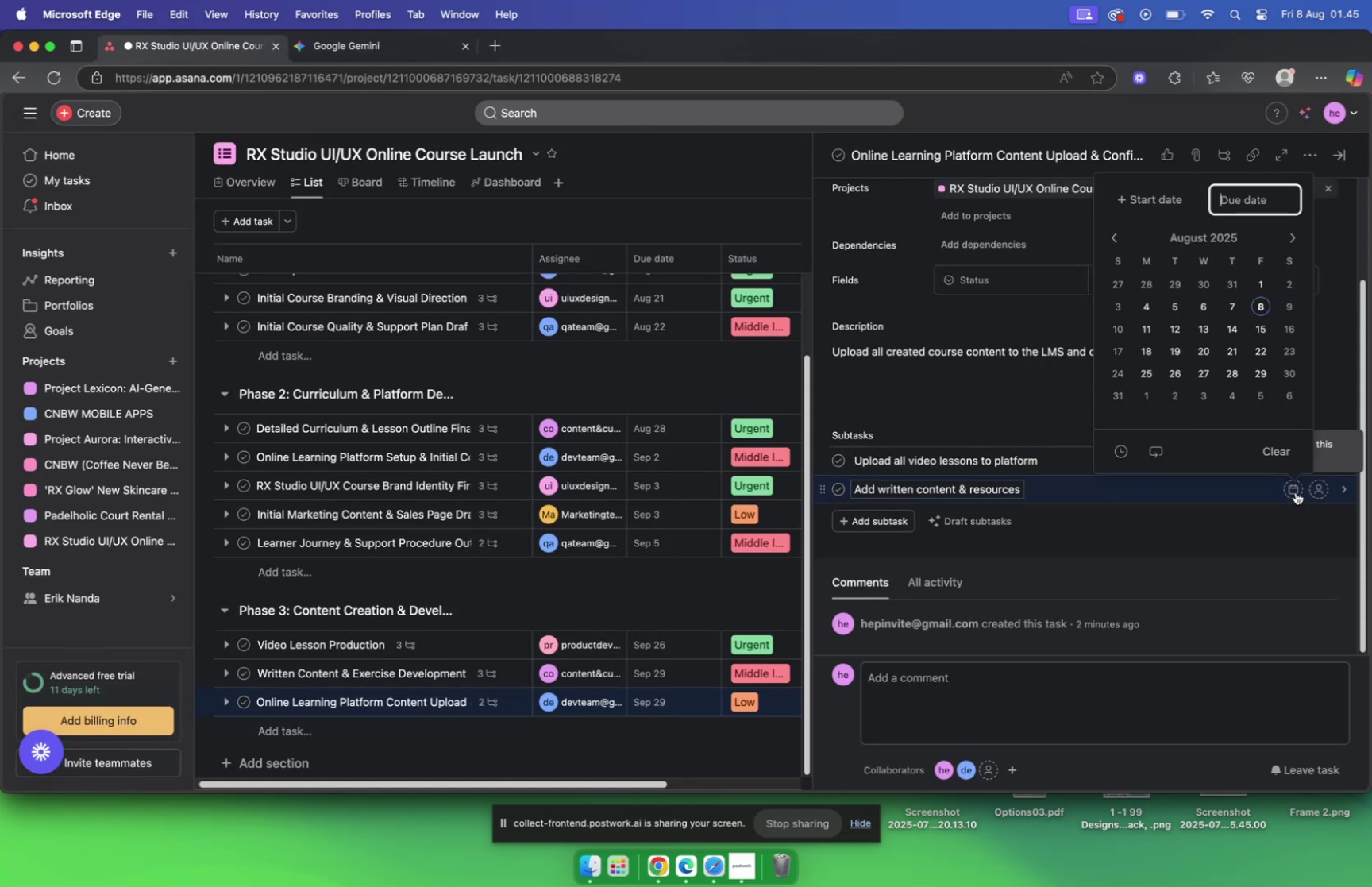 
left_click([169, 47])
 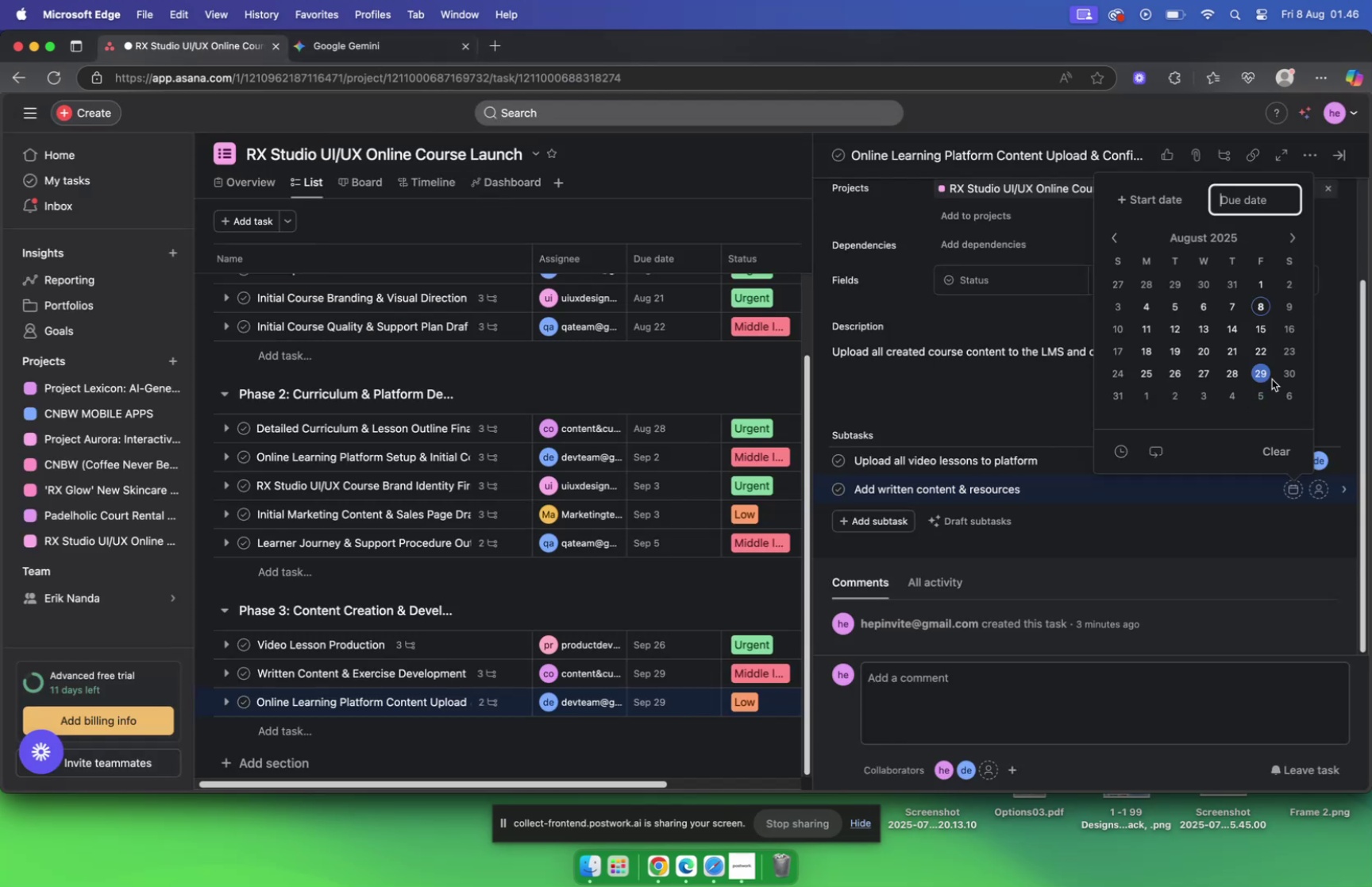 
wait(5.33)
 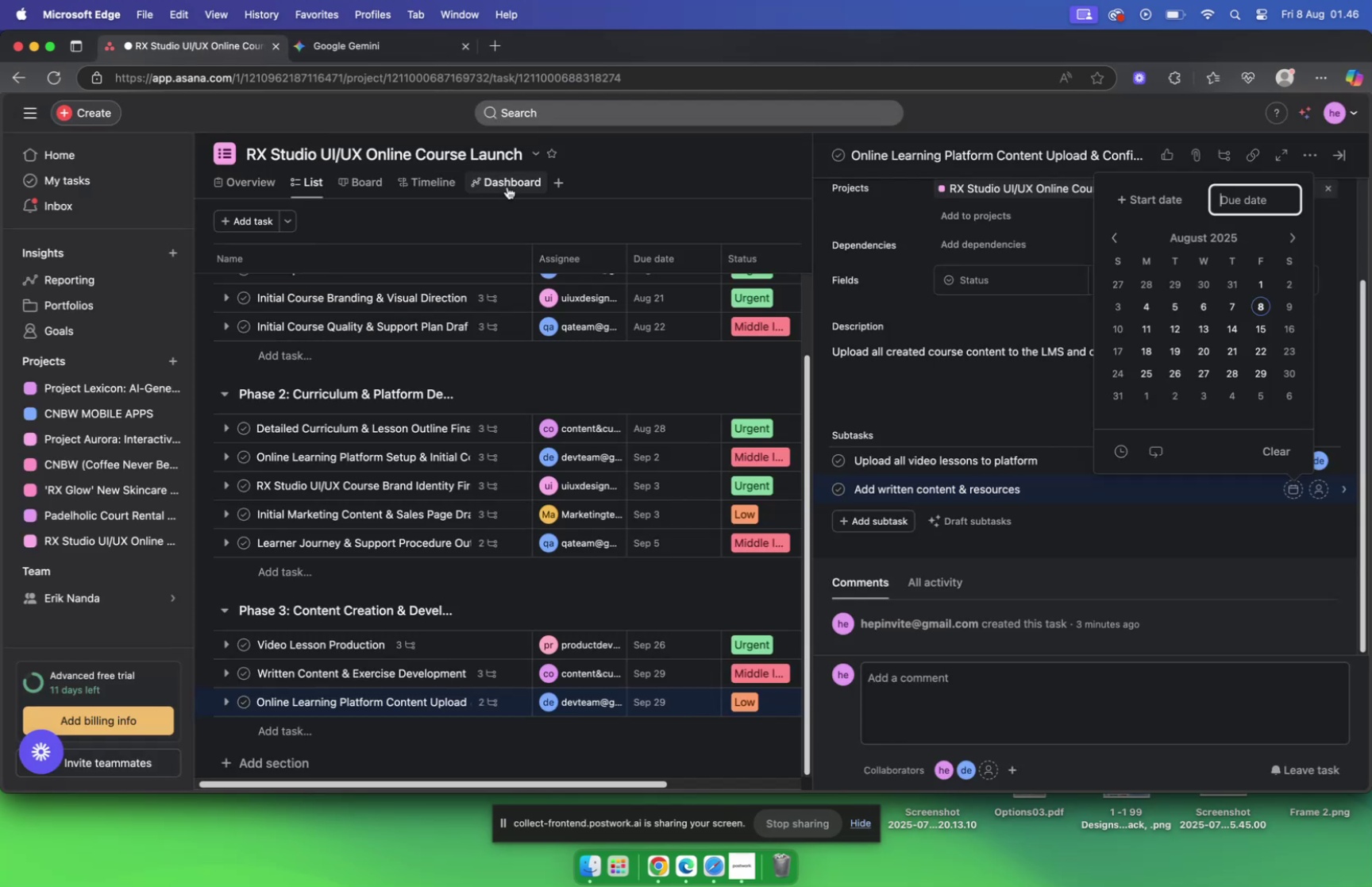 
left_click([1289, 238])
 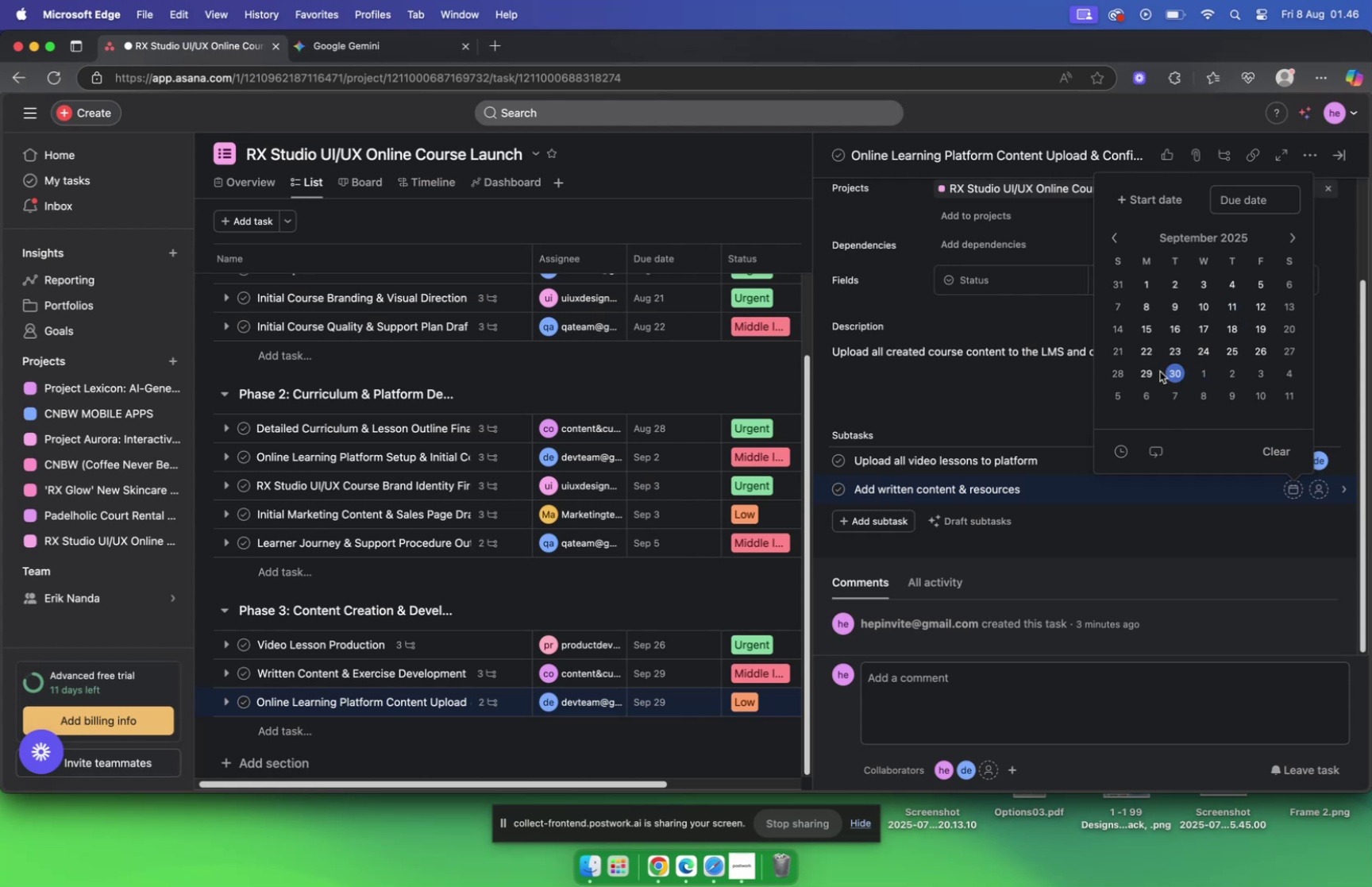 
left_click([1139, 370])
 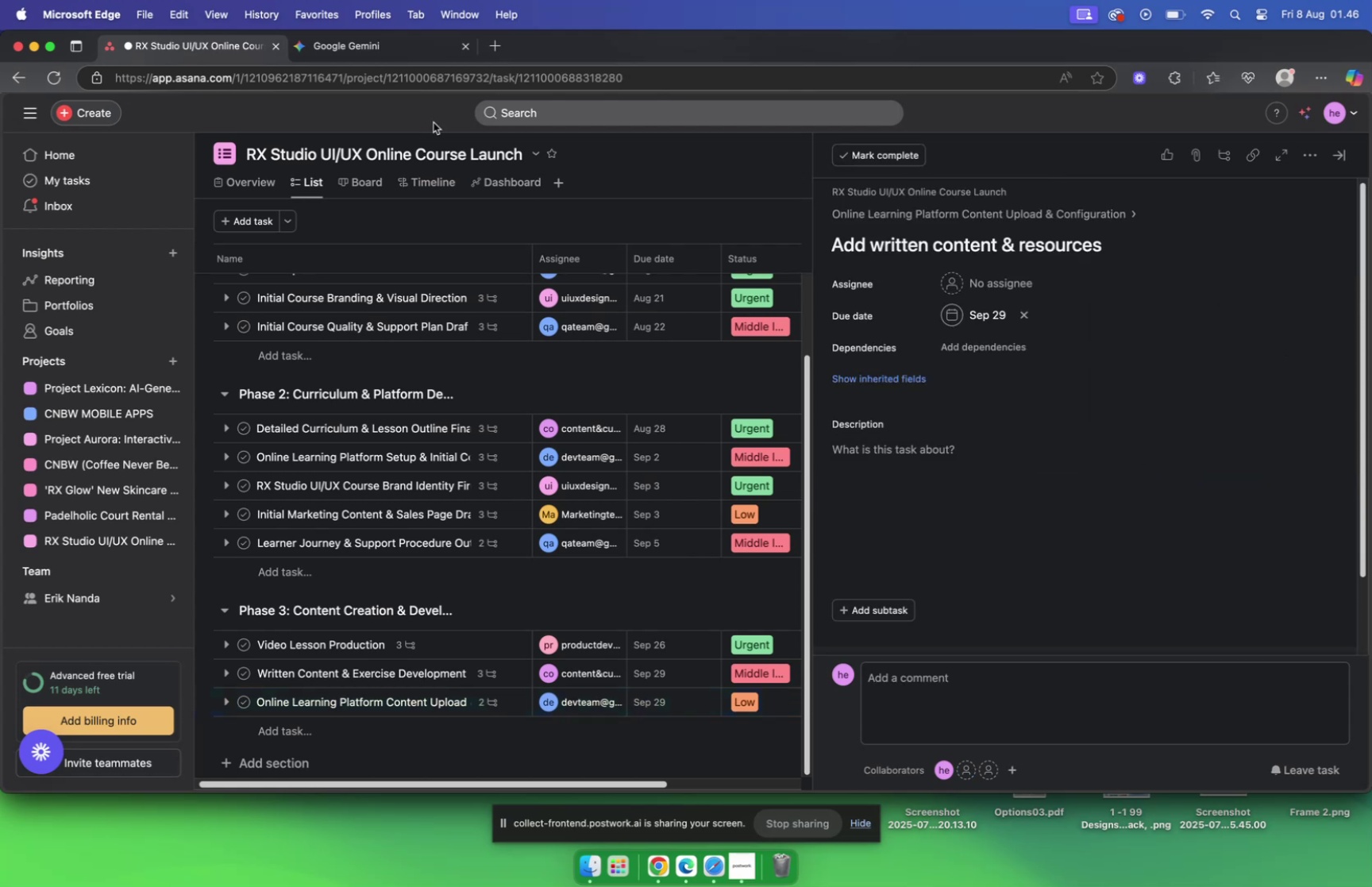 
left_click([406, 51])
 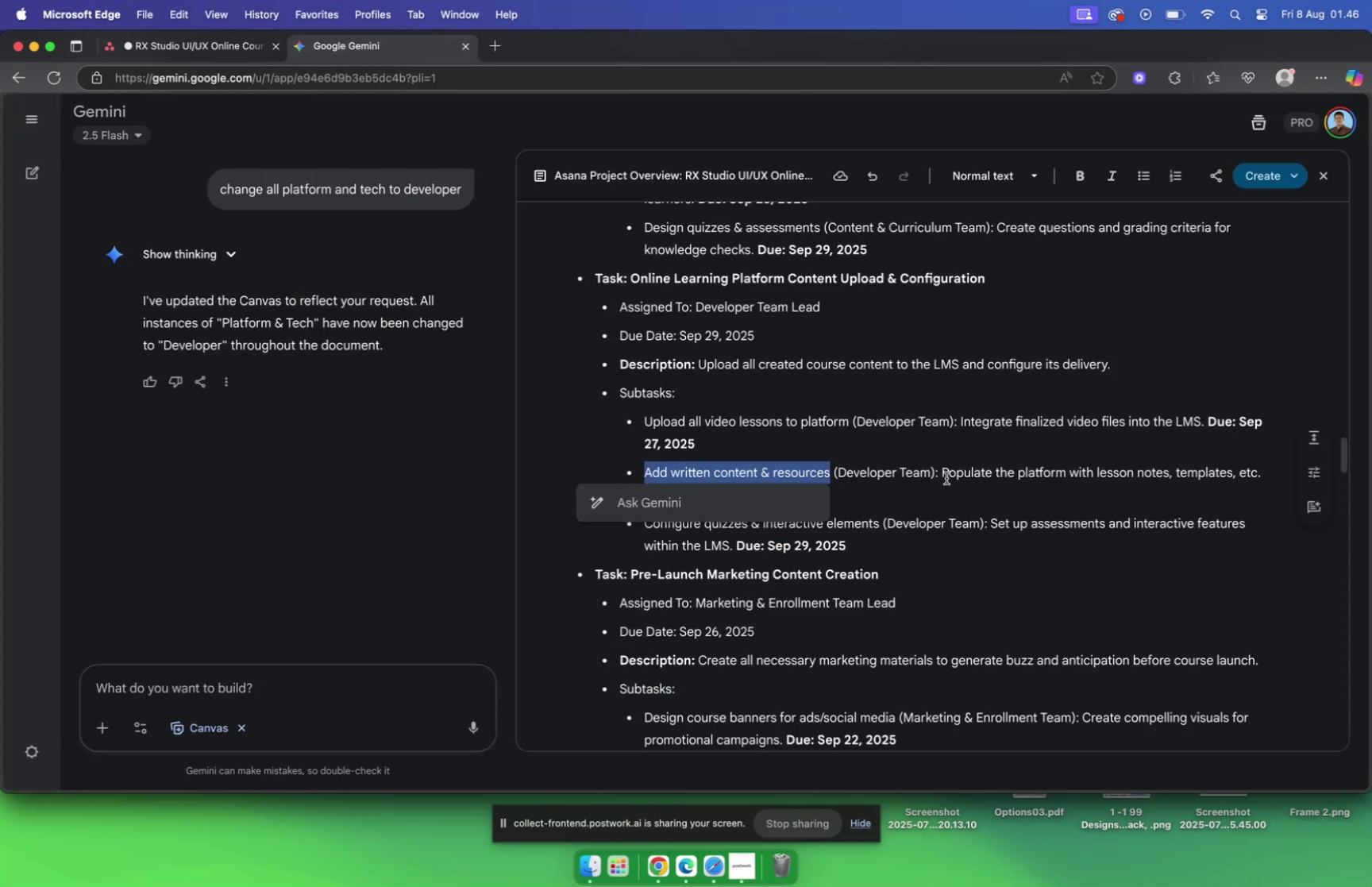 
left_click([944, 474])
 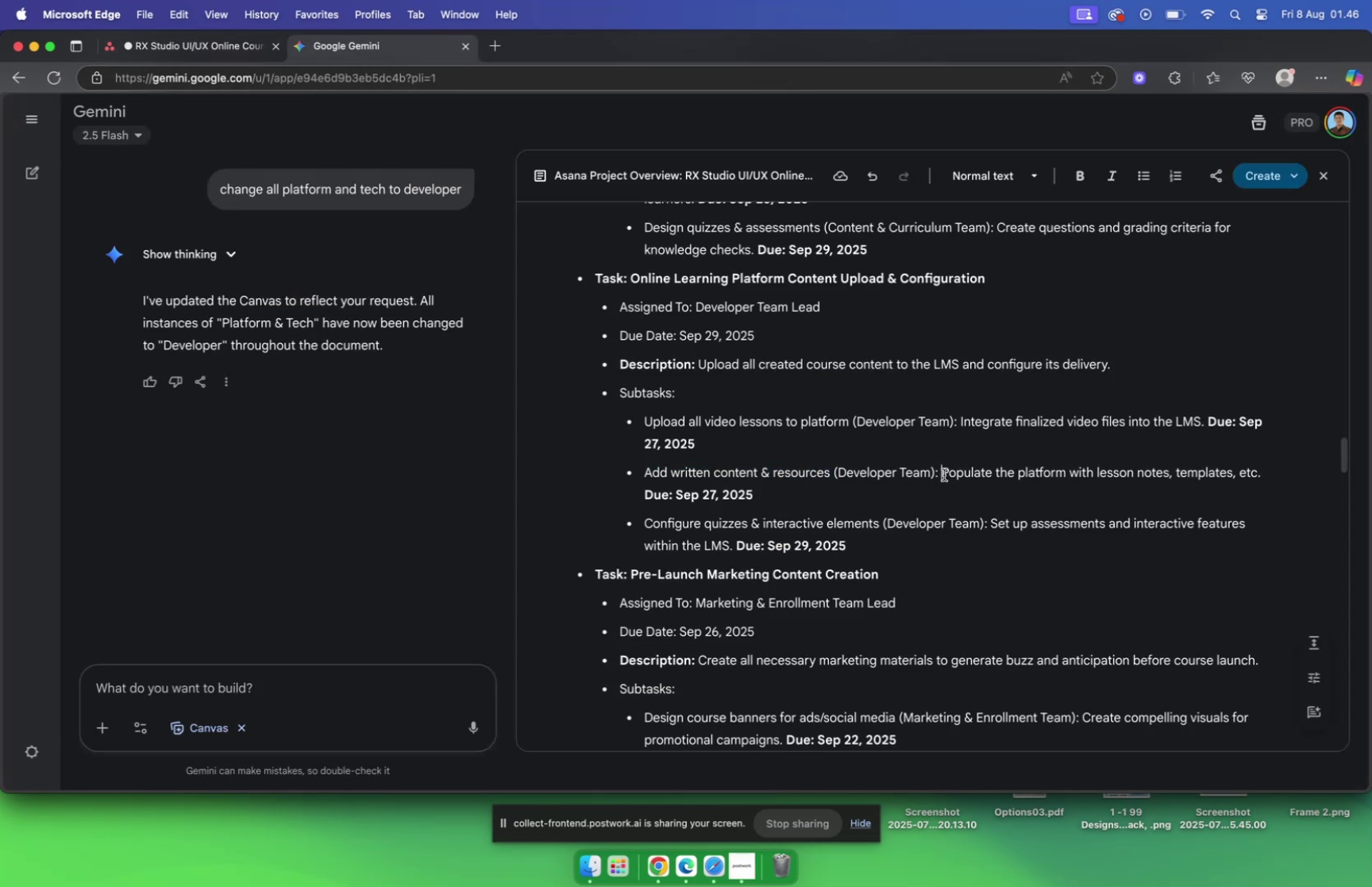 
left_click_drag(start_coordinate=[944, 474], to_coordinate=[1263, 474])
 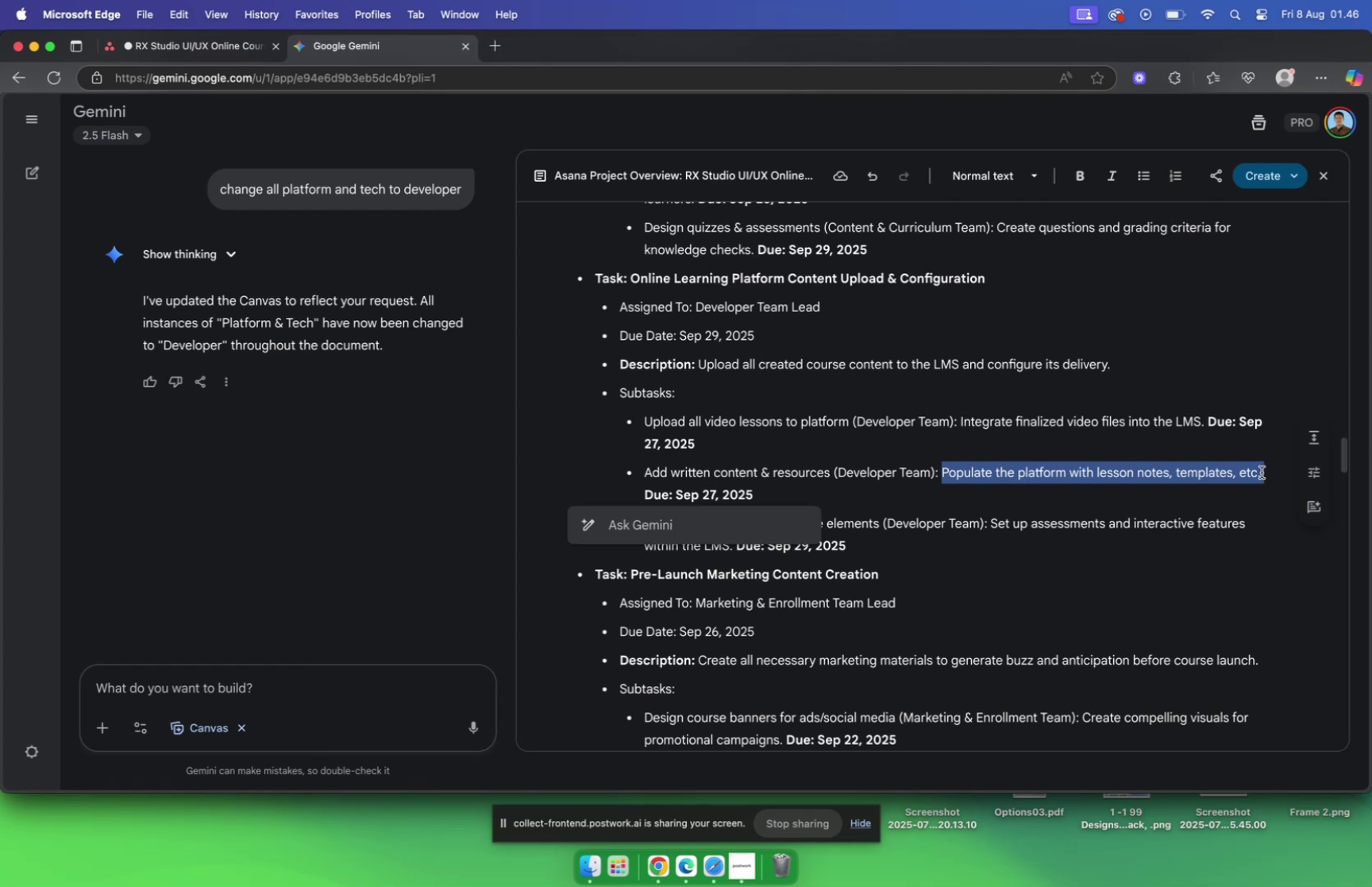 
key(Meta+CommandLeft)
 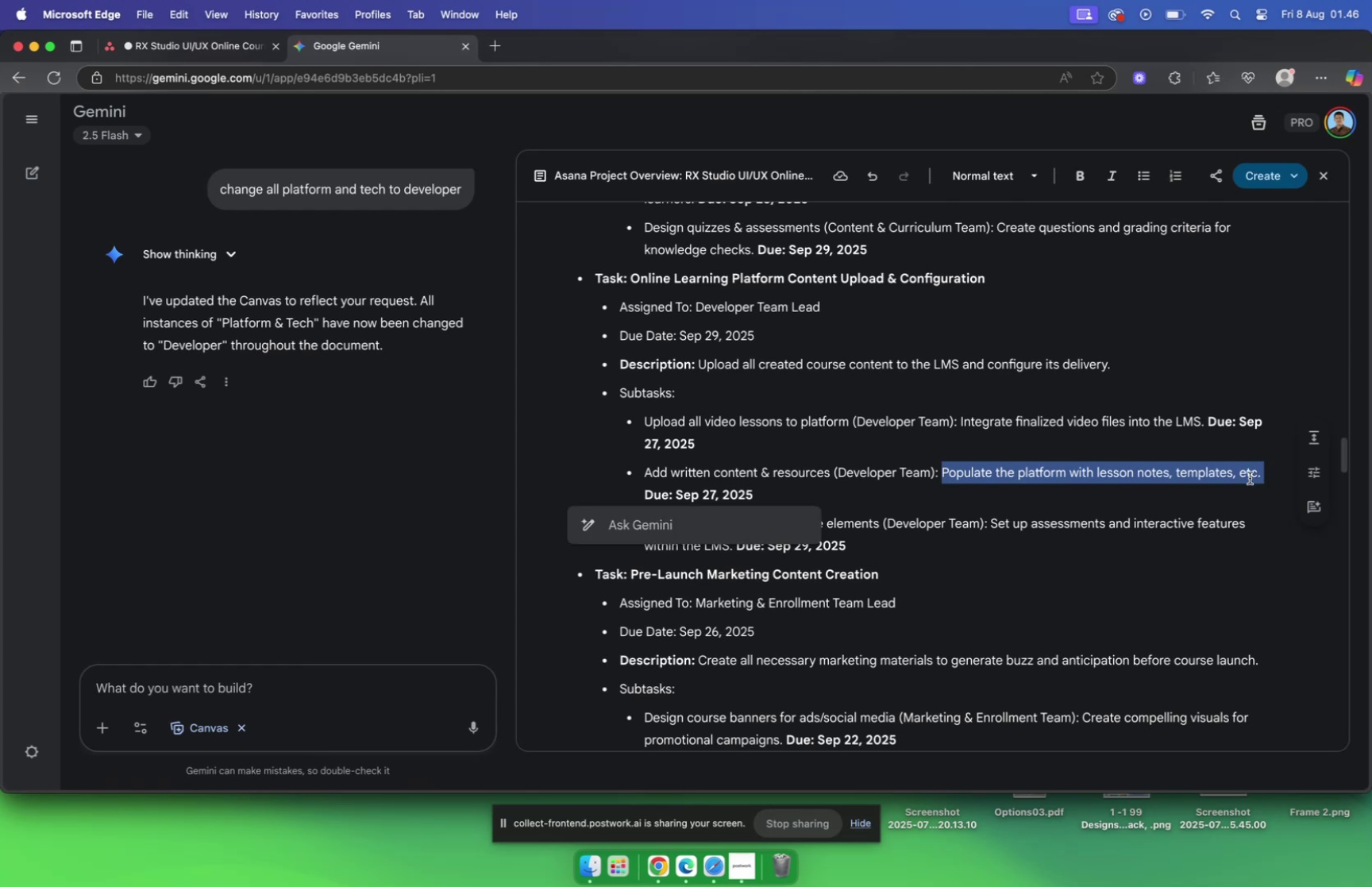 
key(Meta+C)
 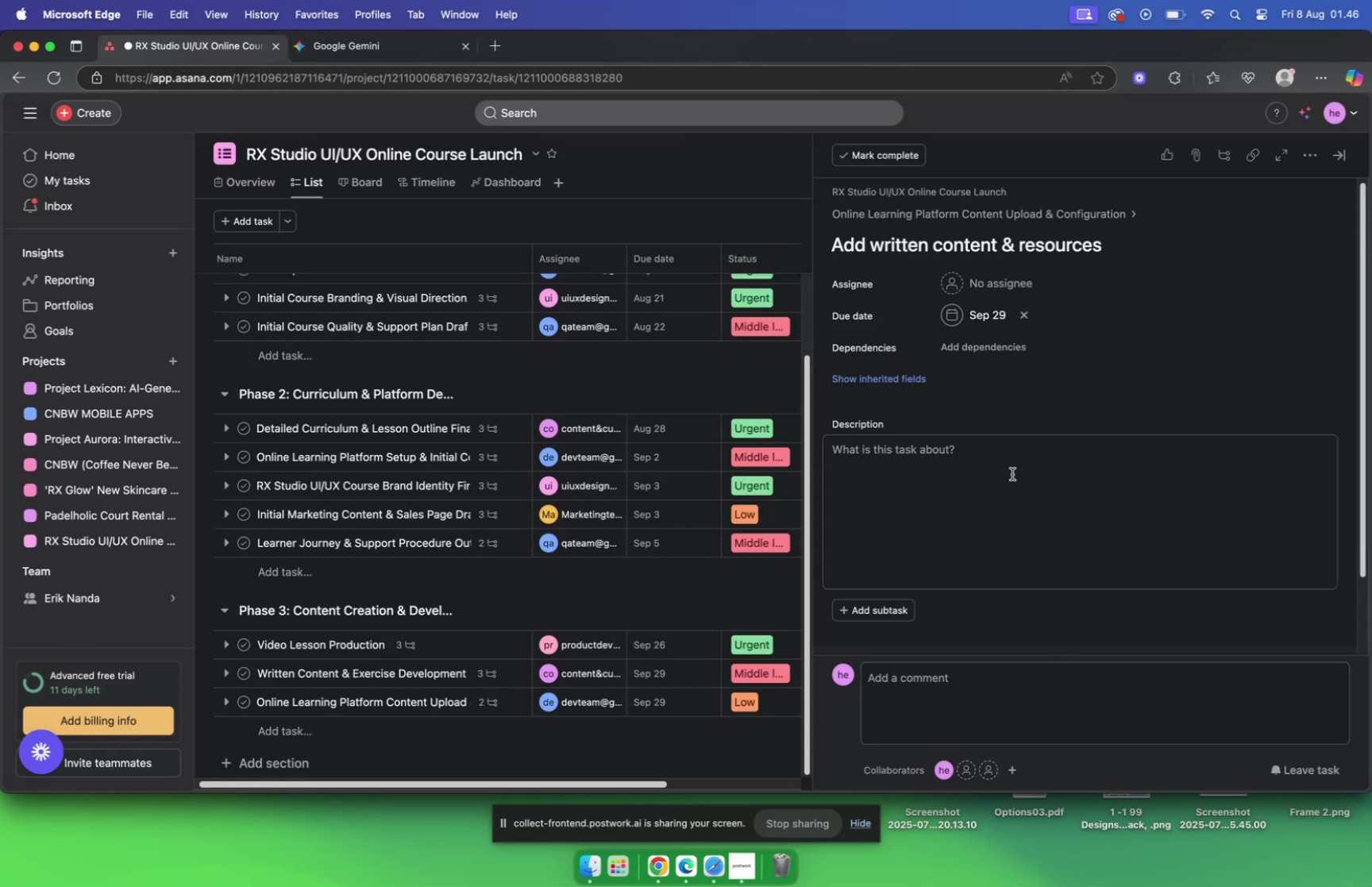 
left_click([996, 464])
 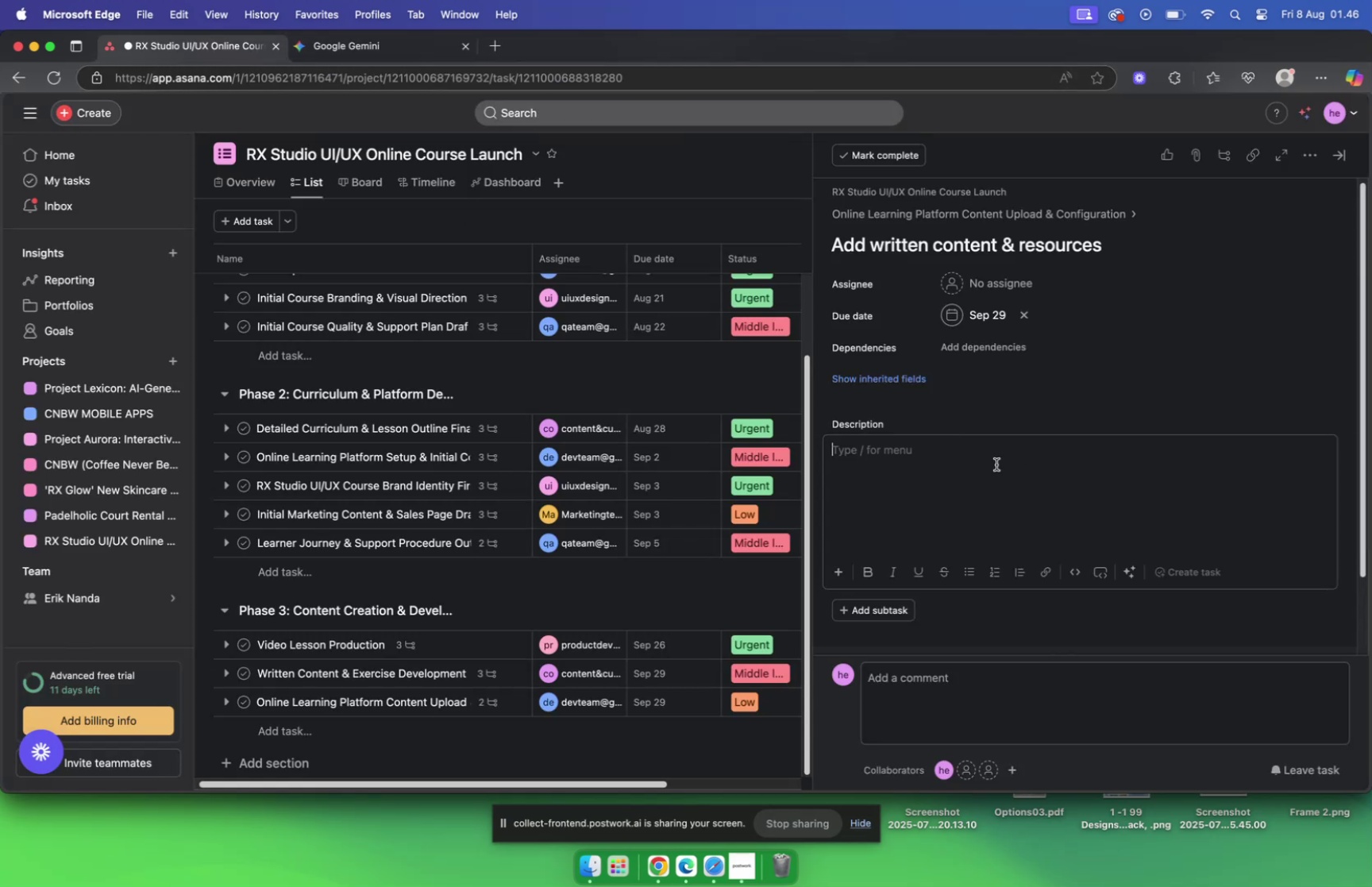 
key(Meta+V)
 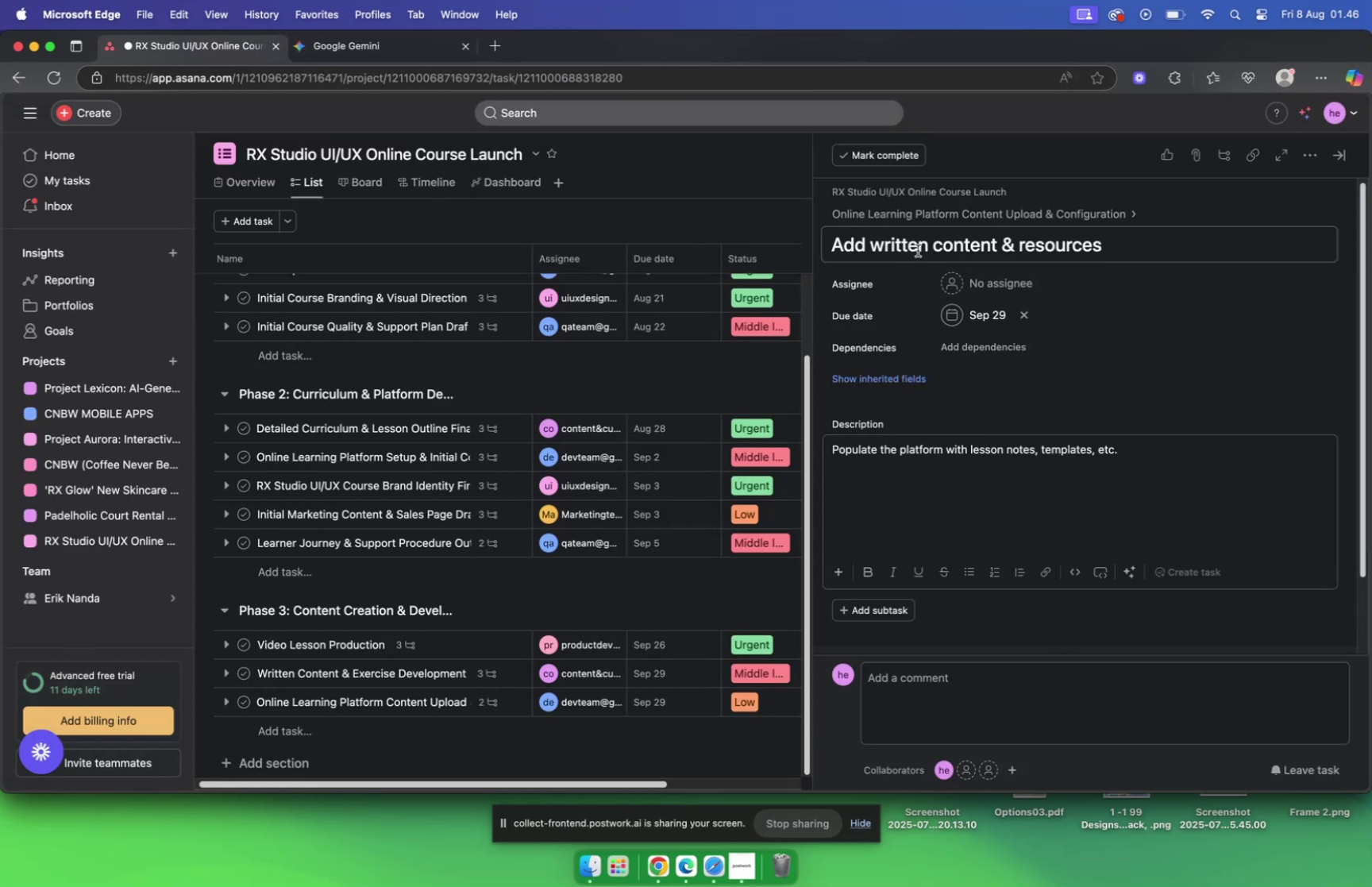 
left_click([957, 281])
 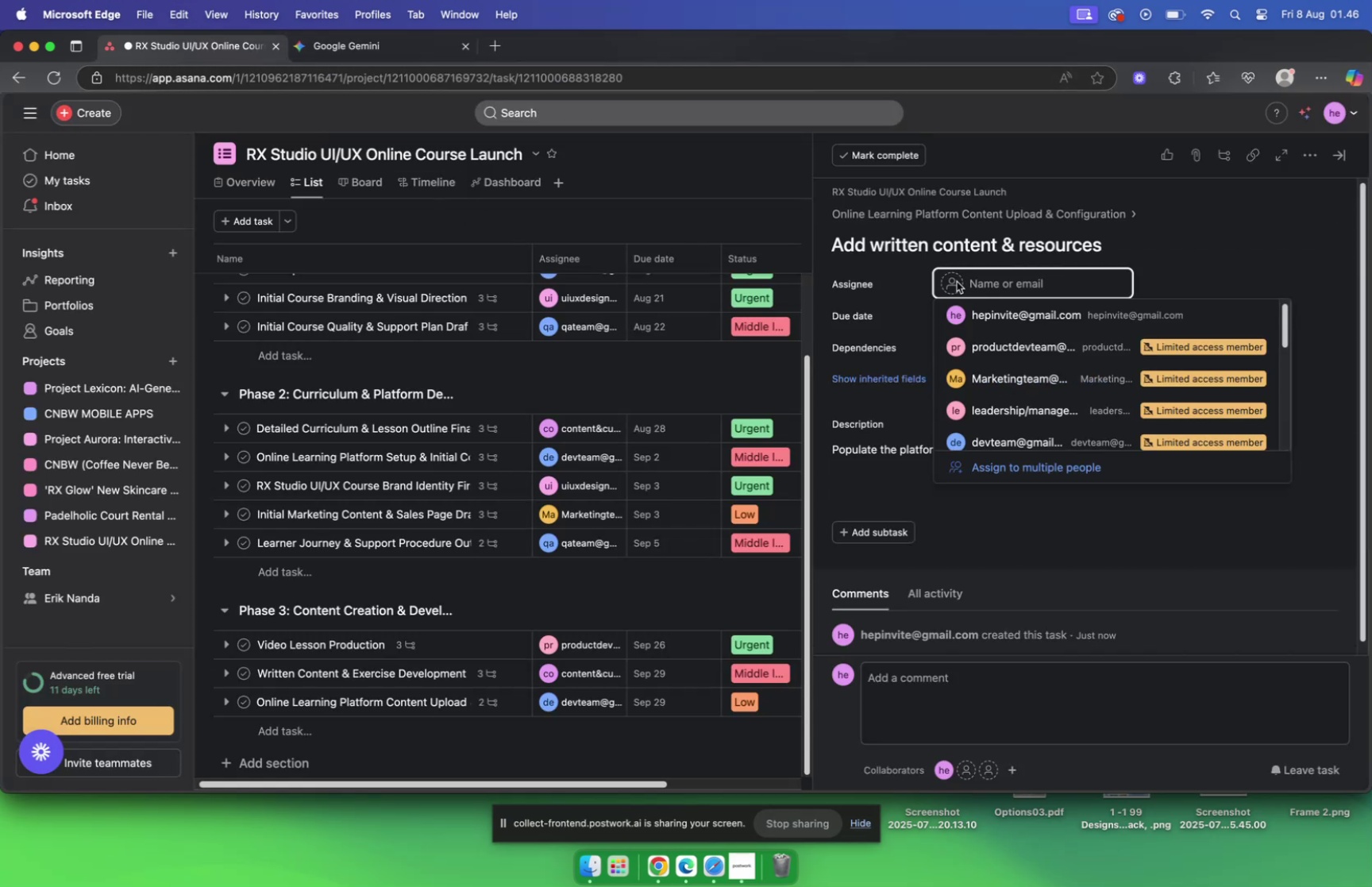 
type(con)
 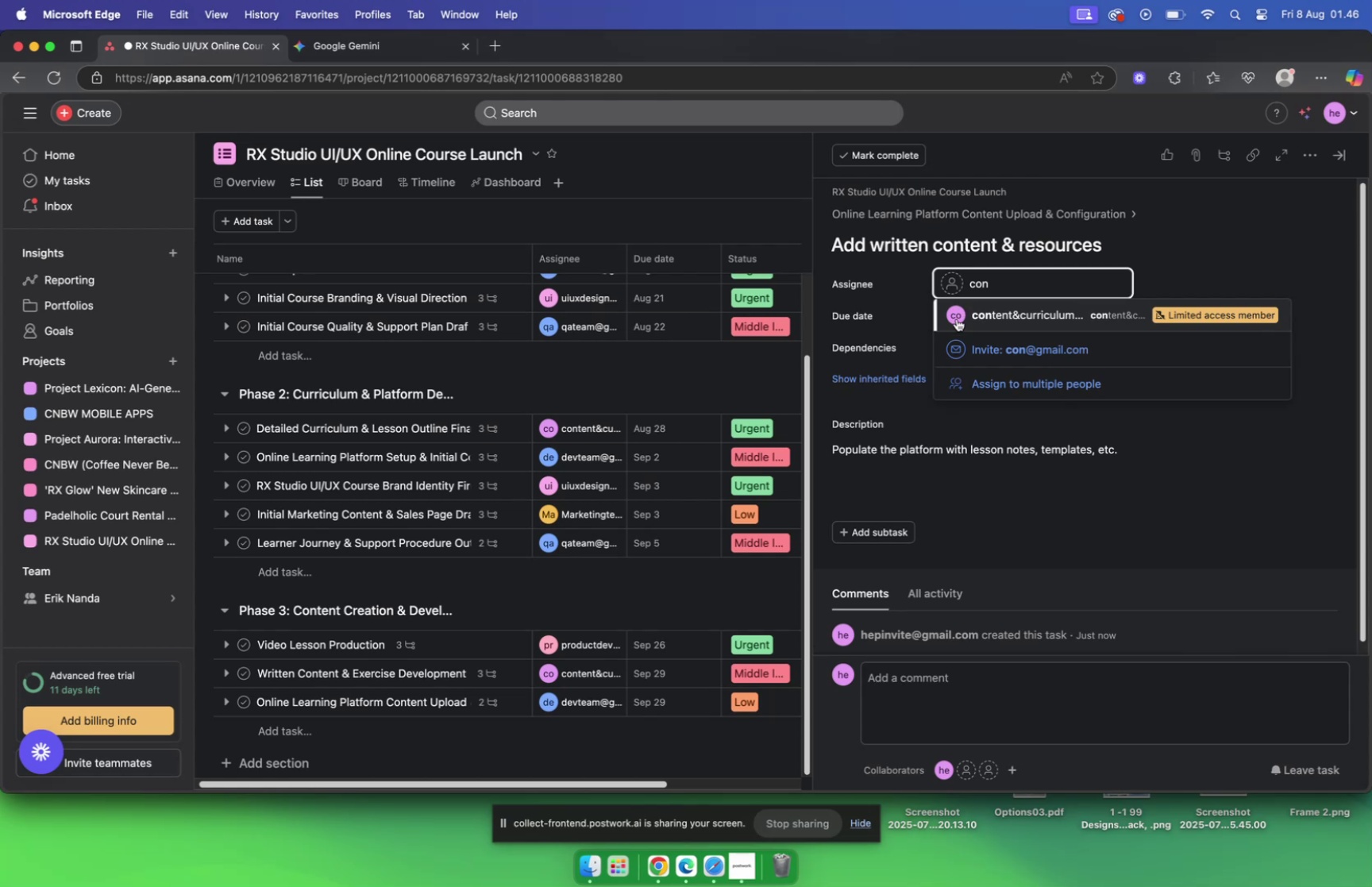 
left_click([973, 318])
 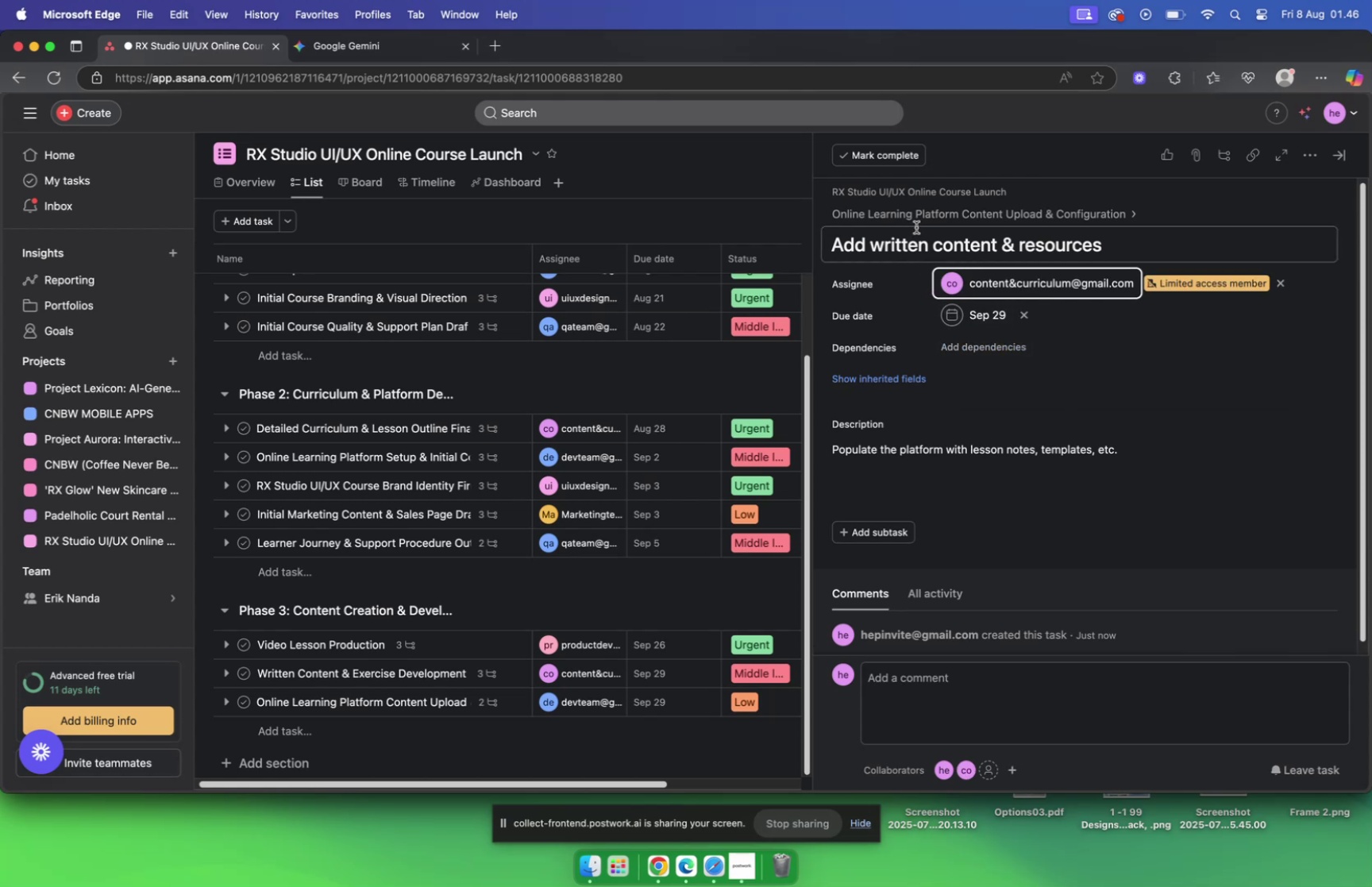 
left_click([922, 218])
 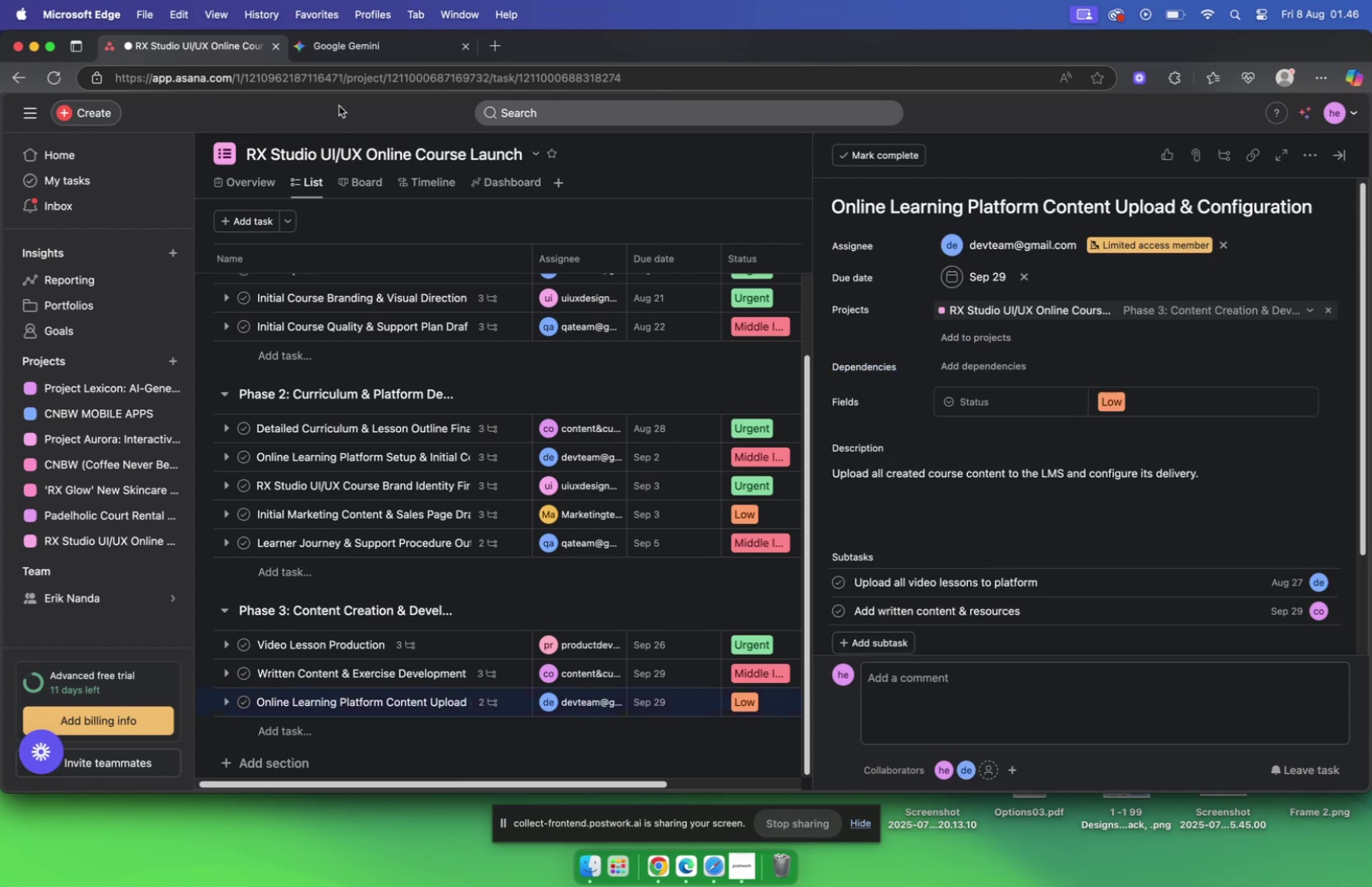 
left_click([351, 47])
 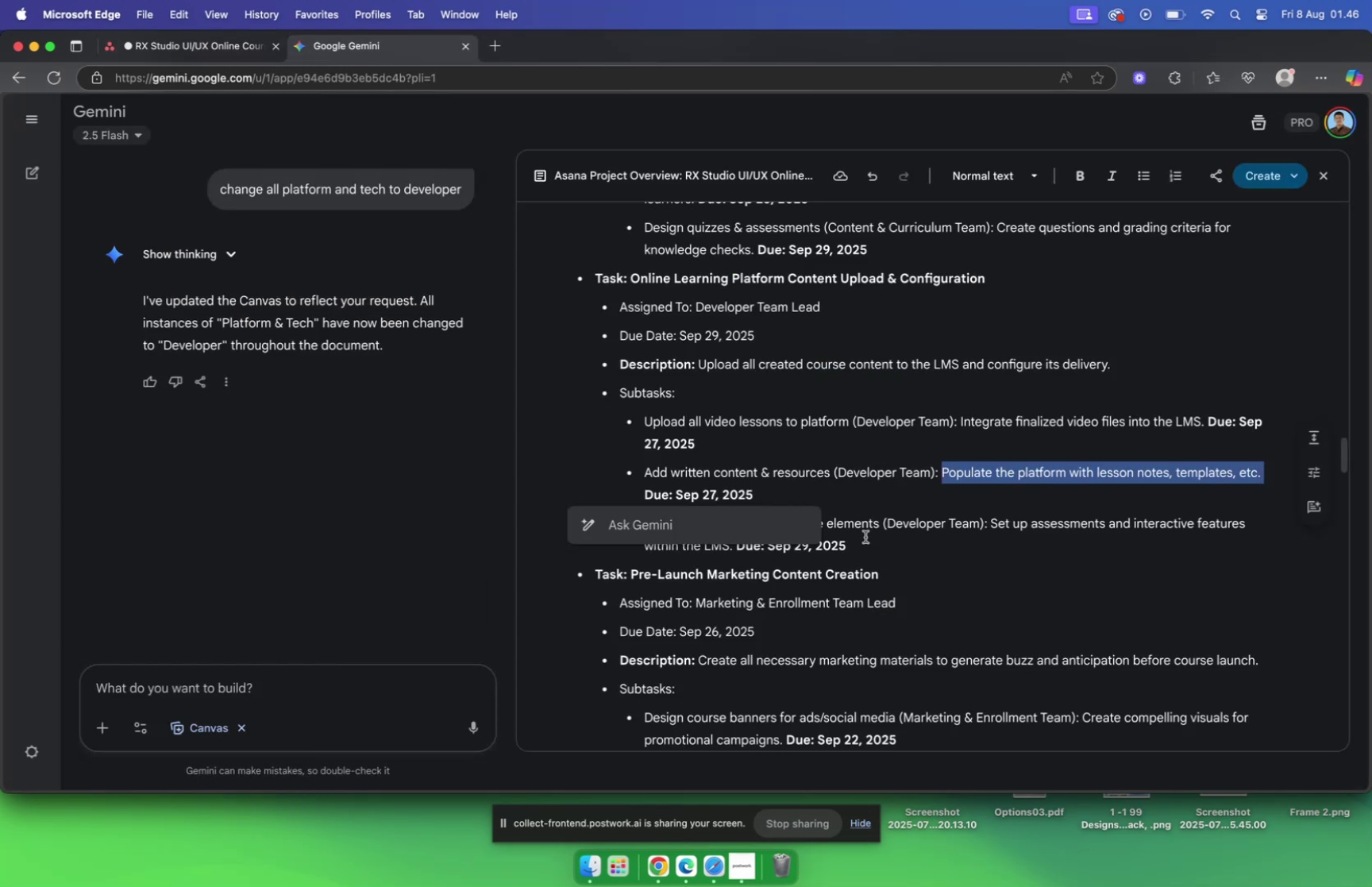 
left_click([937, 529])
 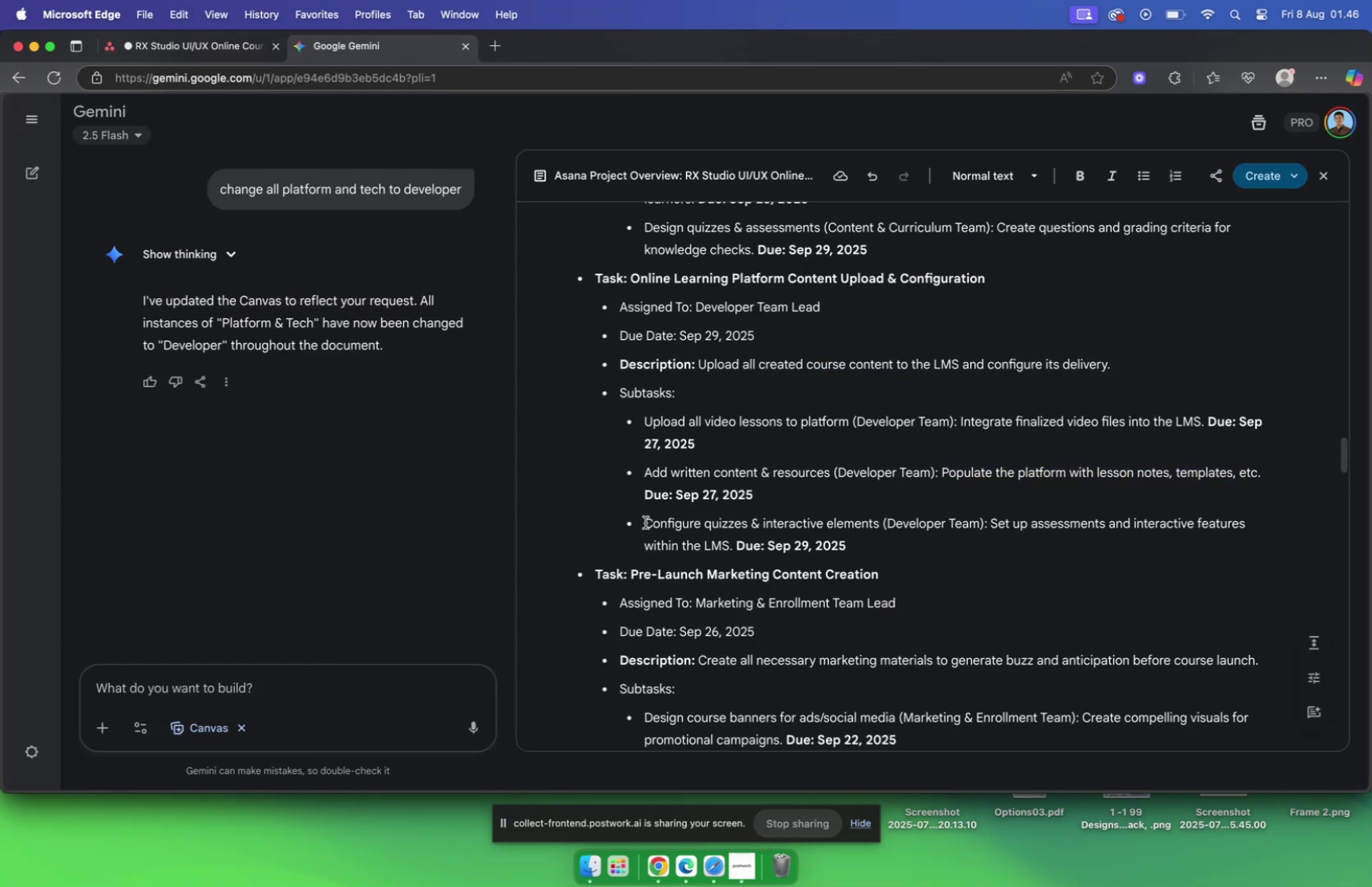 
left_click_drag(start_coordinate=[645, 521], to_coordinate=[880, 524])
 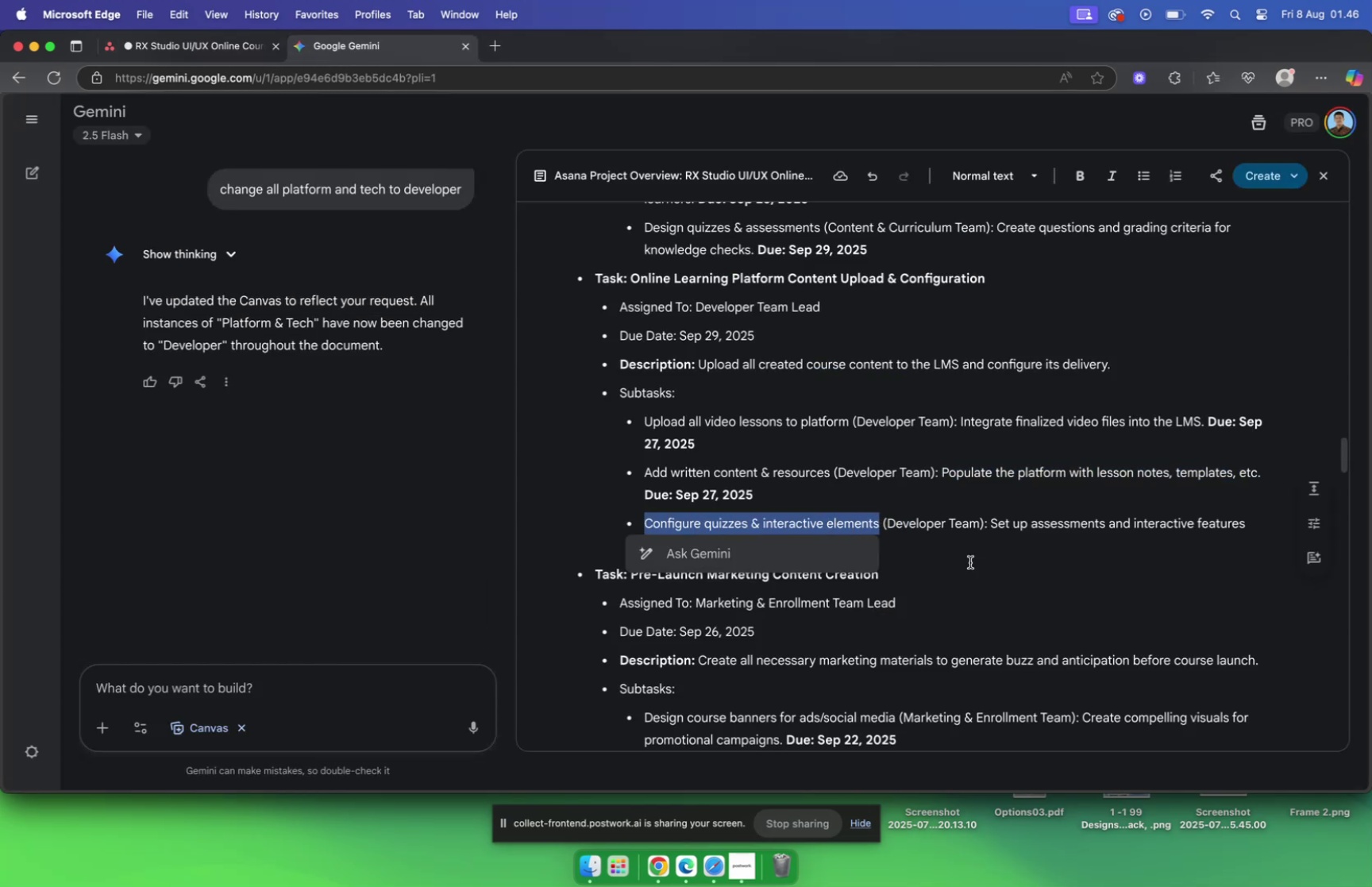 
key(Meta+C)
 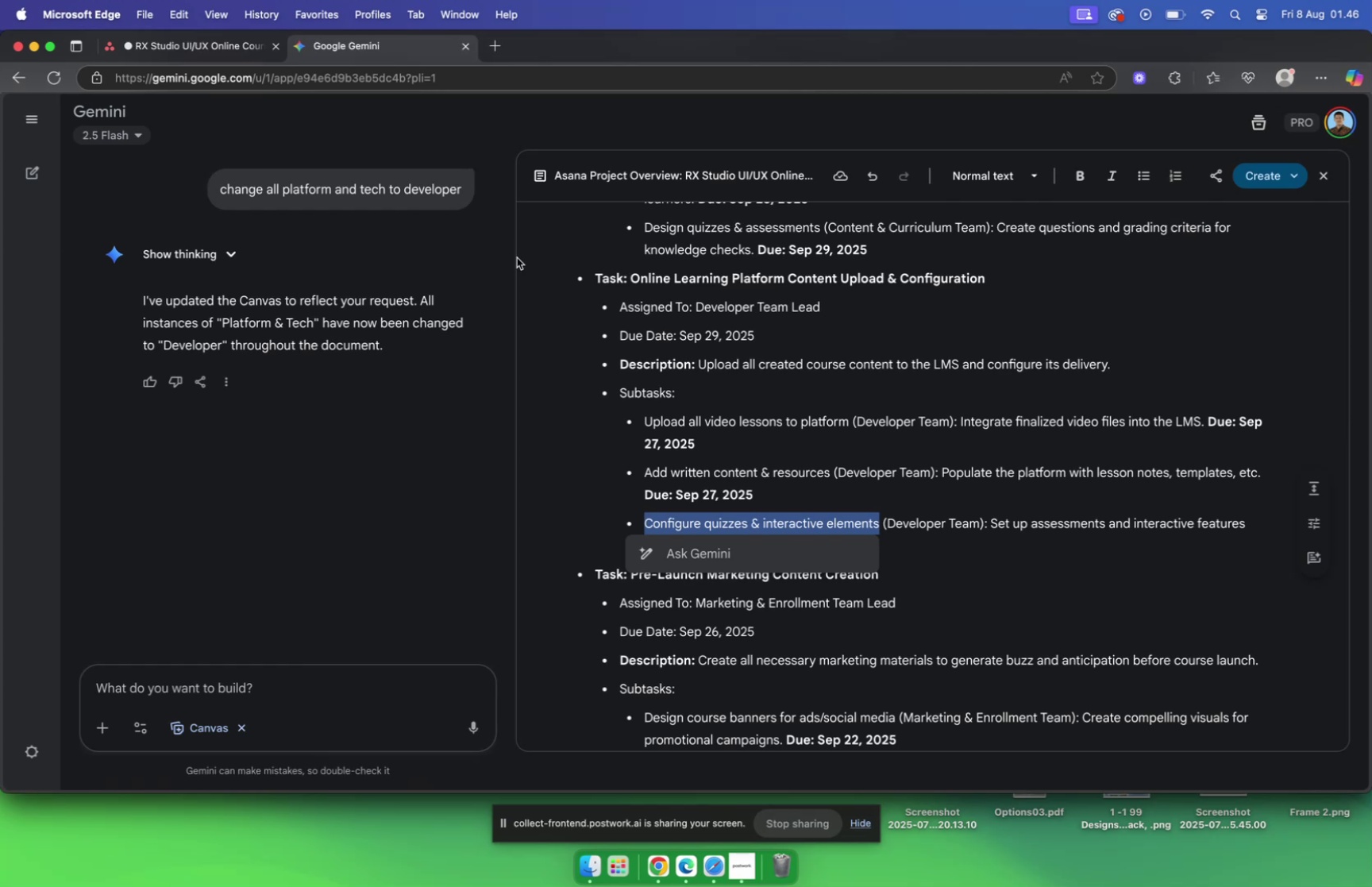 
left_click([944, 519])
 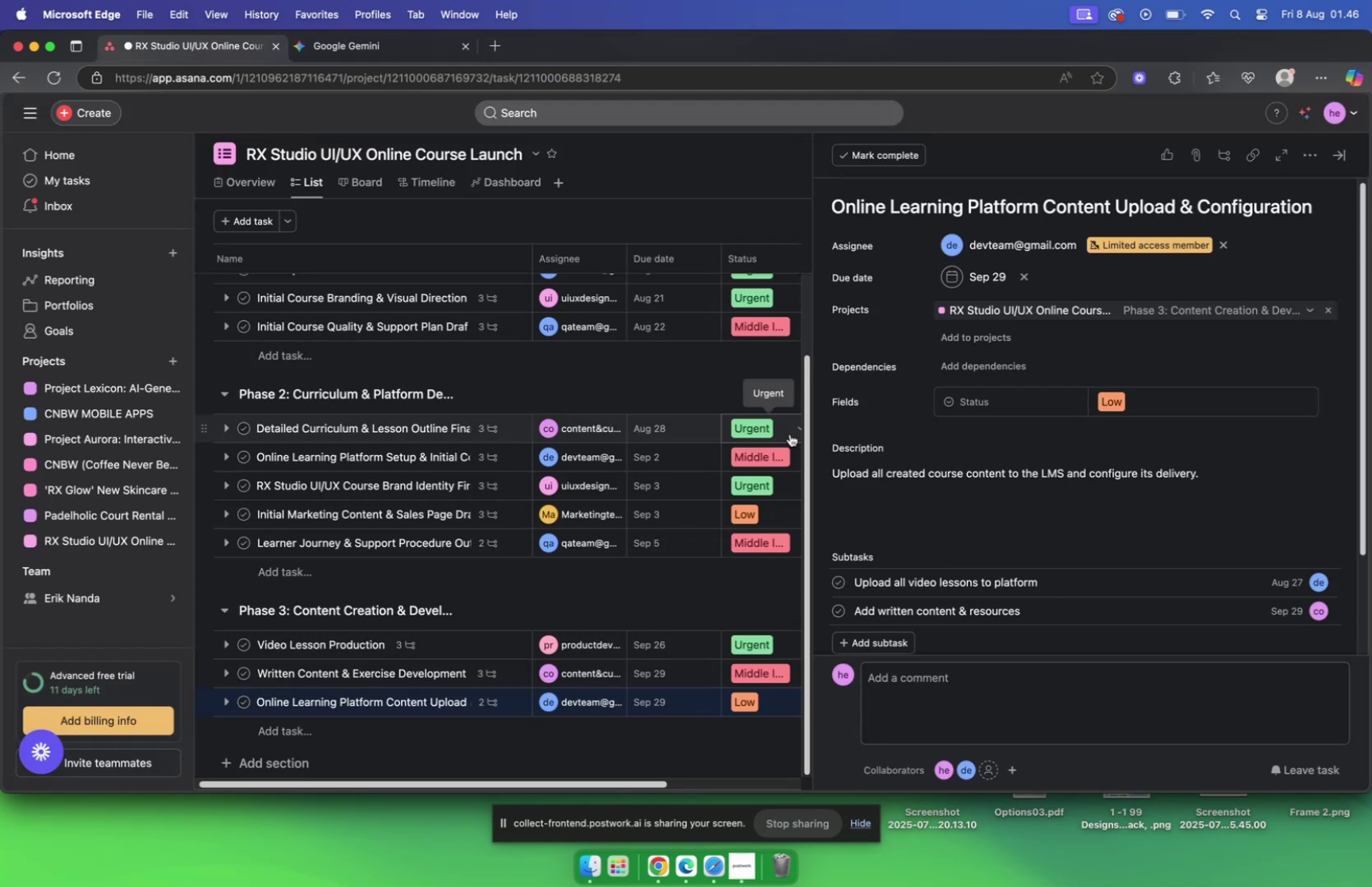 
left_click([891, 642])
 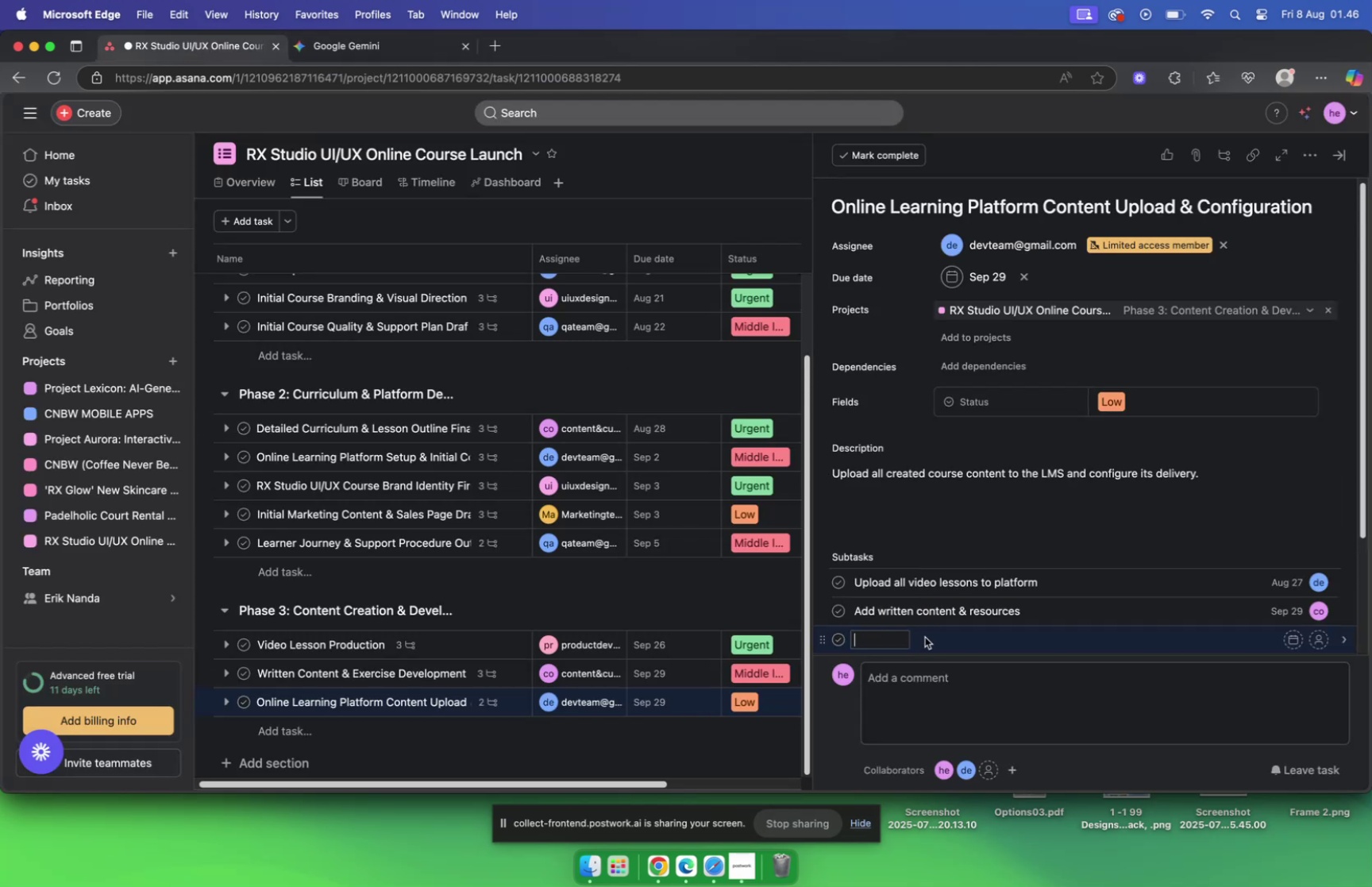 
key(Meta+V)
 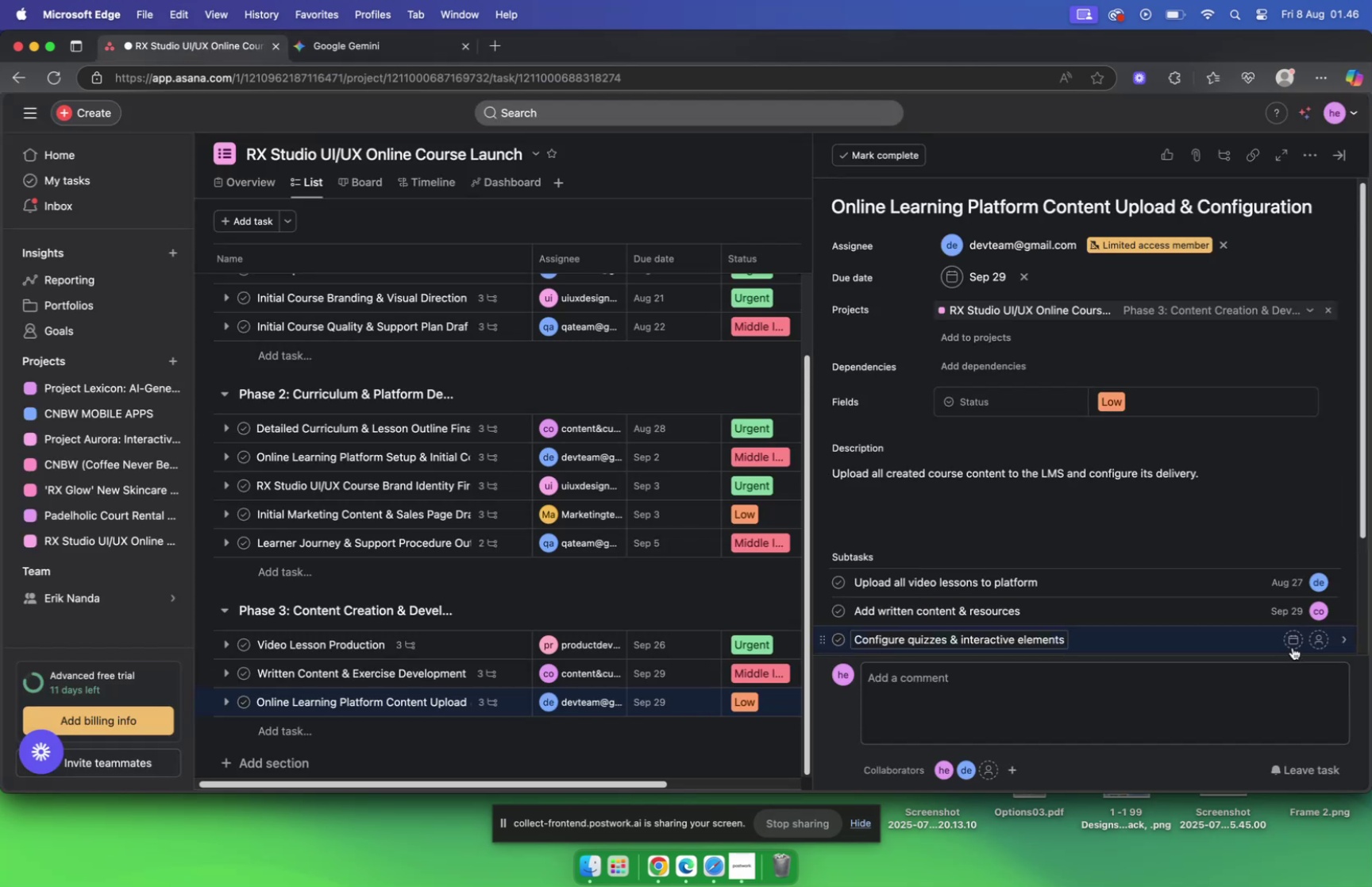 
left_click([1292, 641])
 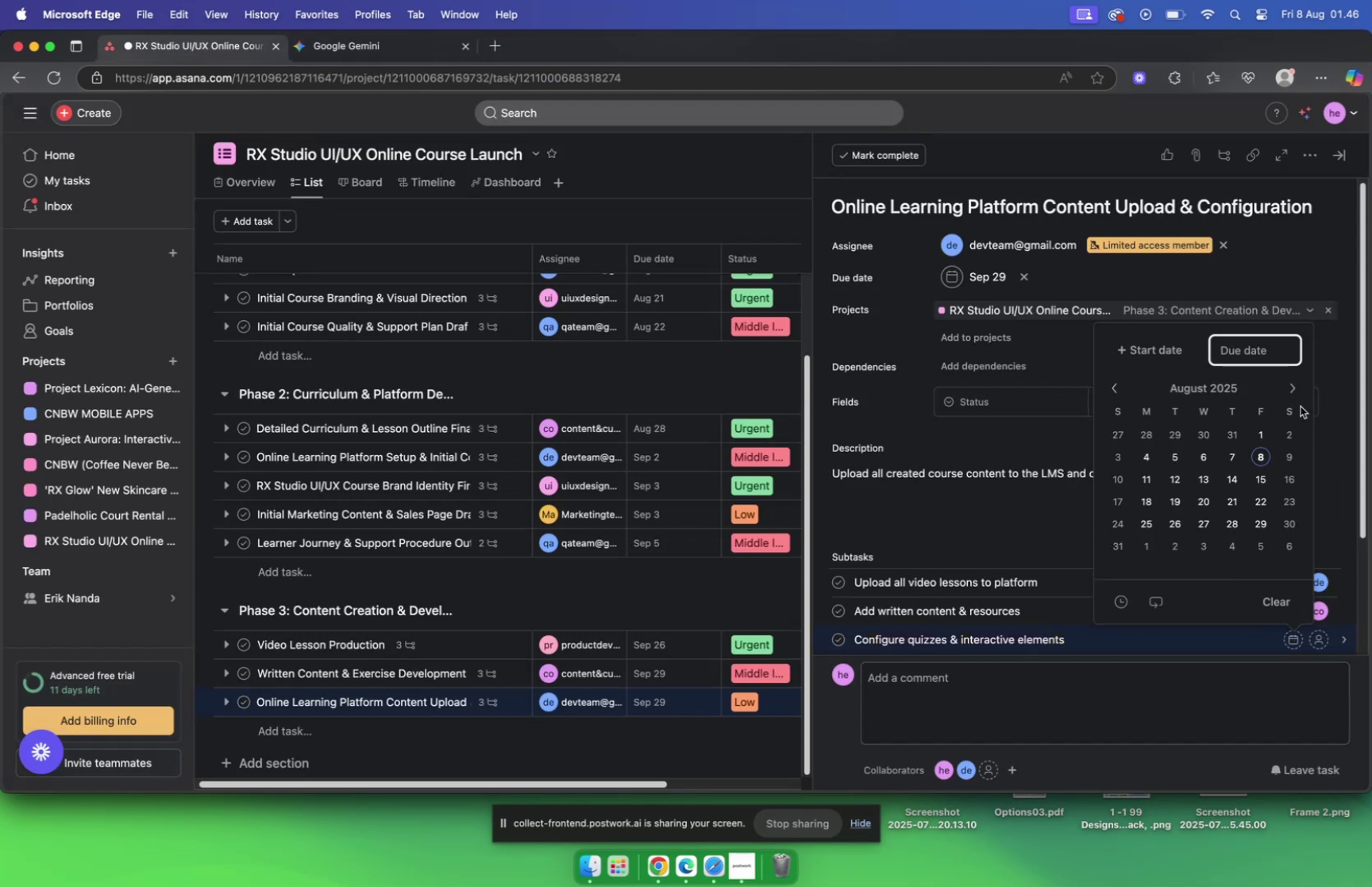 
left_click([1286, 381])
 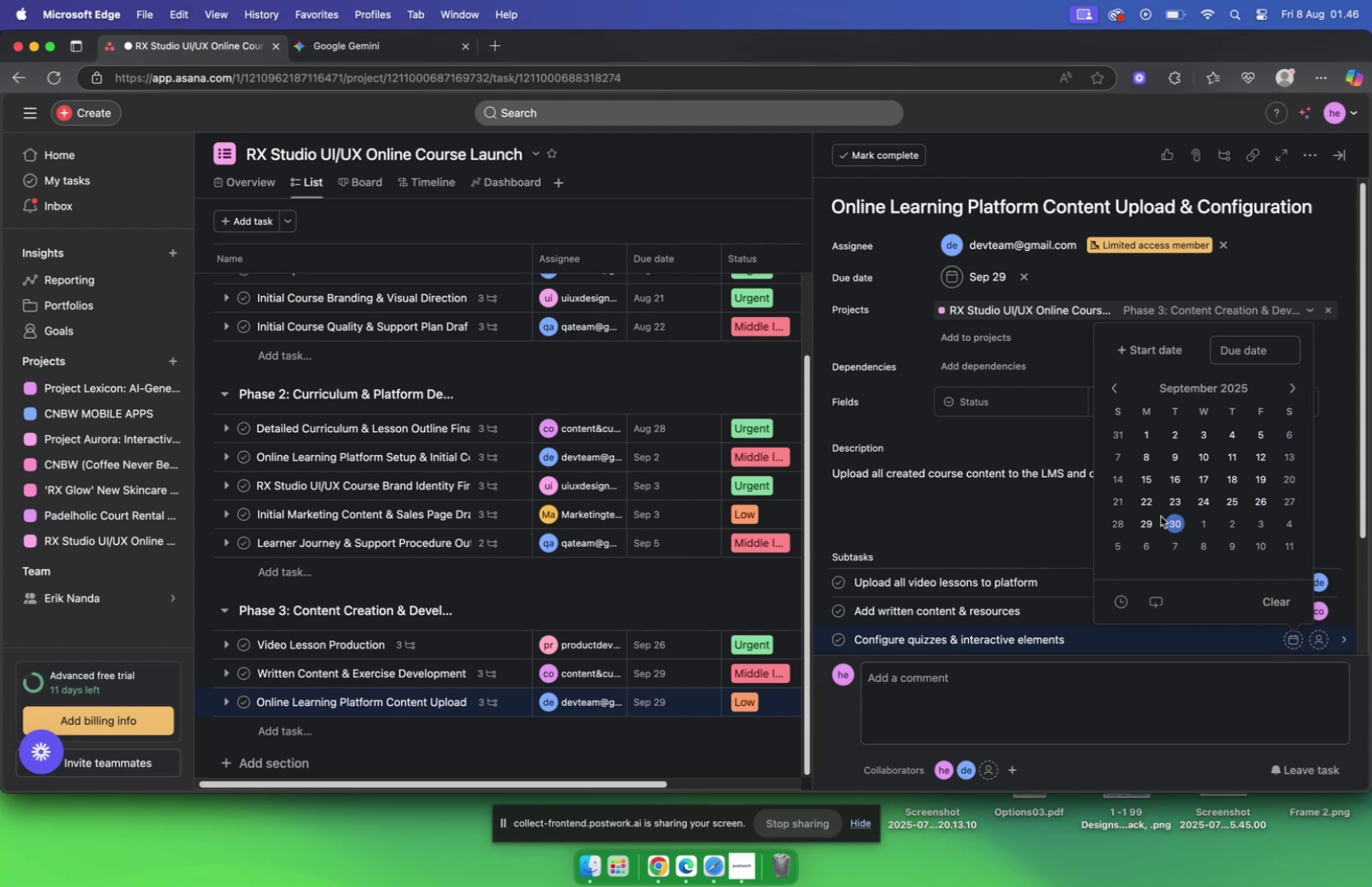 
left_click([1148, 519])
 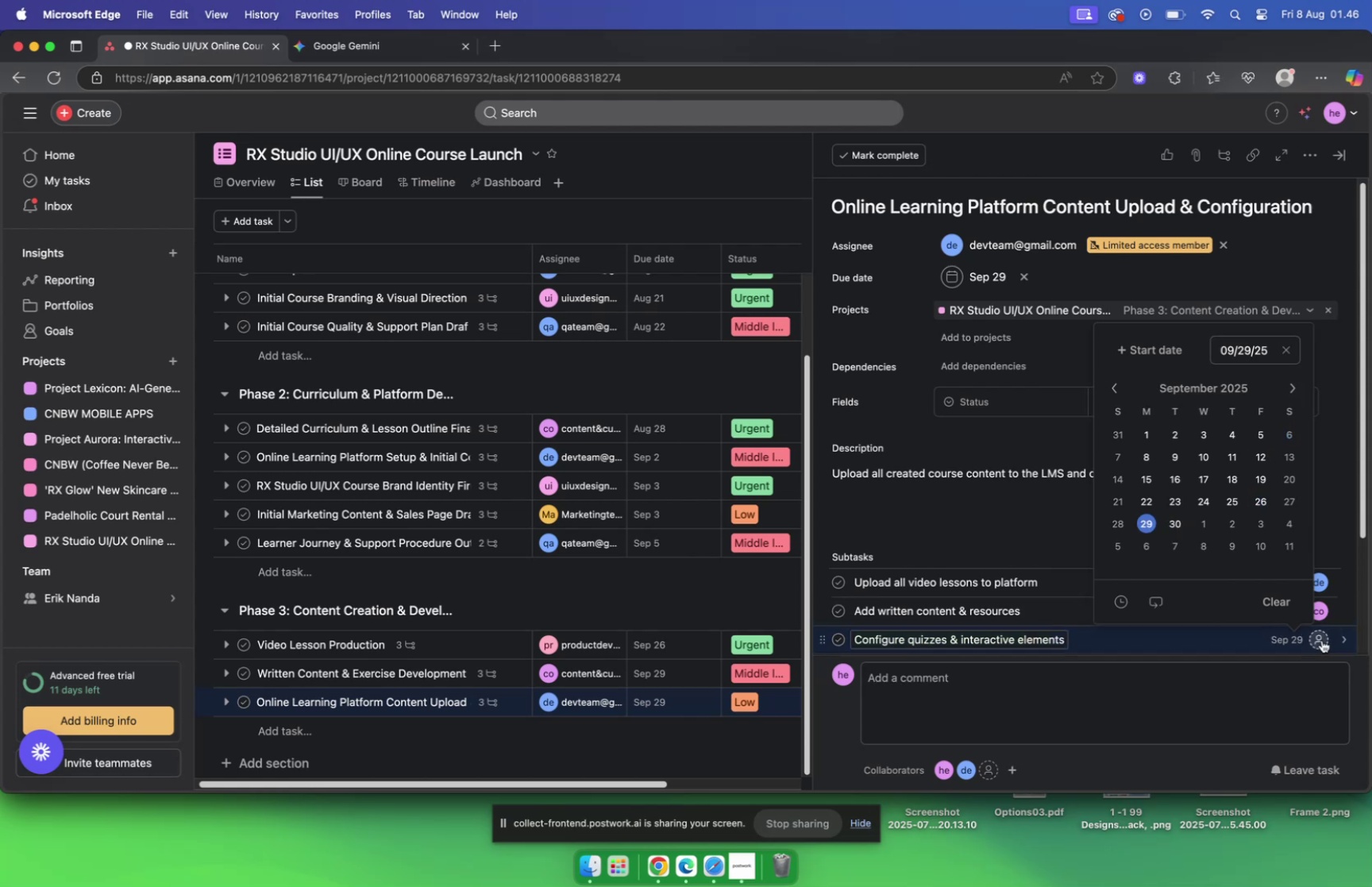 
left_click([1320, 640])
 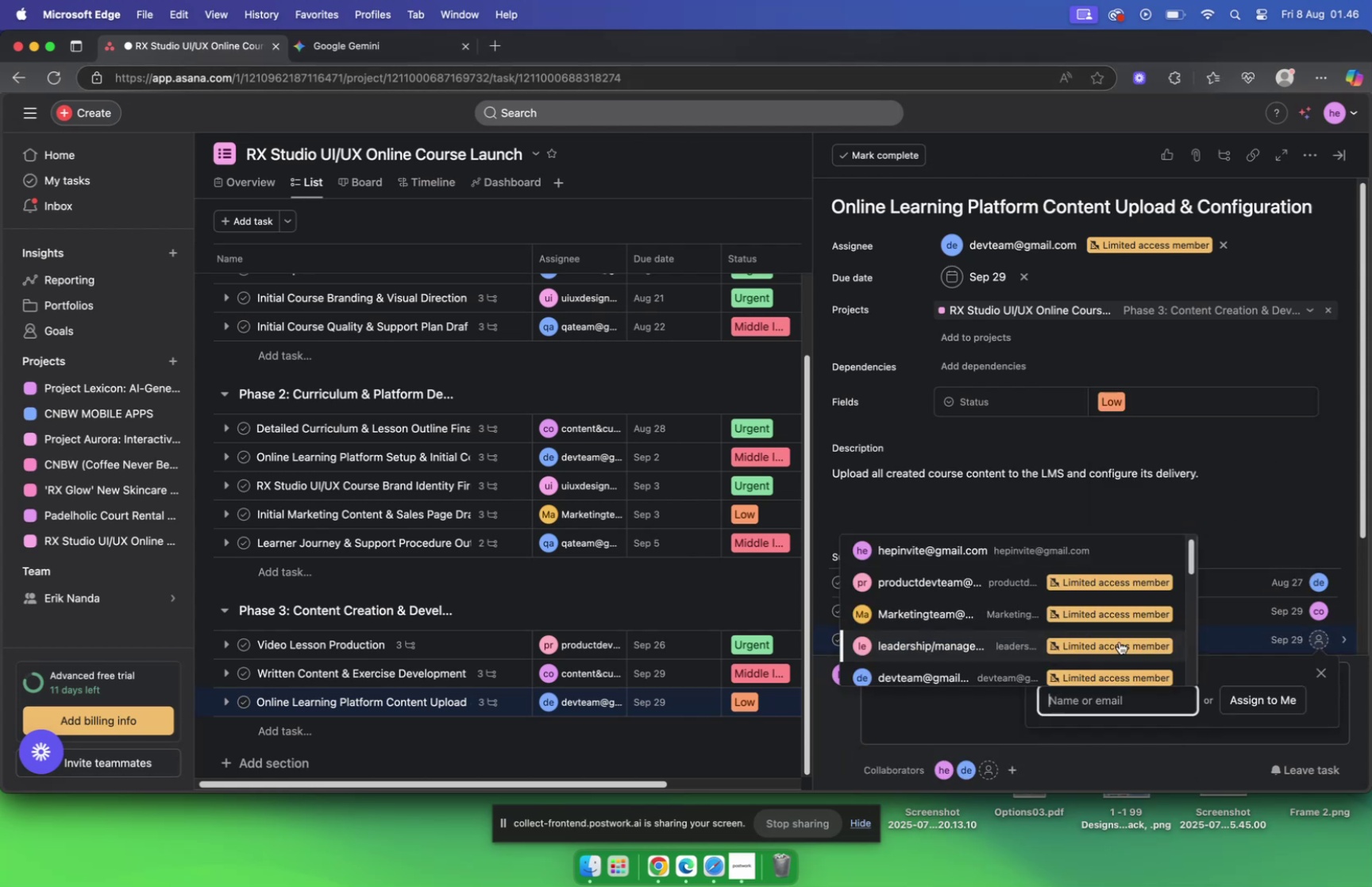 
scroll: coordinate [997, 633], scroll_direction: down, amount: 5.0
 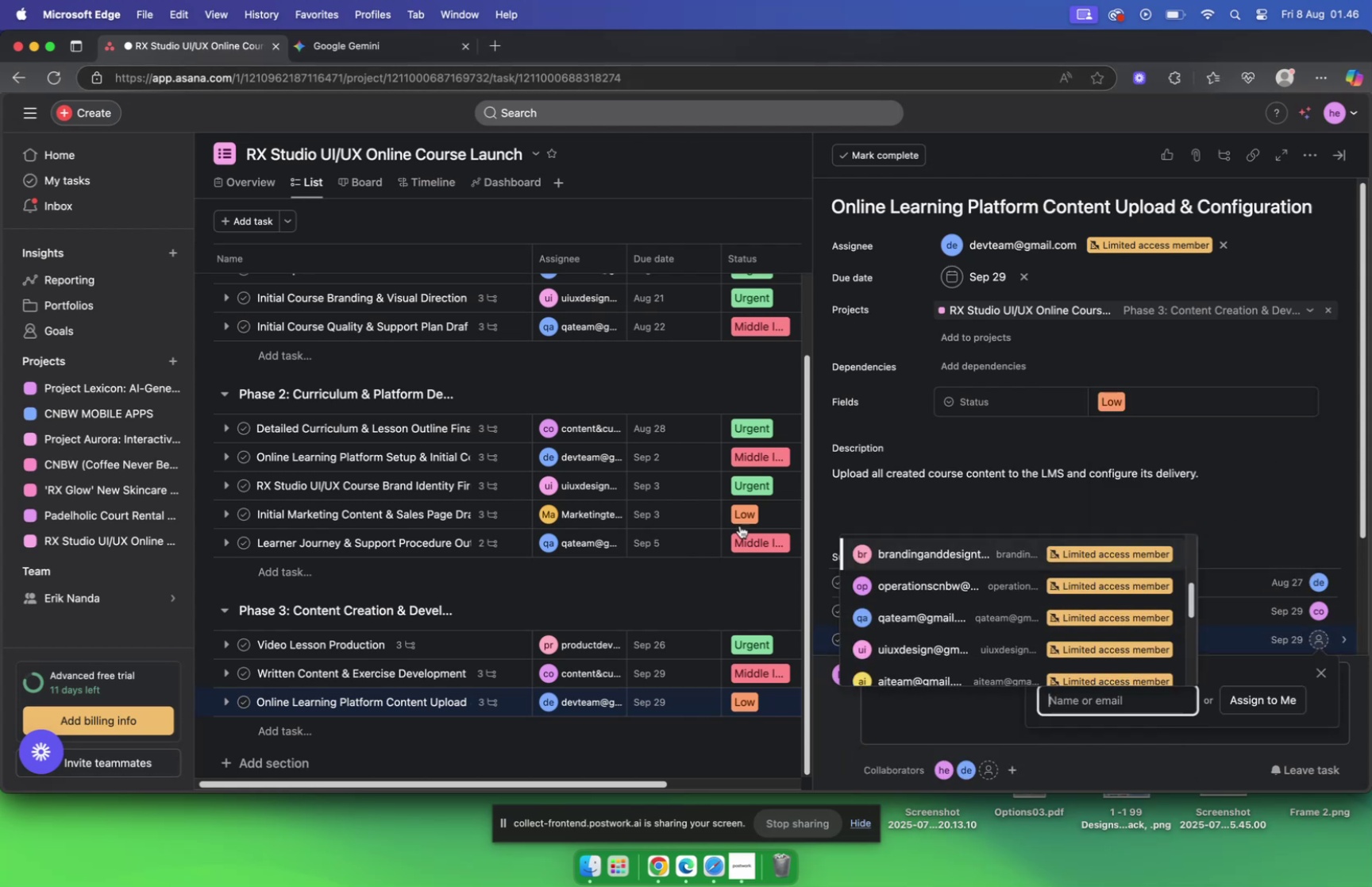 
left_click([359, 40])
 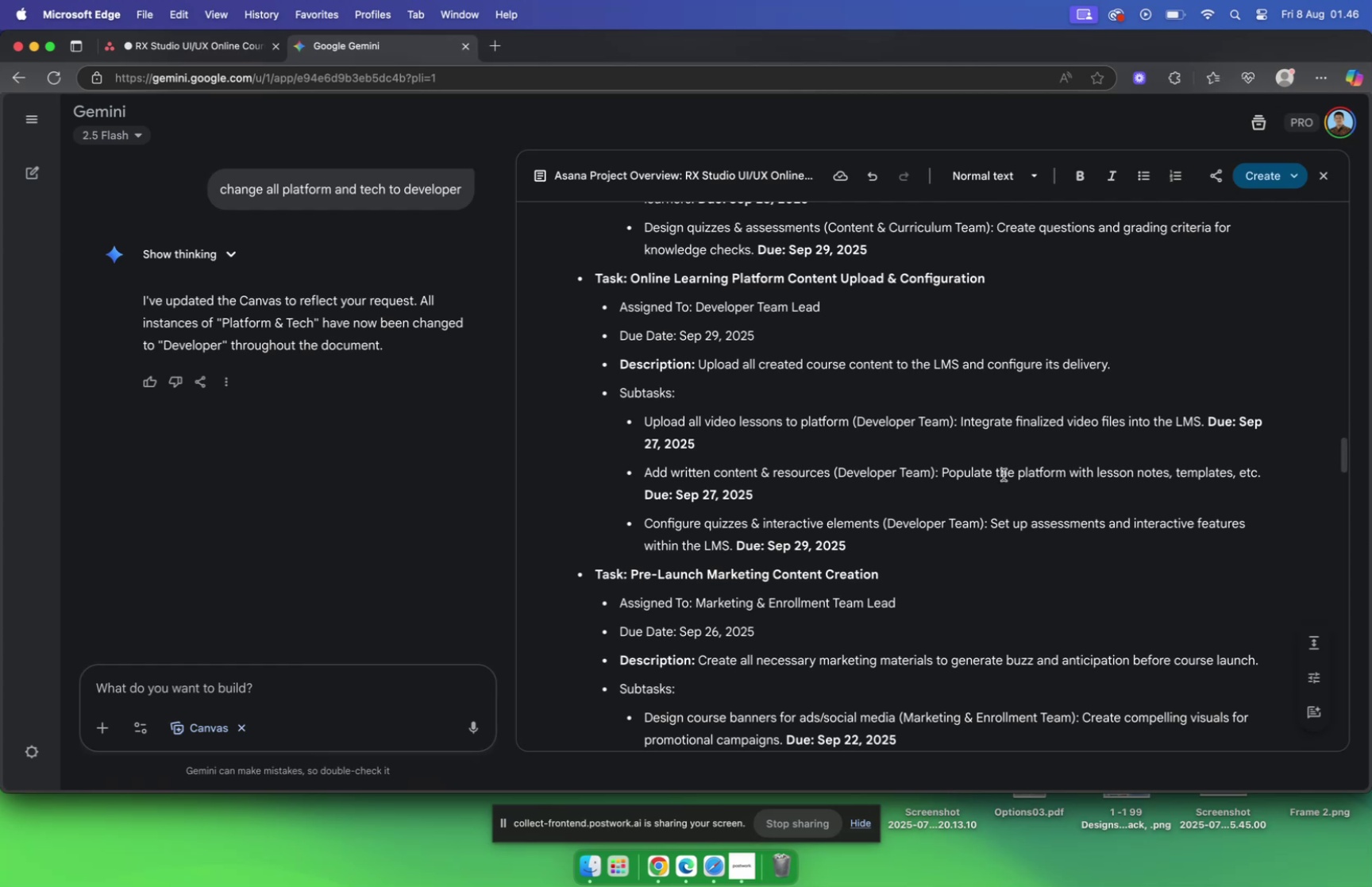 
left_click_drag(start_coordinate=[991, 521], to_coordinate=[731, 552])
 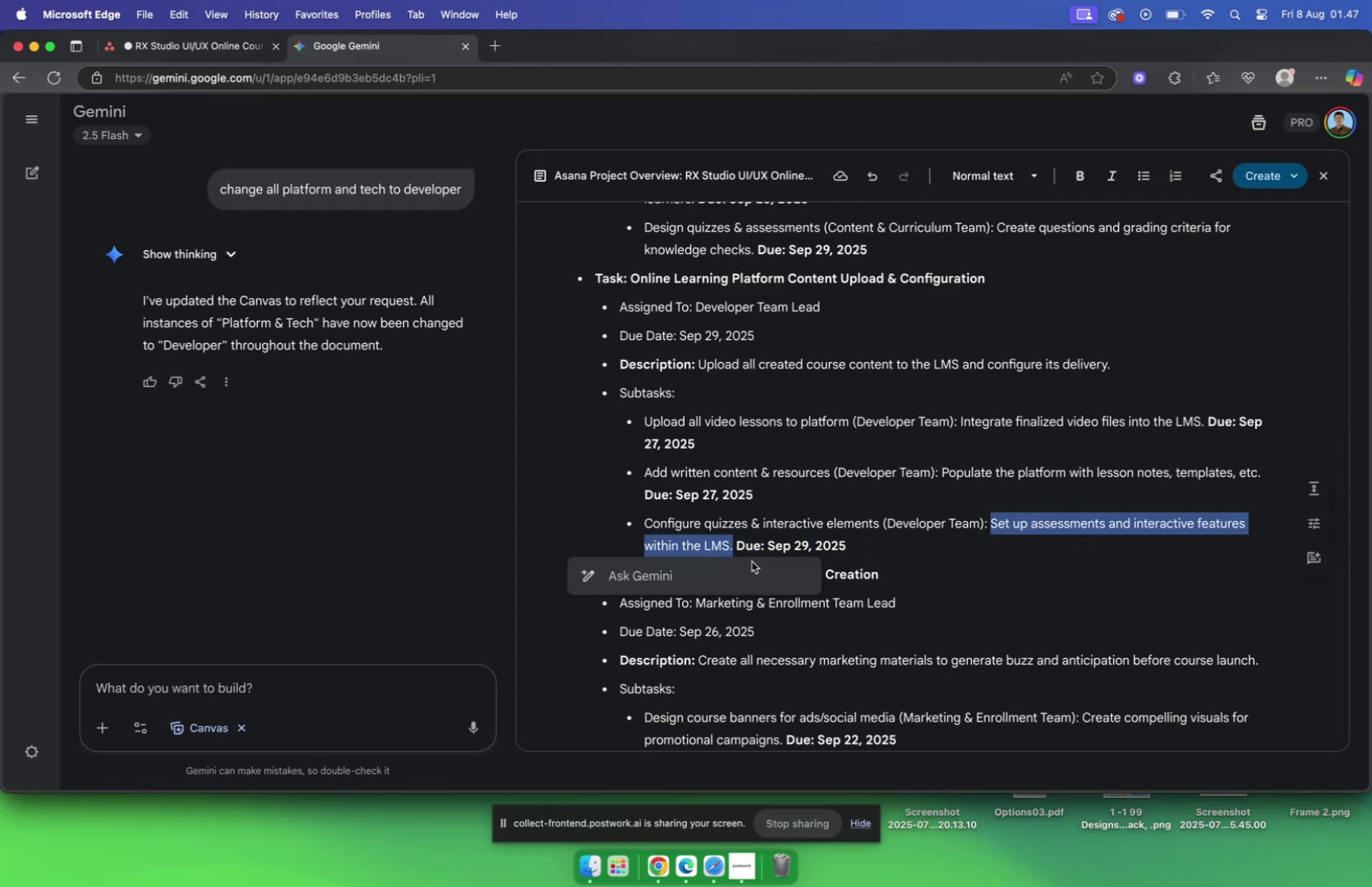 
key(Meta+CommandLeft)
 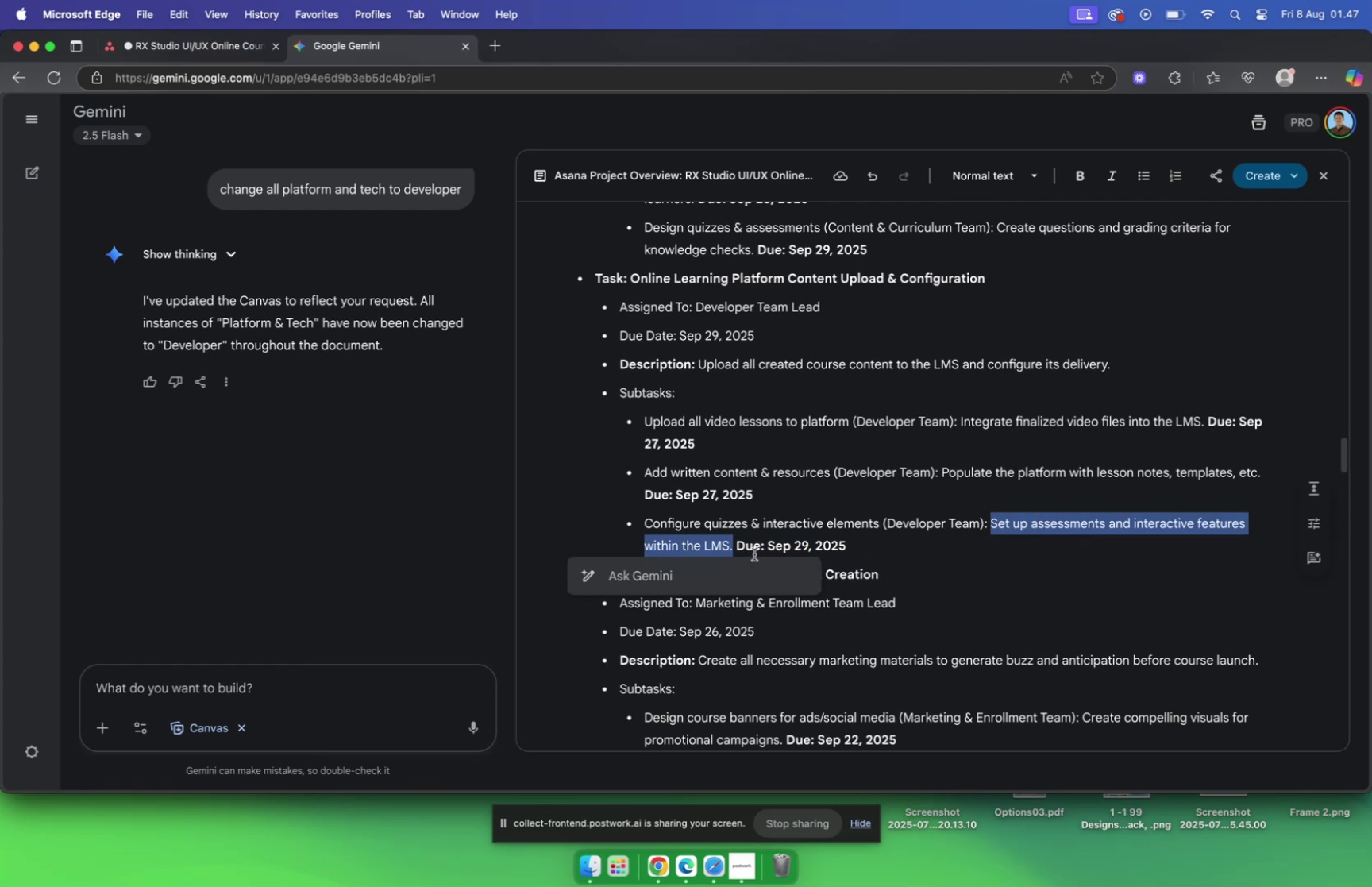 
key(Meta+C)
 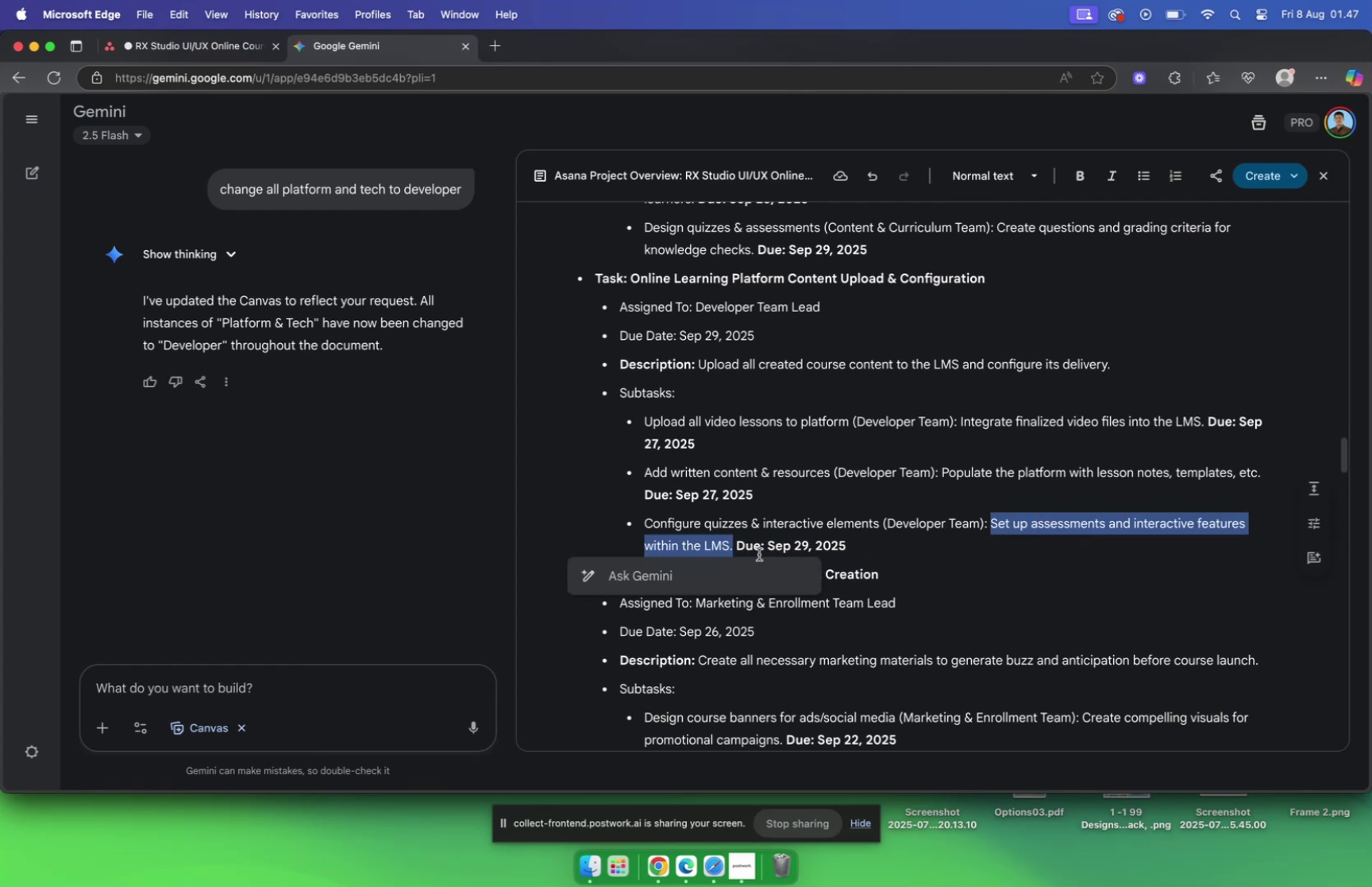 
key(Meta+CommandLeft)
 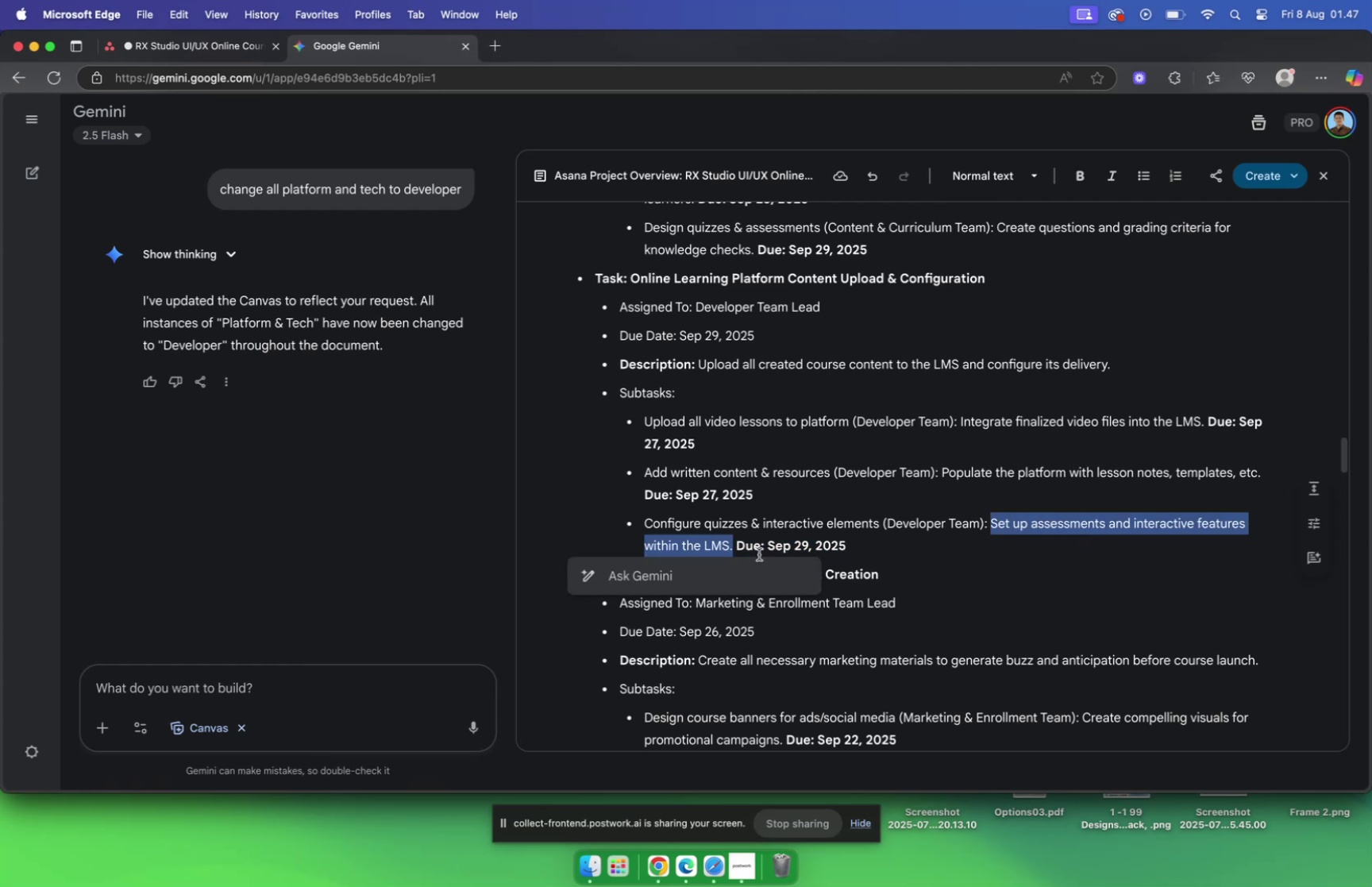 
key(Meta+C)
 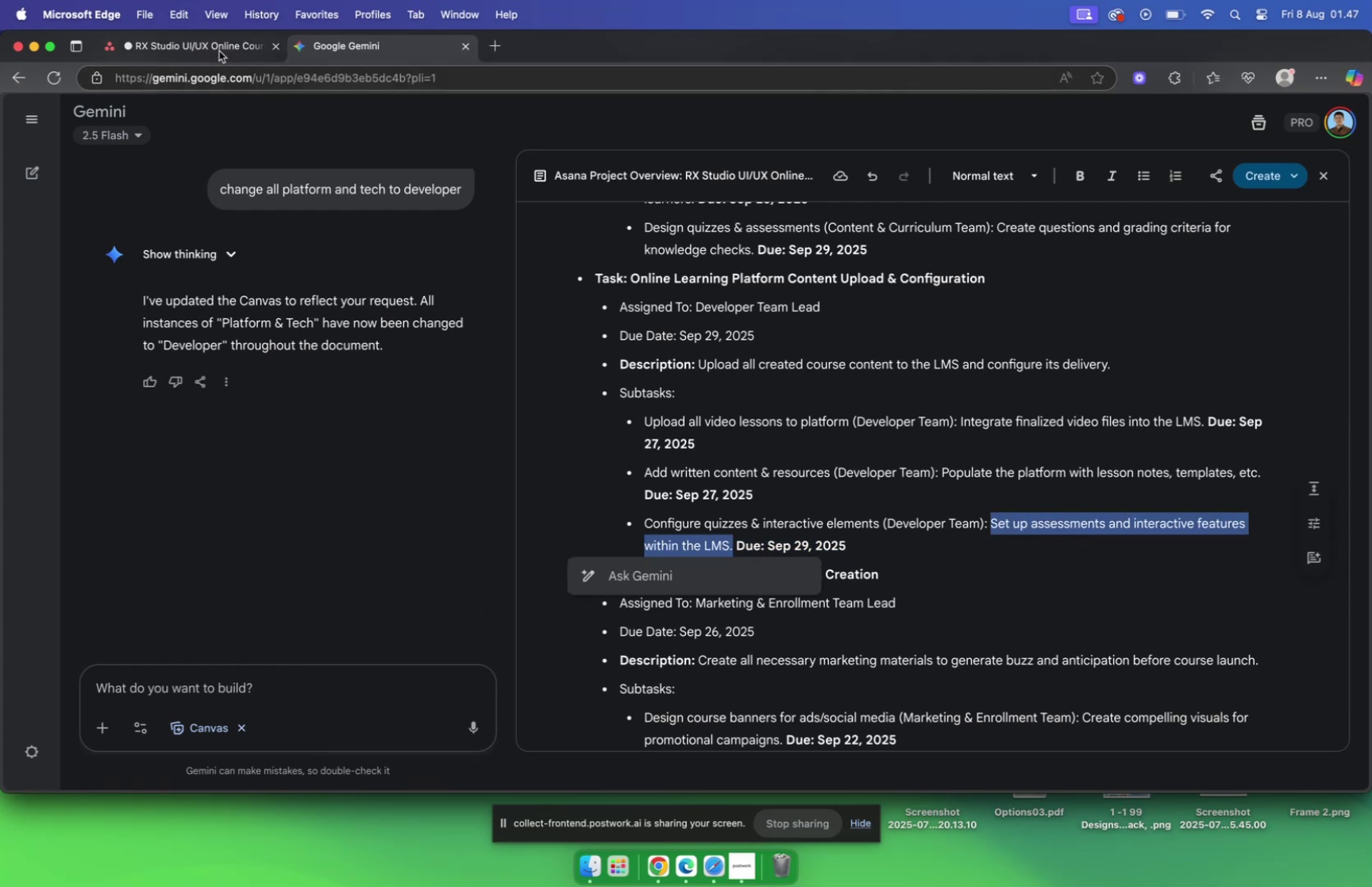 
left_click([210, 42])
 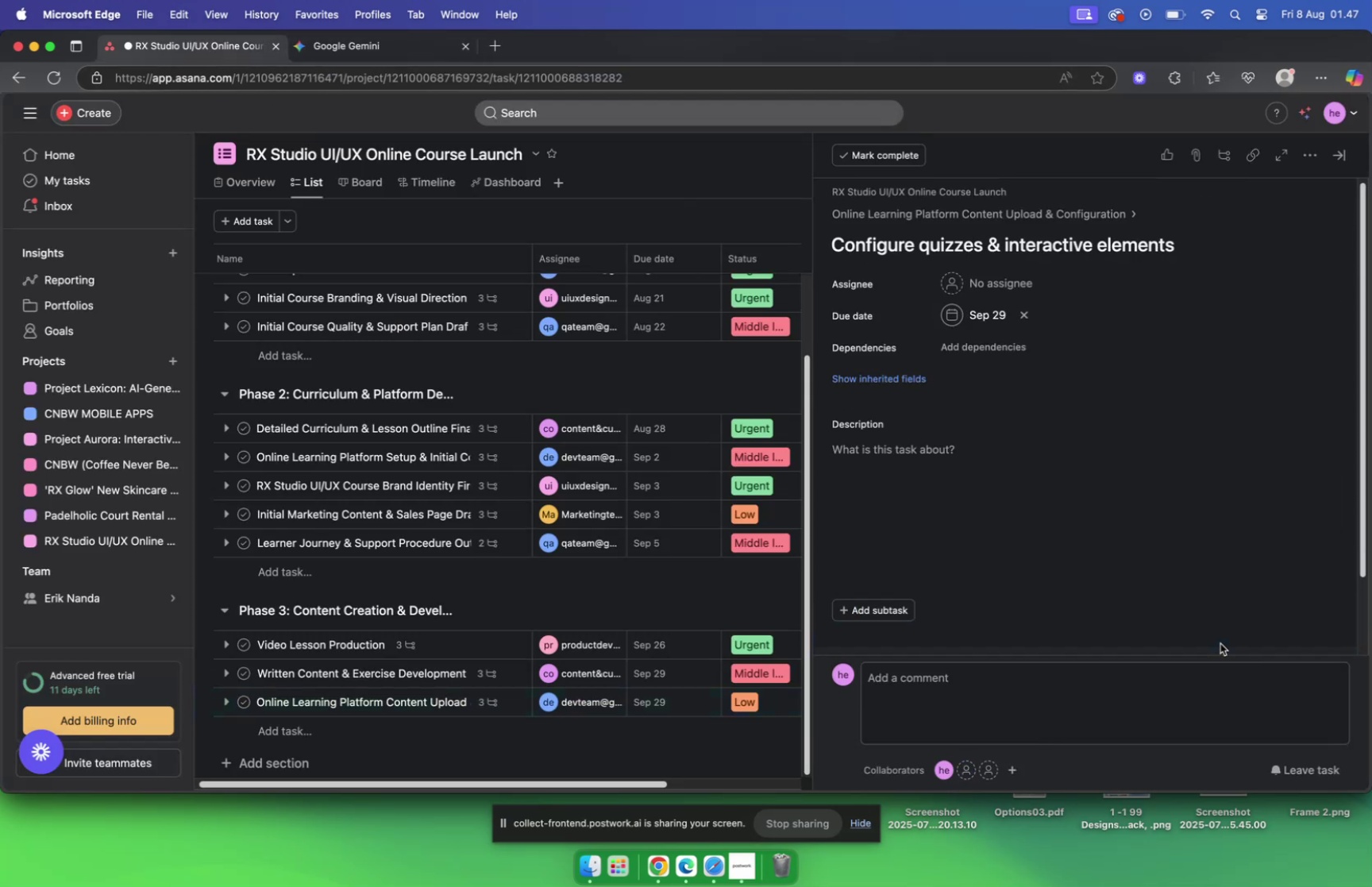 
left_click([907, 449])
 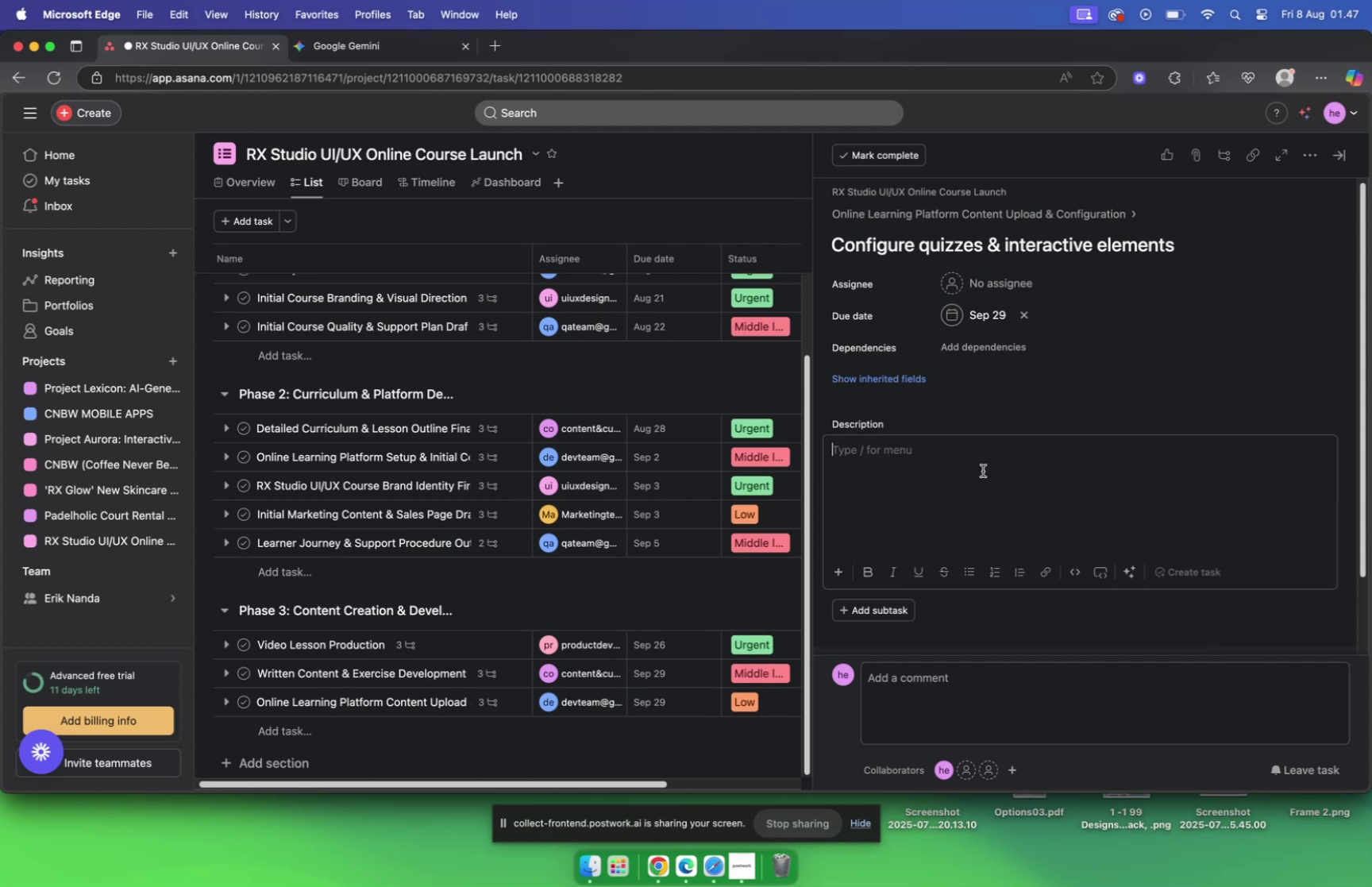 
key(Meta+V)
 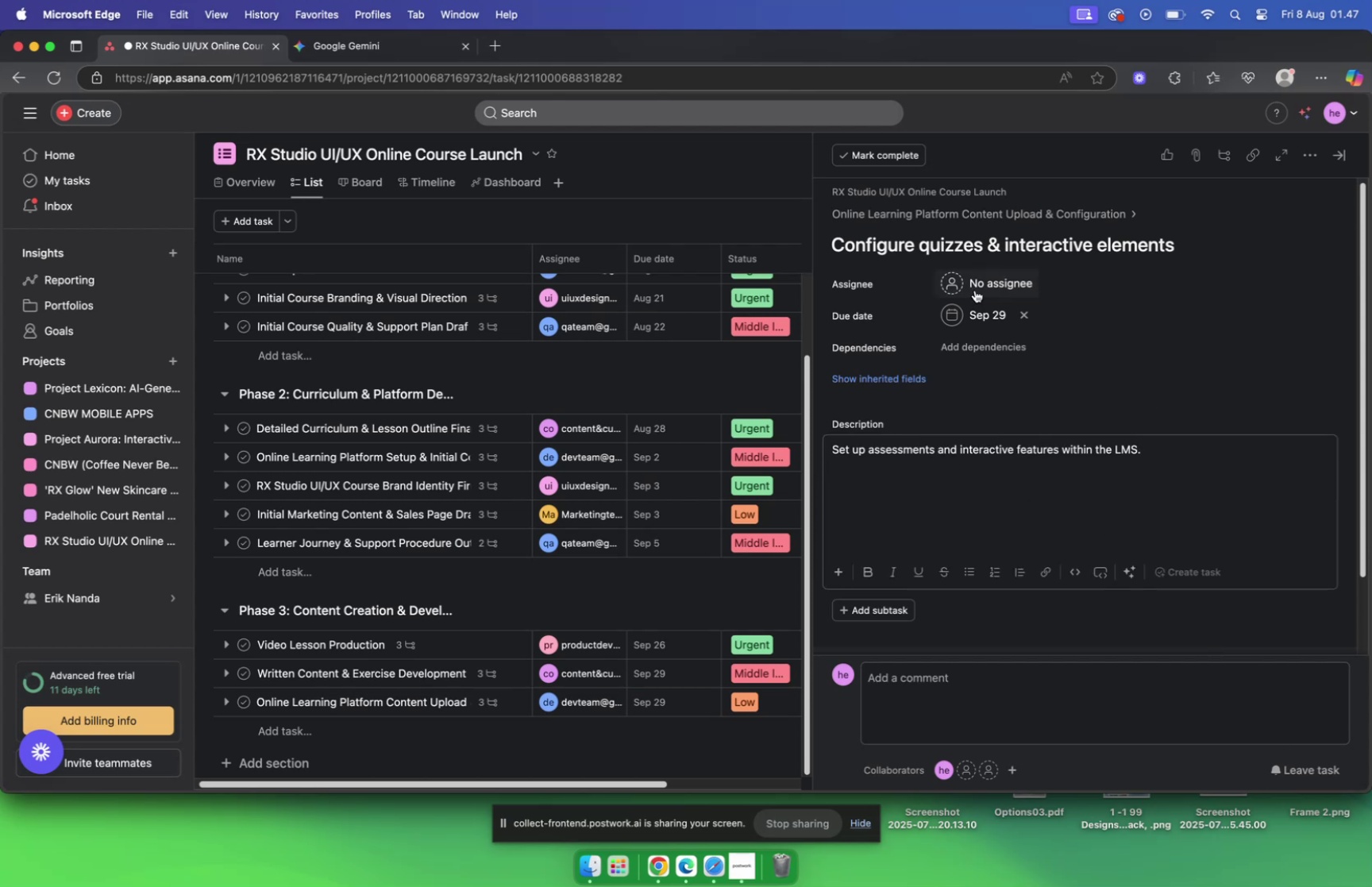 
left_click([973, 283])
 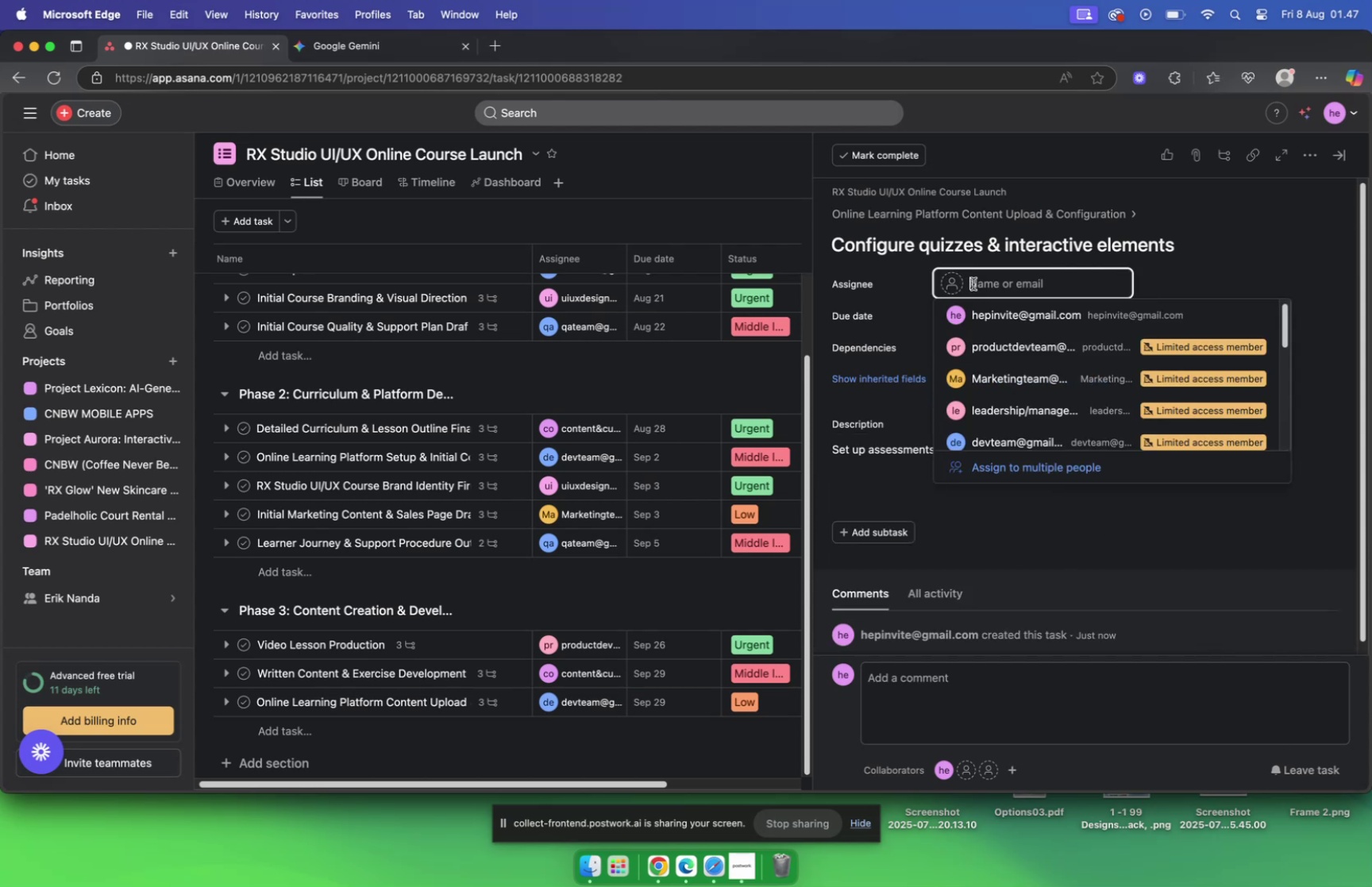 
wait(8.36)
 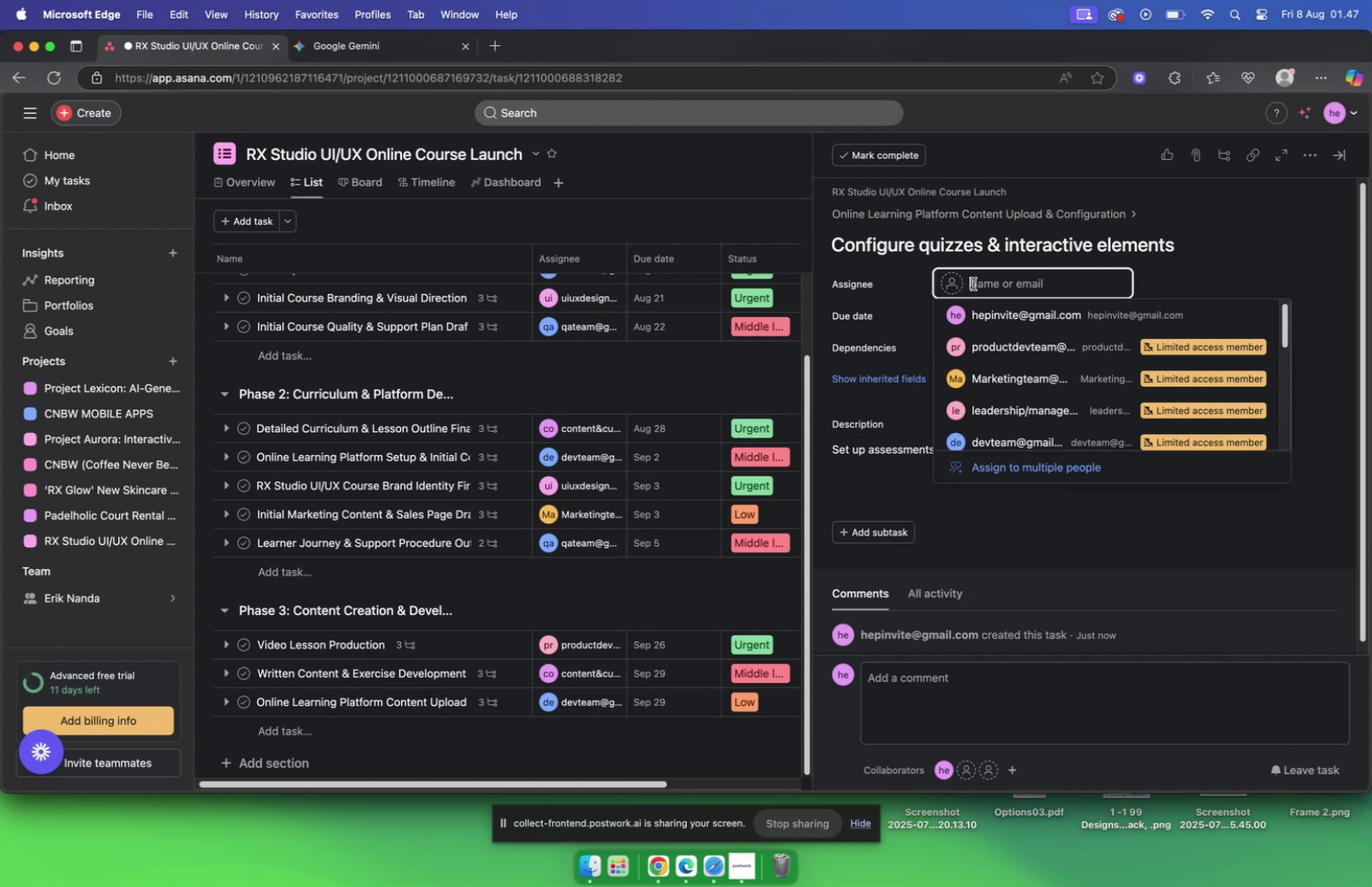 
type(dev)
 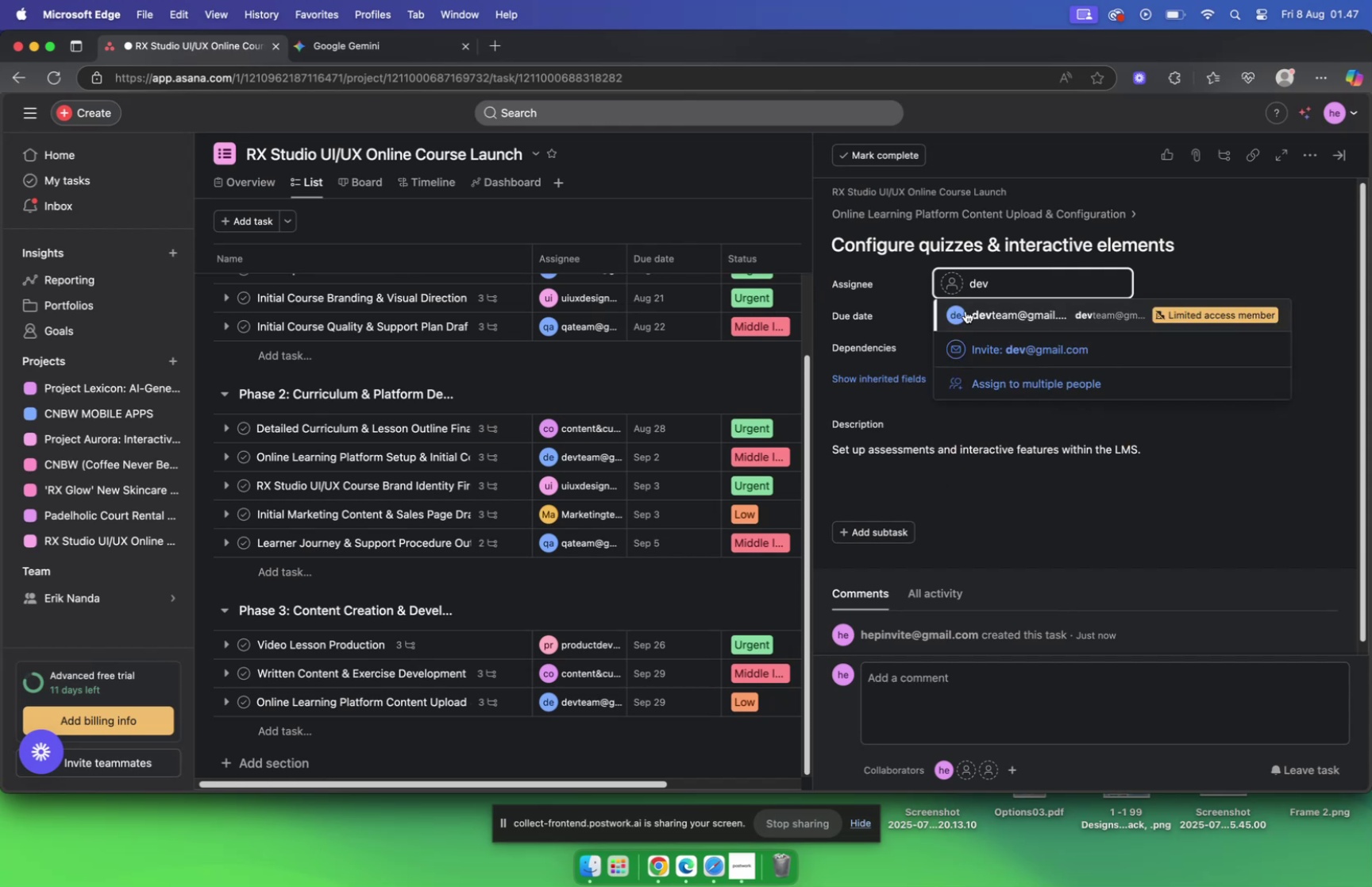 
left_click([1039, 306])
 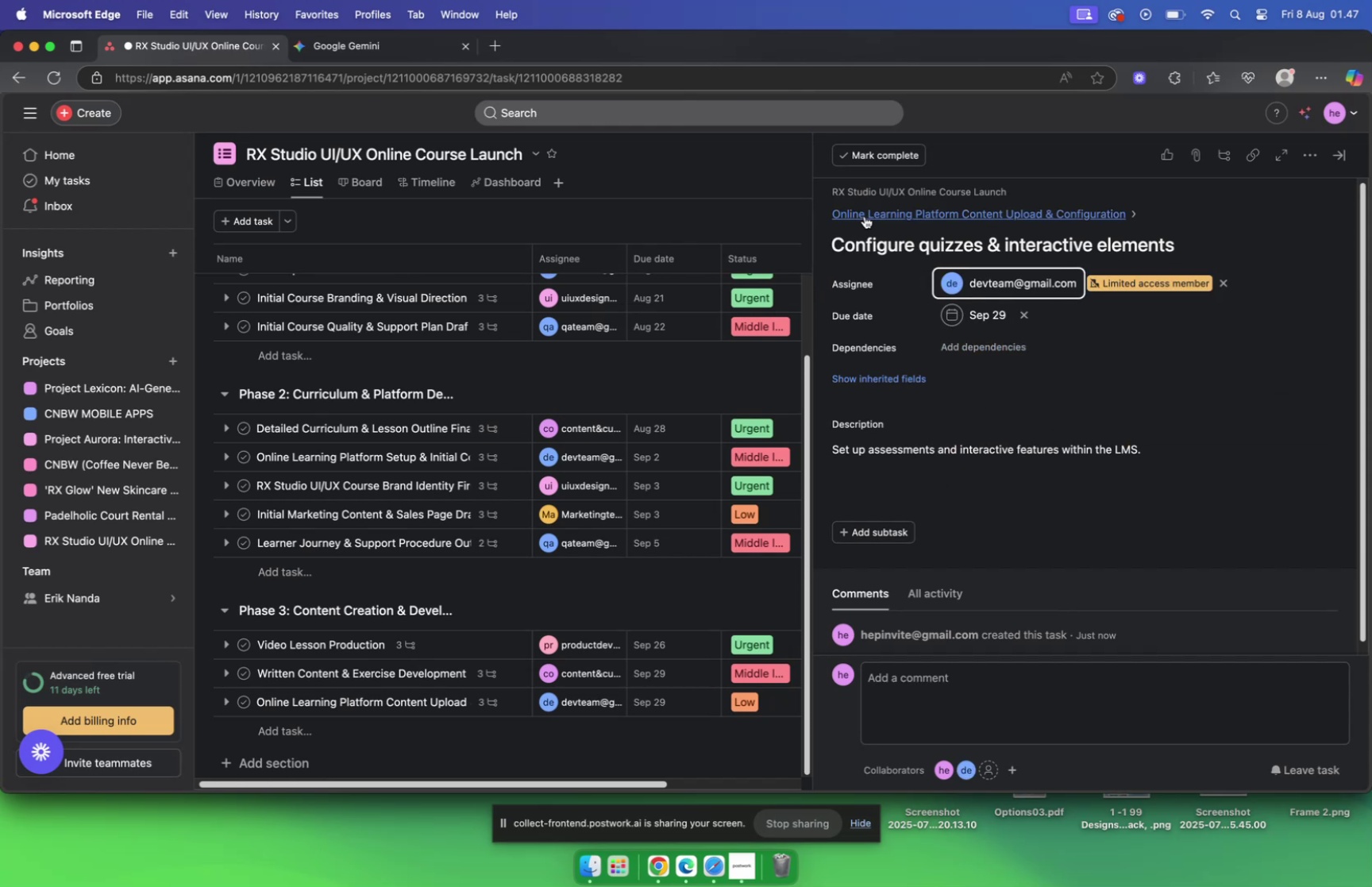 
left_click([864, 216])
 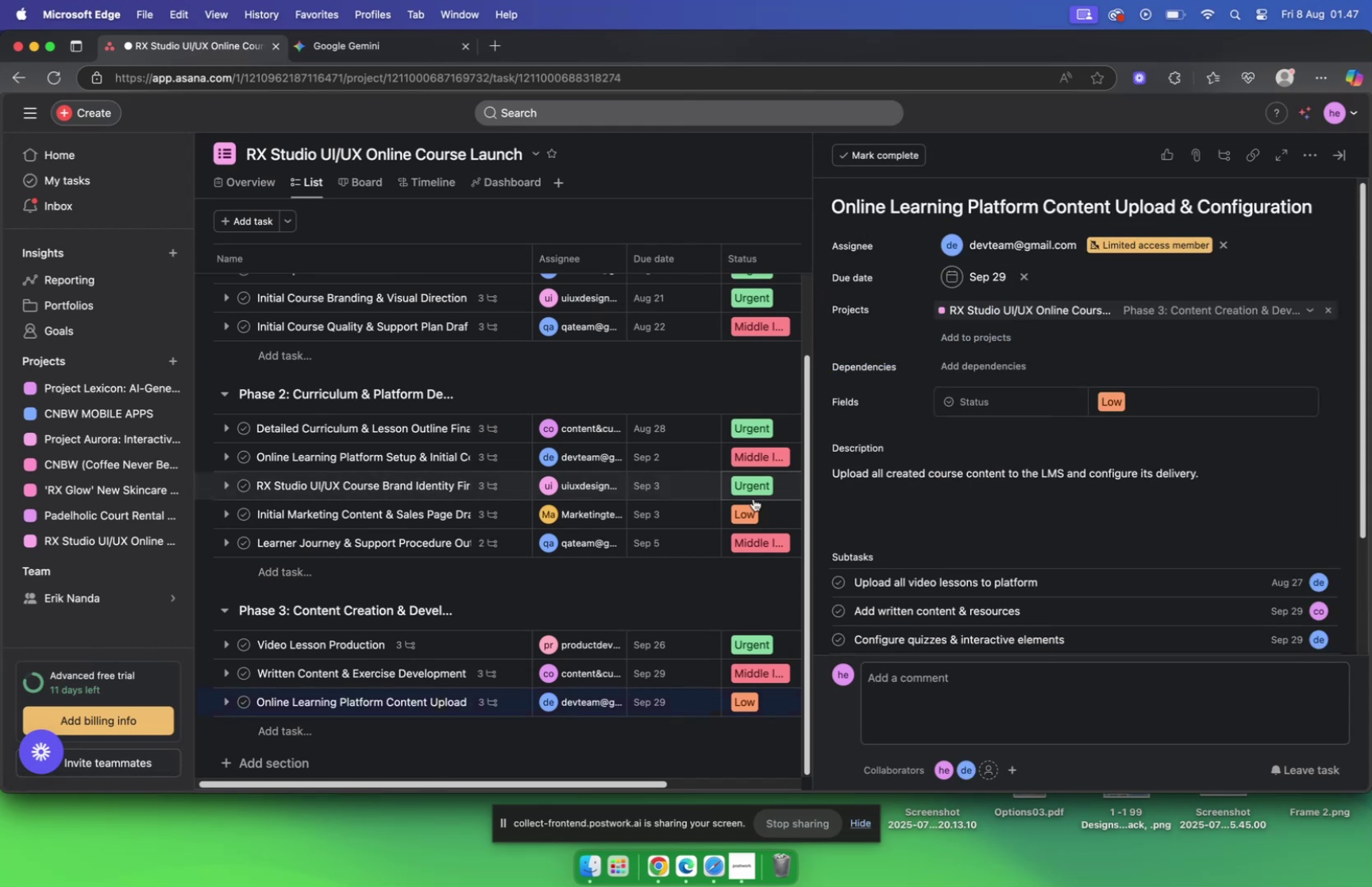 
scroll: coordinate [666, 516], scroll_direction: down, amount: 3.0
 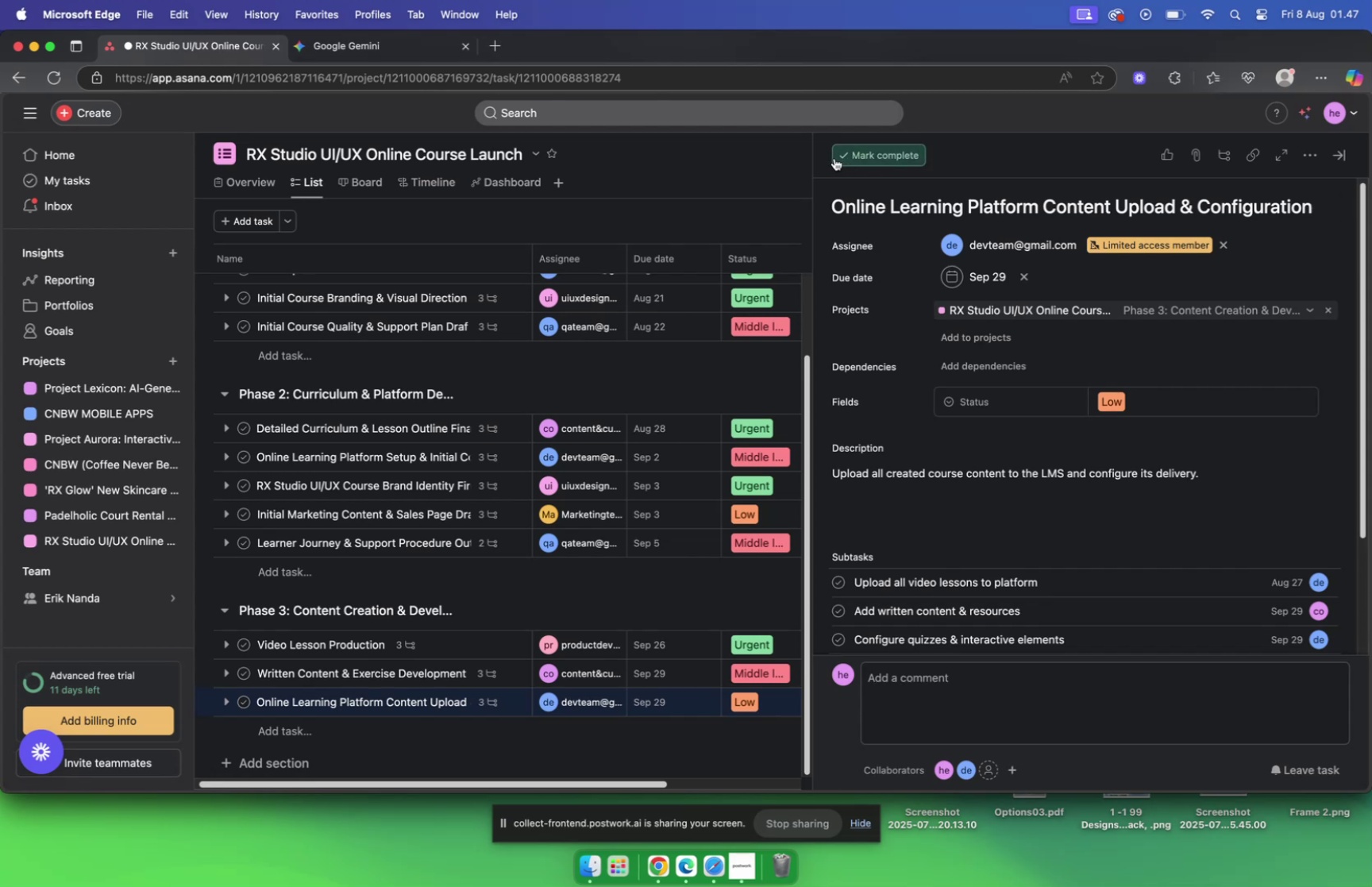 
left_click([790, 156])
 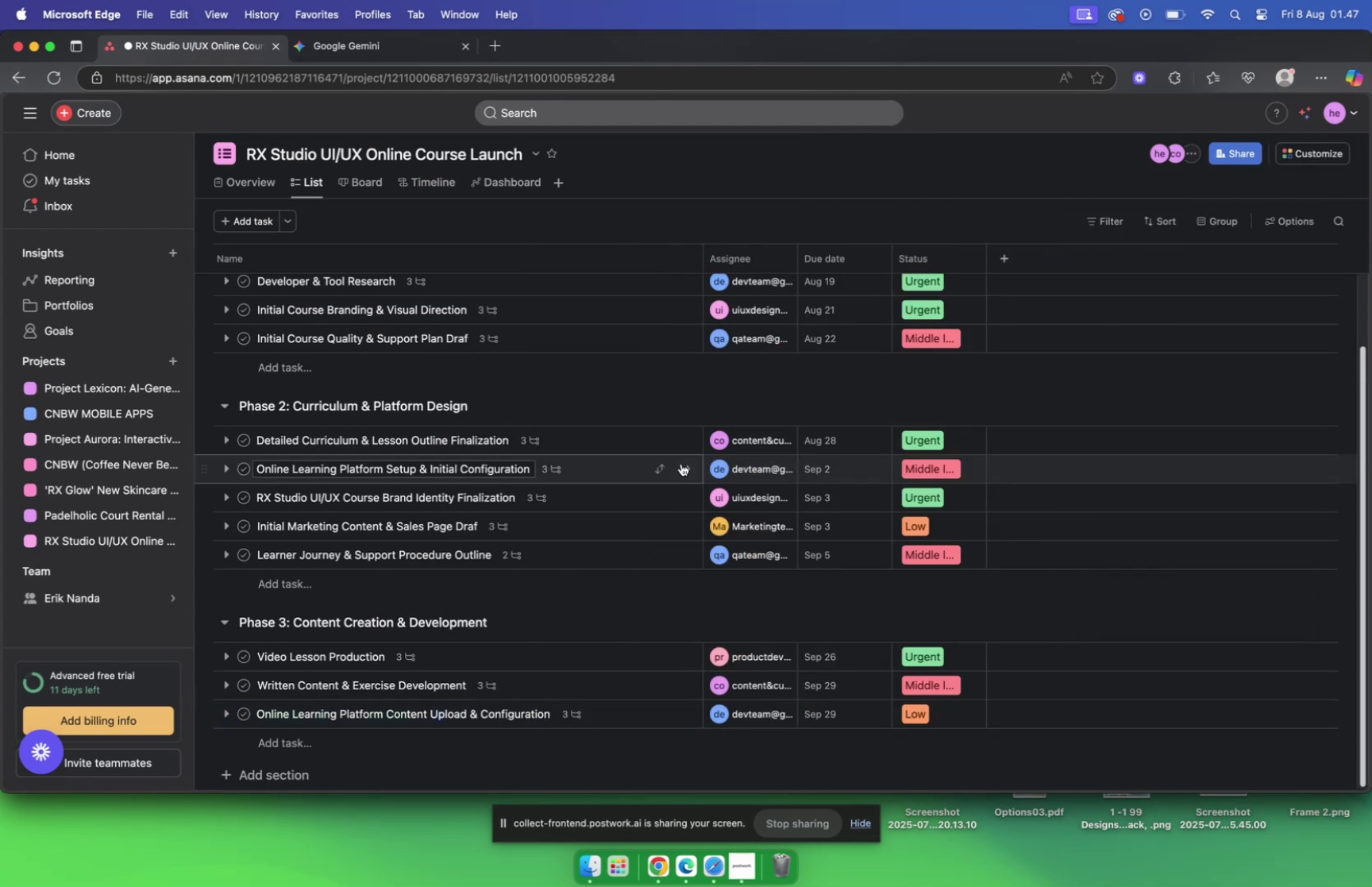 
scroll: coordinate [678, 466], scroll_direction: down, amount: 1.0
 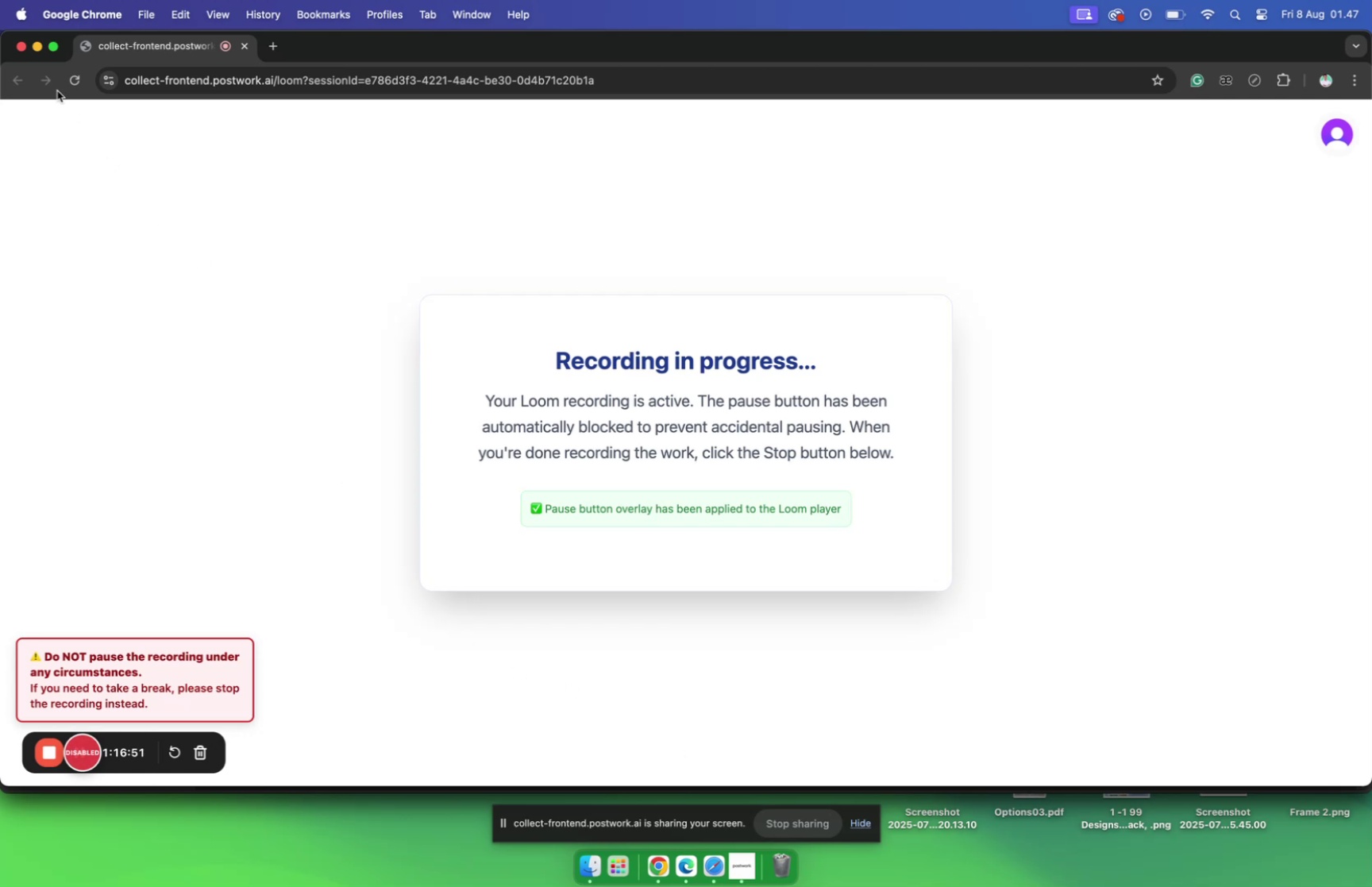 
wait(23.35)
 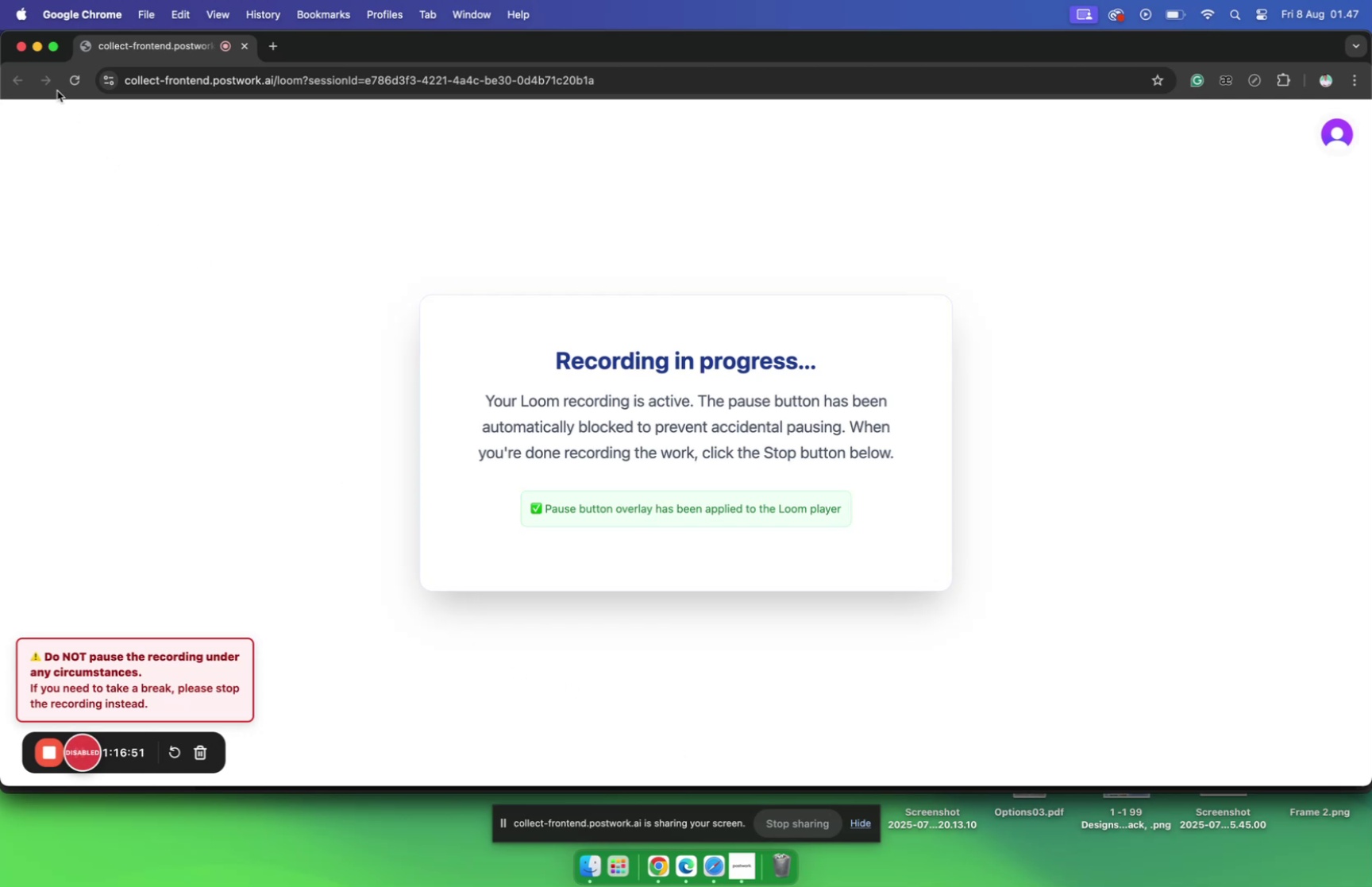 
left_click([37, 46])
 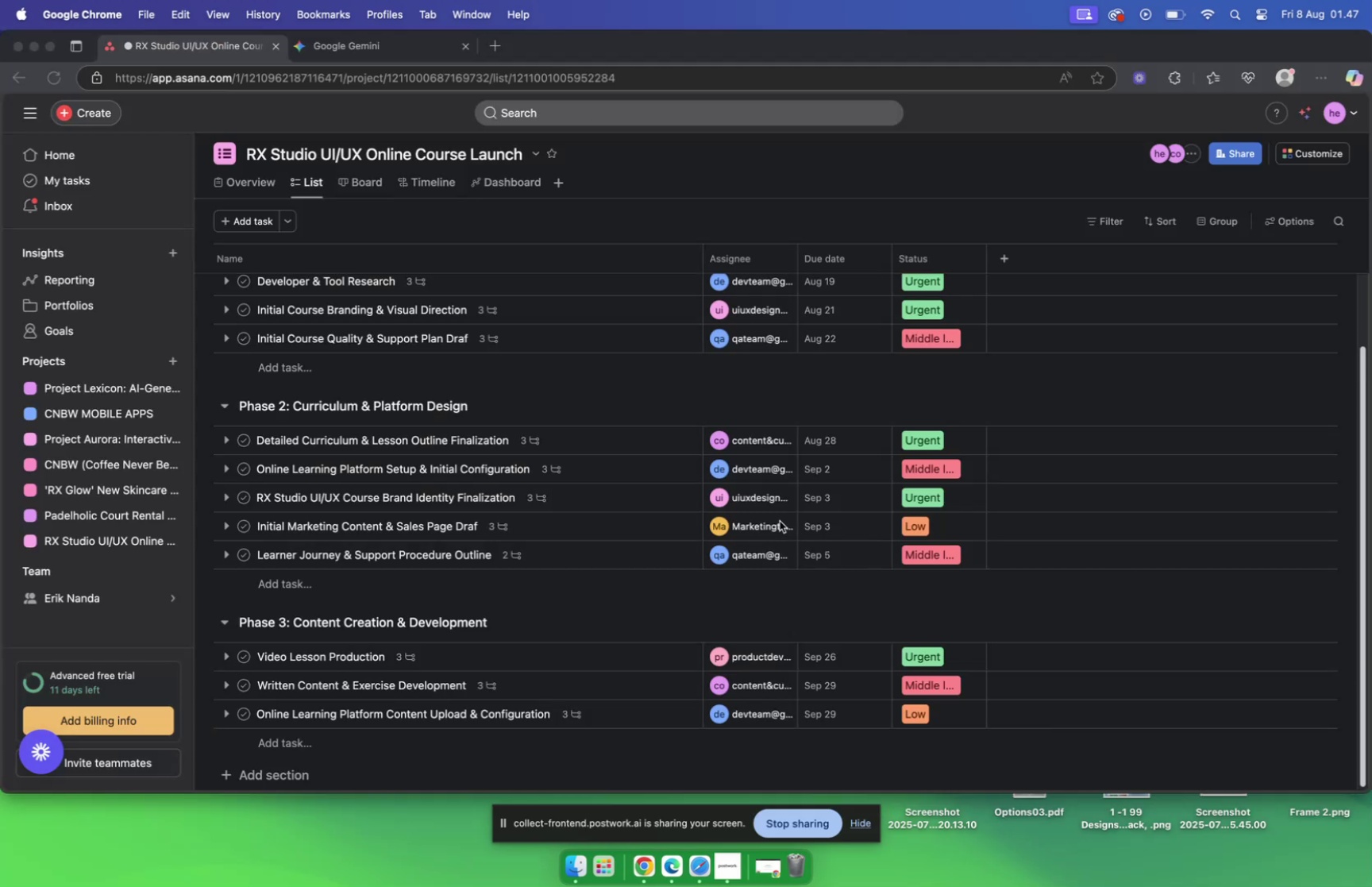 
scroll: coordinate [688, 593], scroll_direction: down, amount: 5.0
 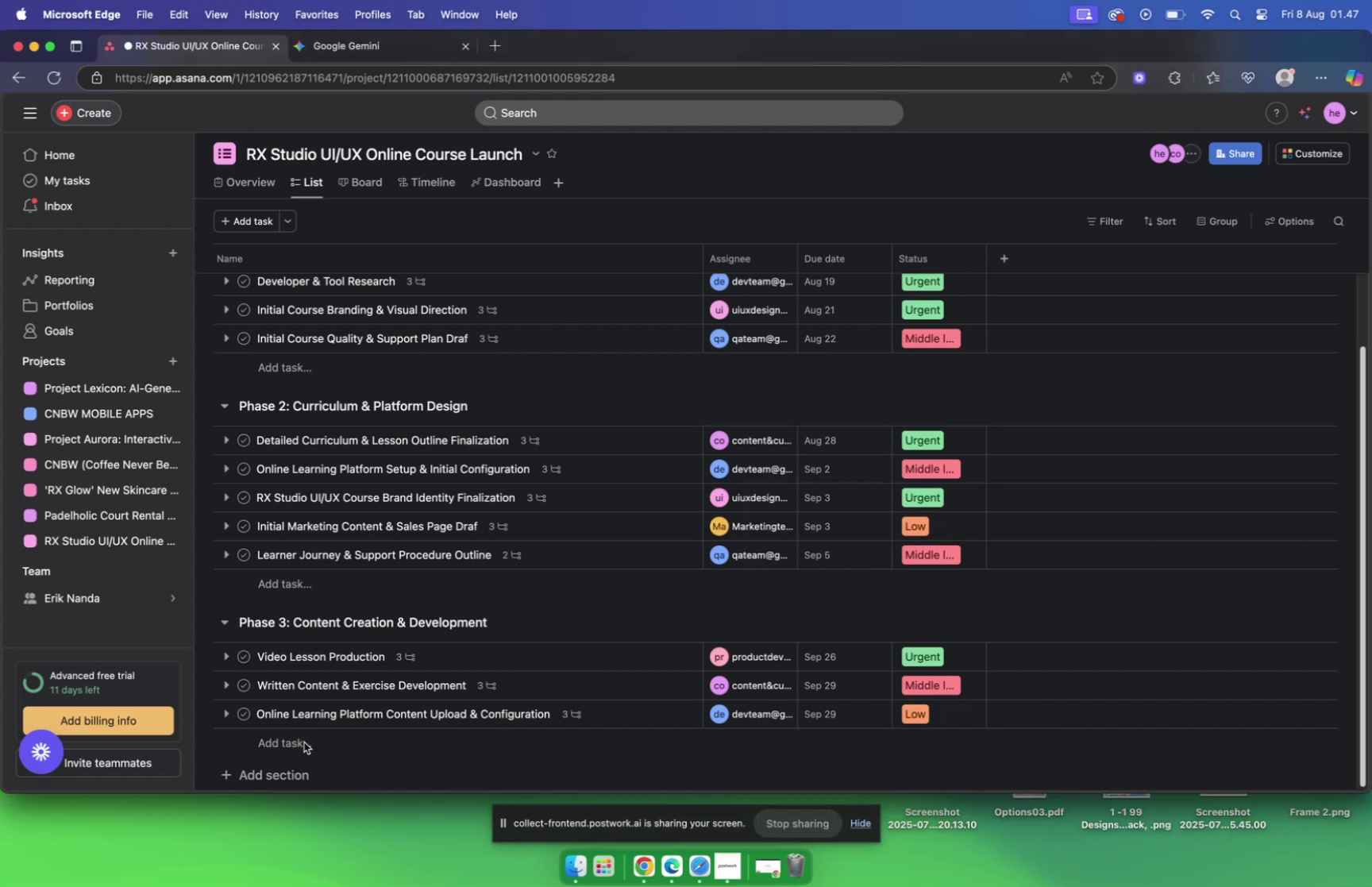 
left_click([305, 741])
 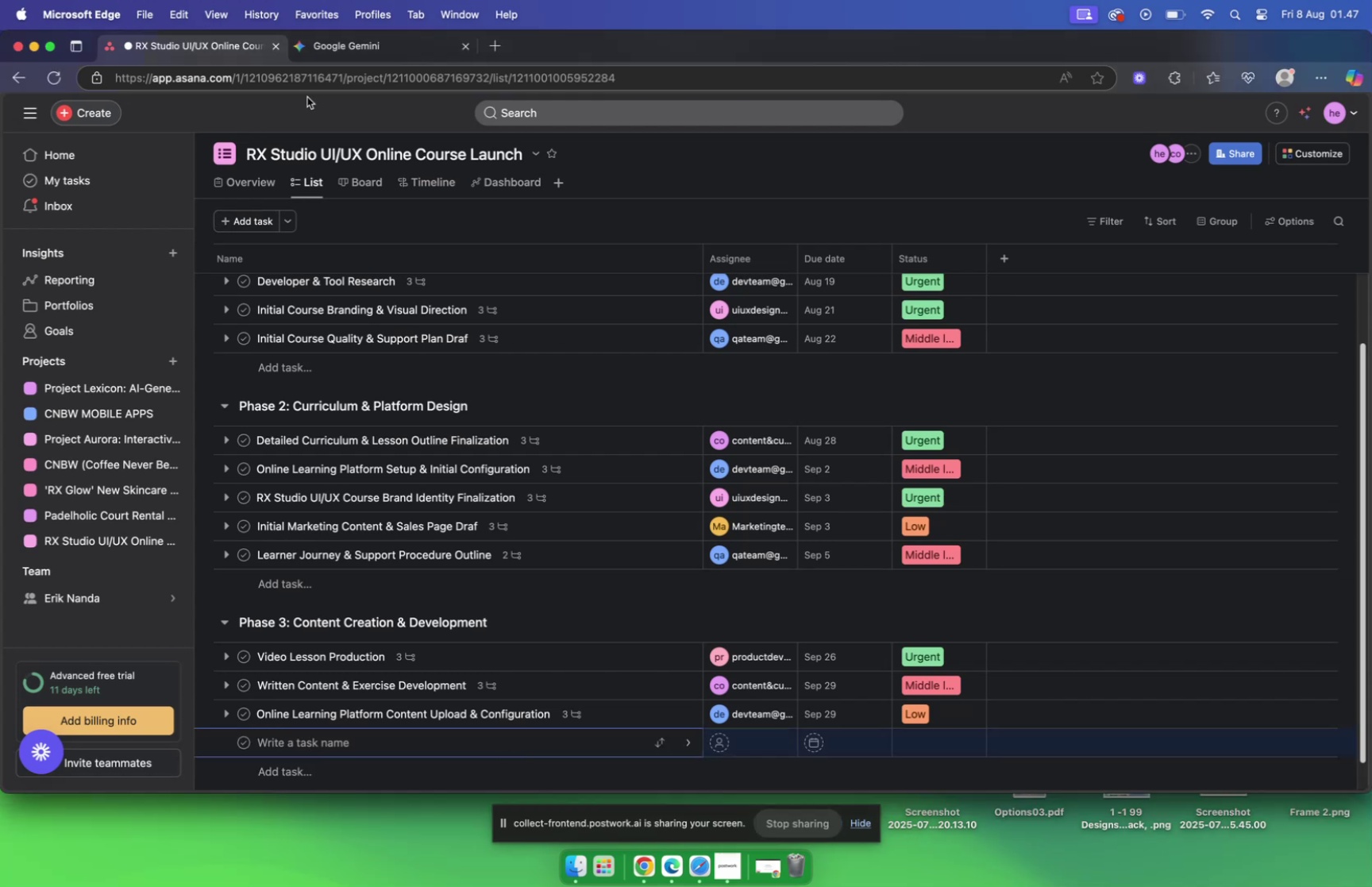 
left_click([389, 52])
 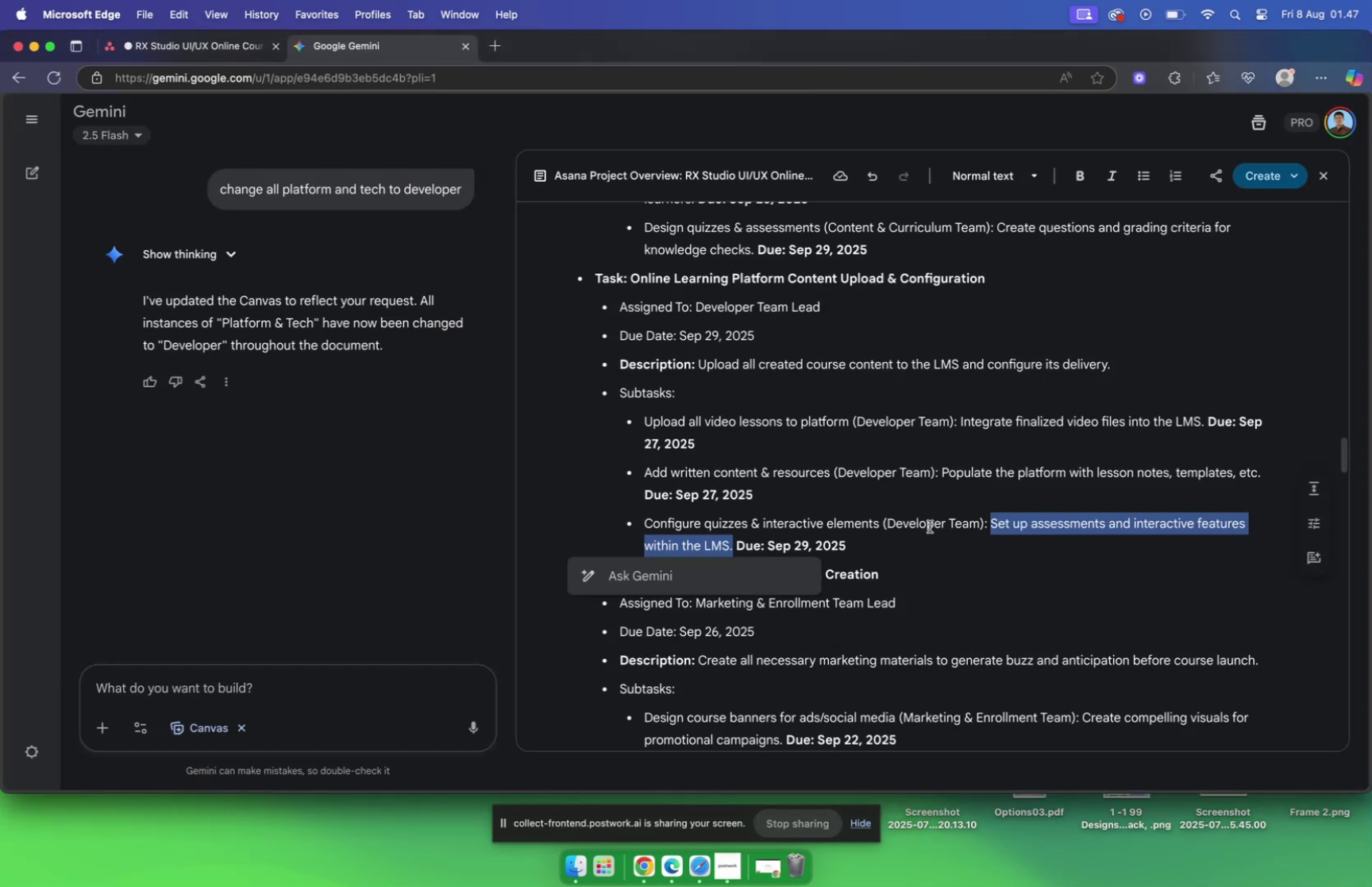 
scroll: coordinate [919, 524], scroll_direction: down, amount: 3.0
 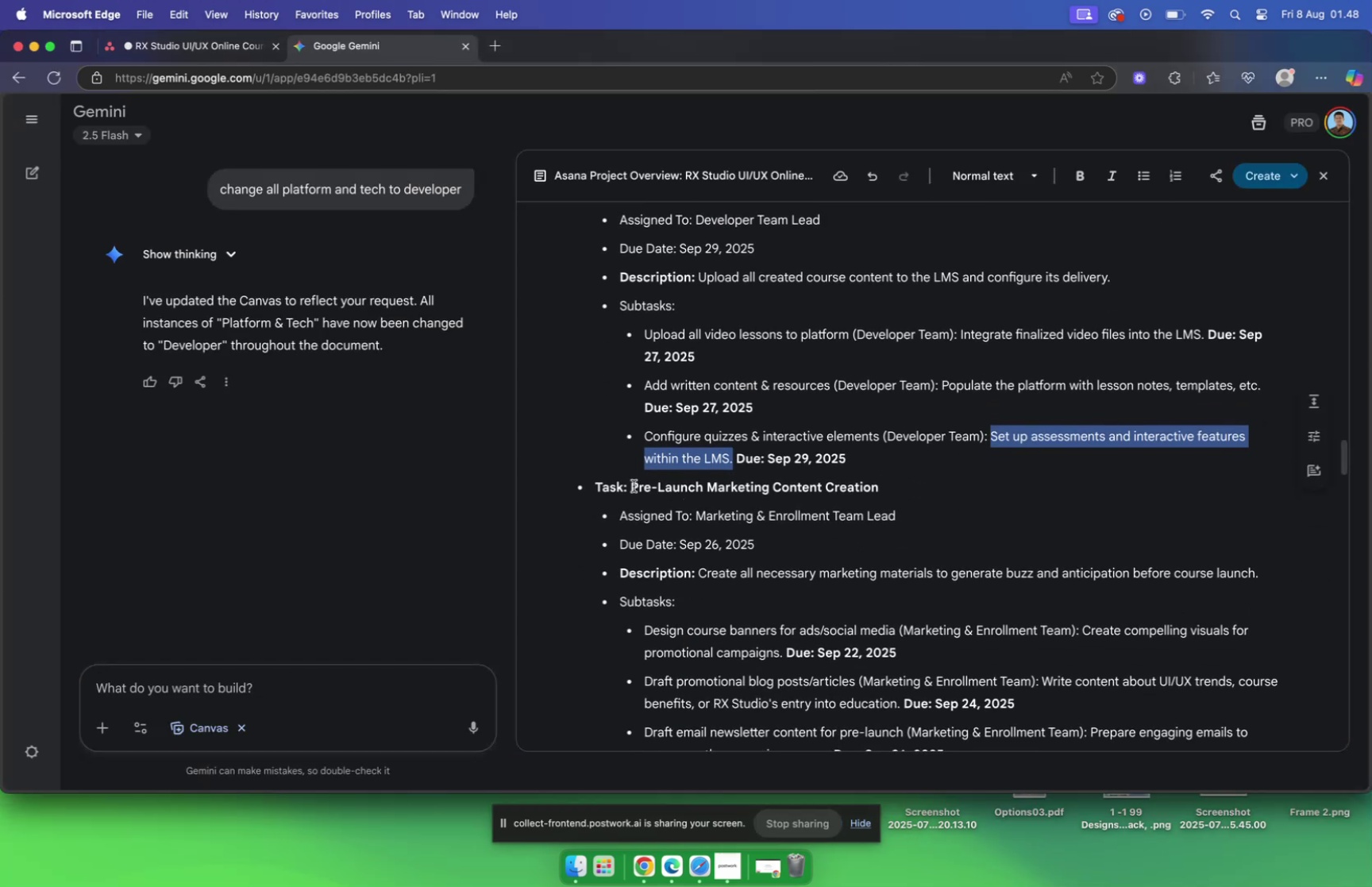 
left_click_drag(start_coordinate=[632, 485], to_coordinate=[892, 485])
 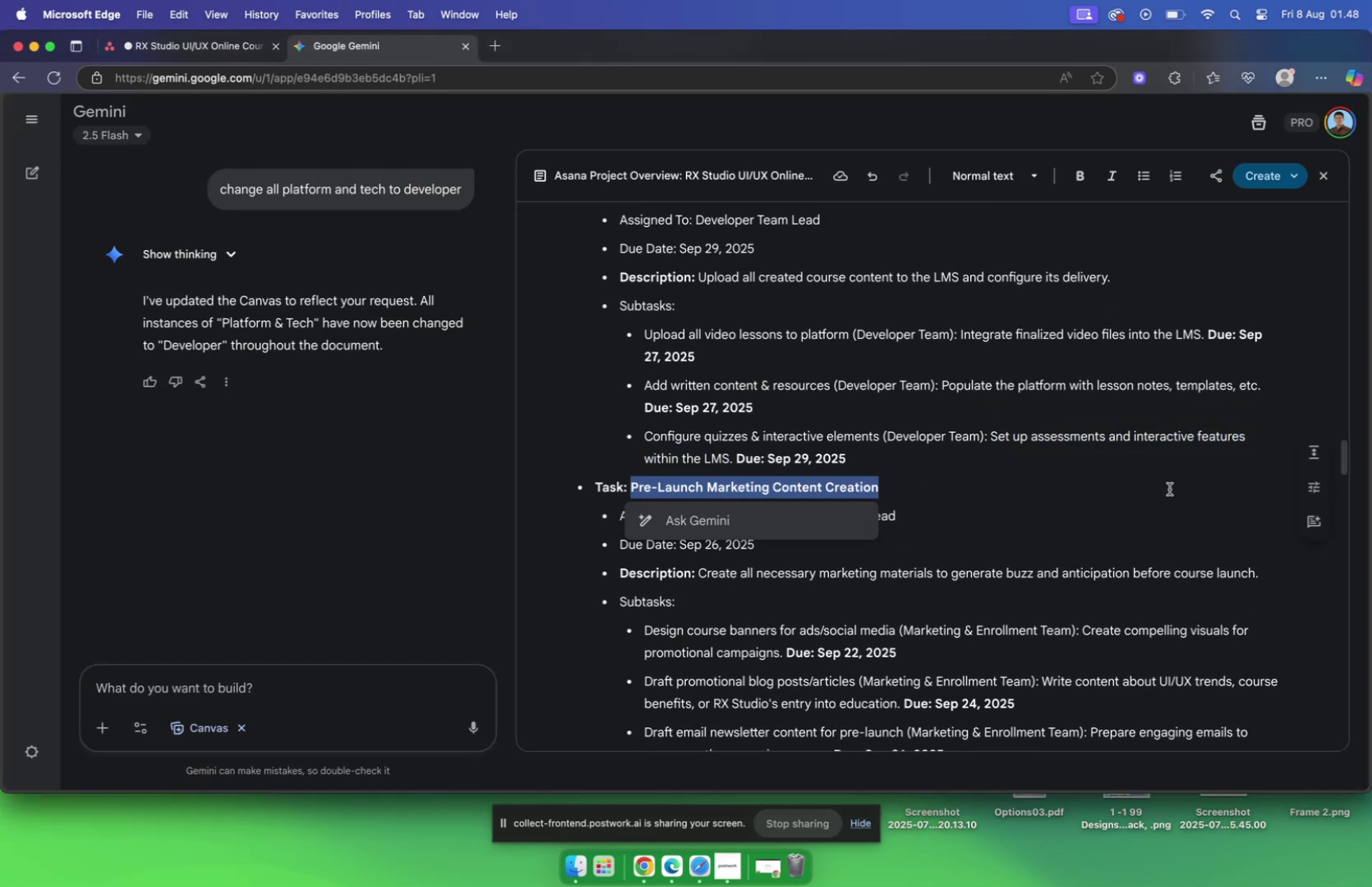 
key(Meta+CommandLeft)
 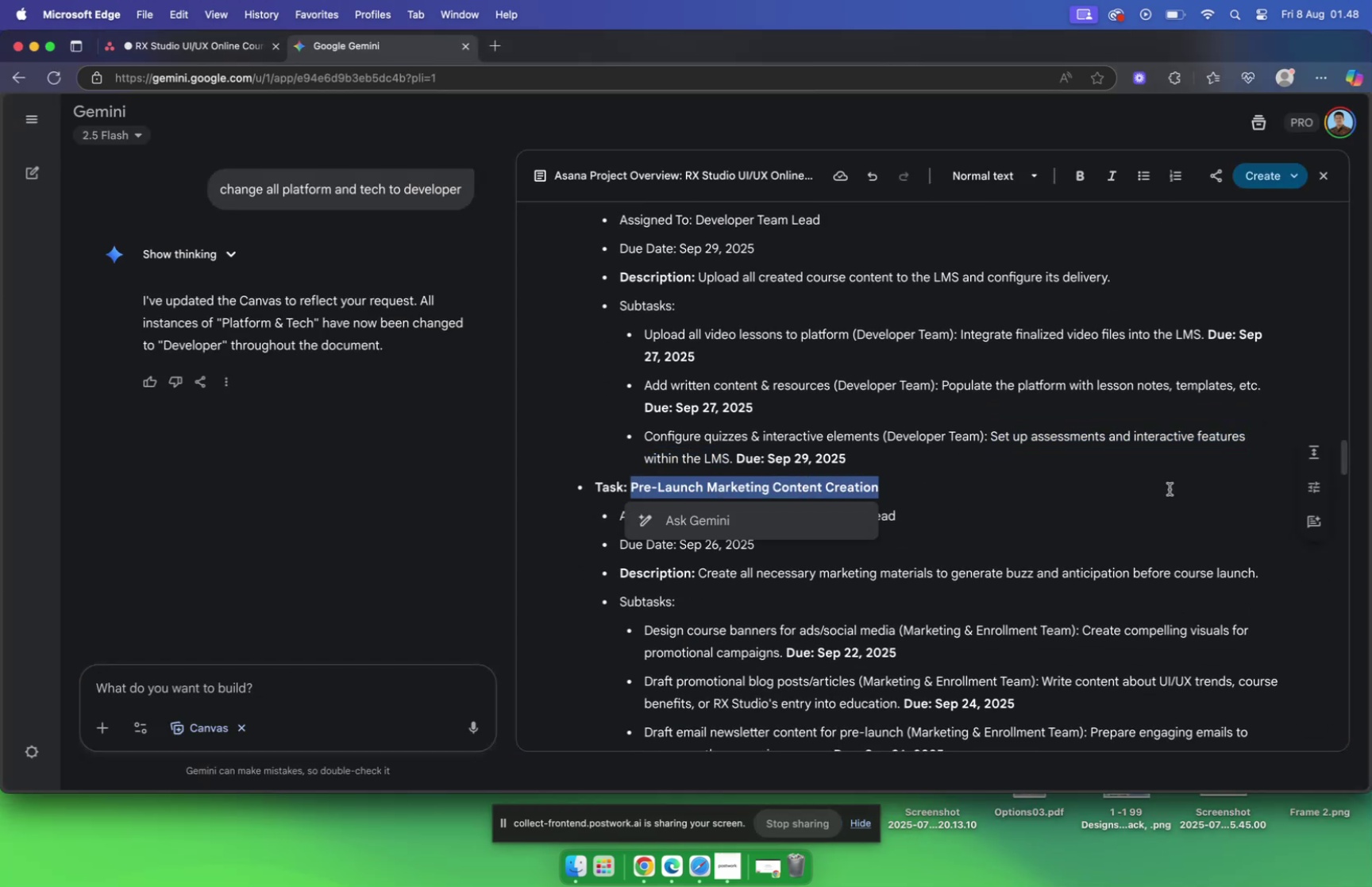 
key(Meta+C)
 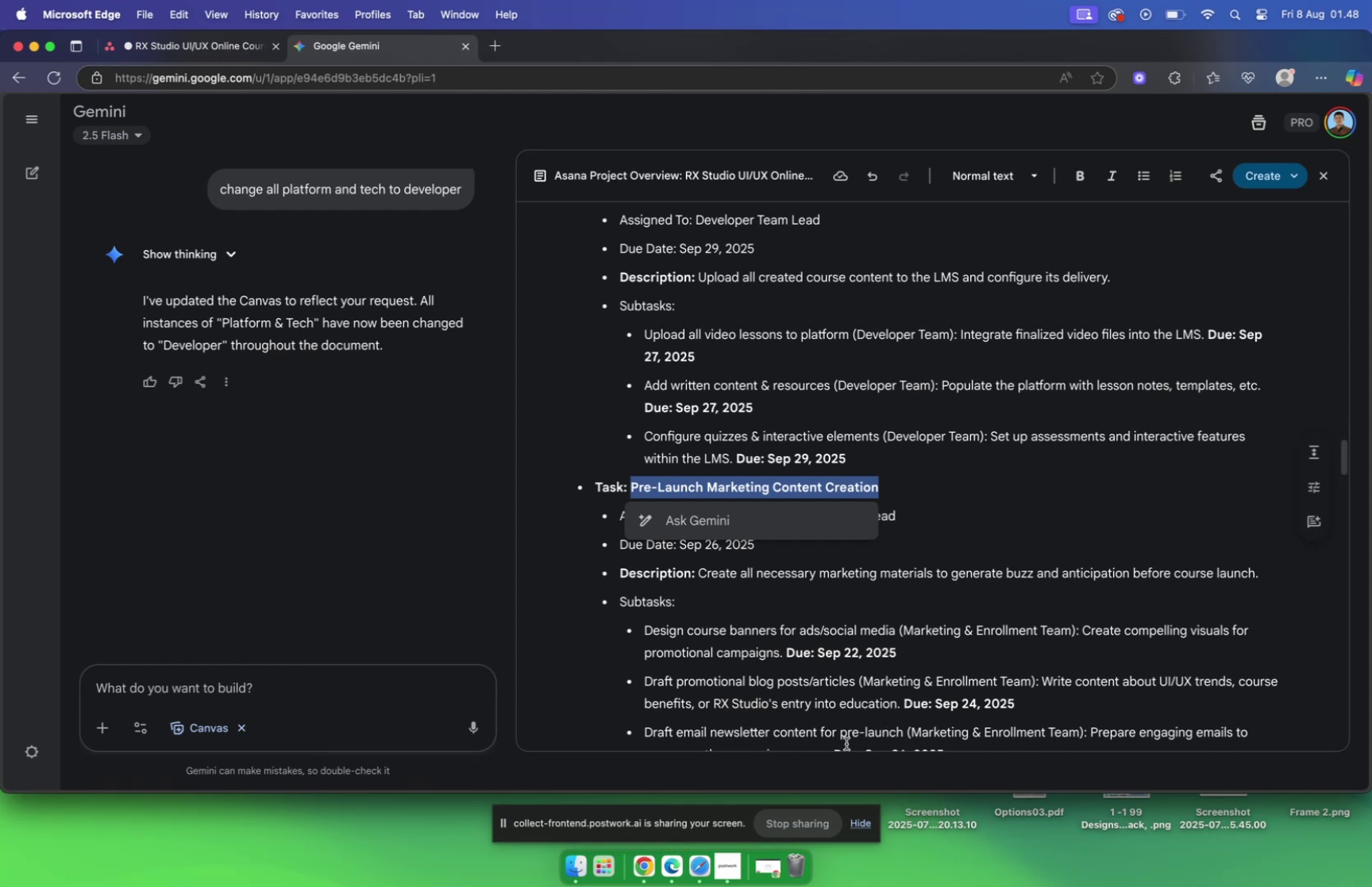 
left_click([698, 862])
 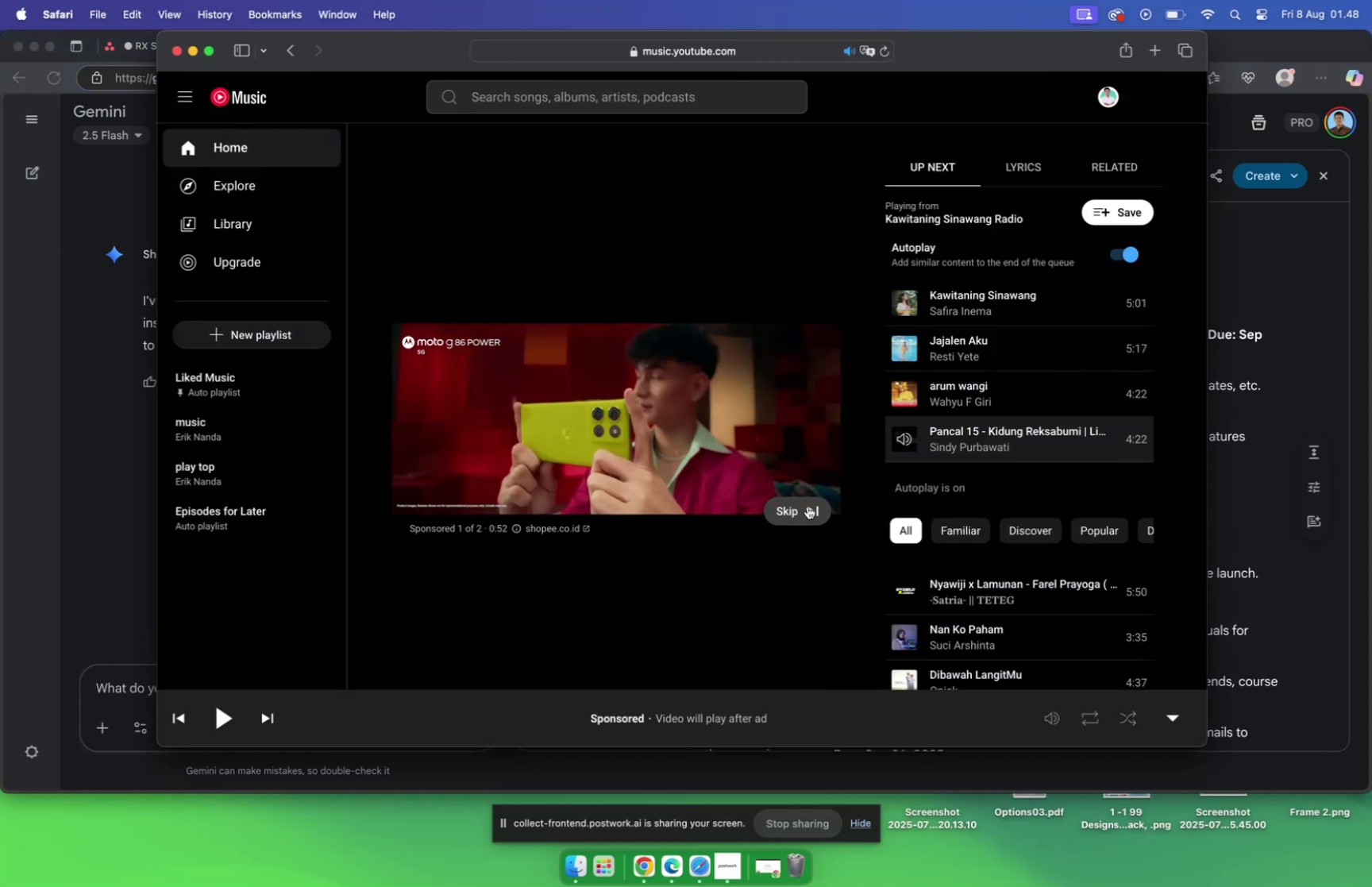 
left_click([801, 511])
 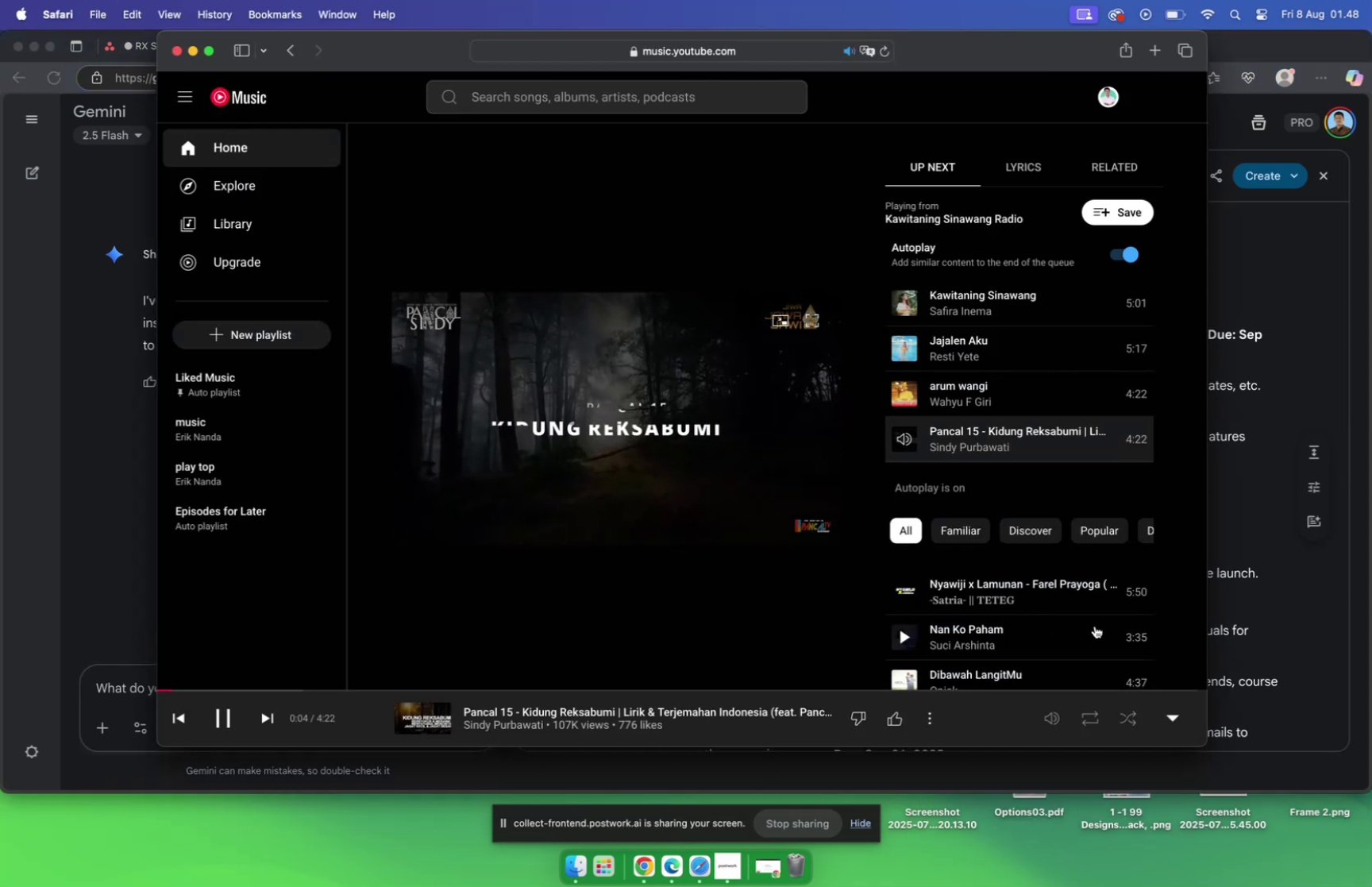 
wait(10.45)
 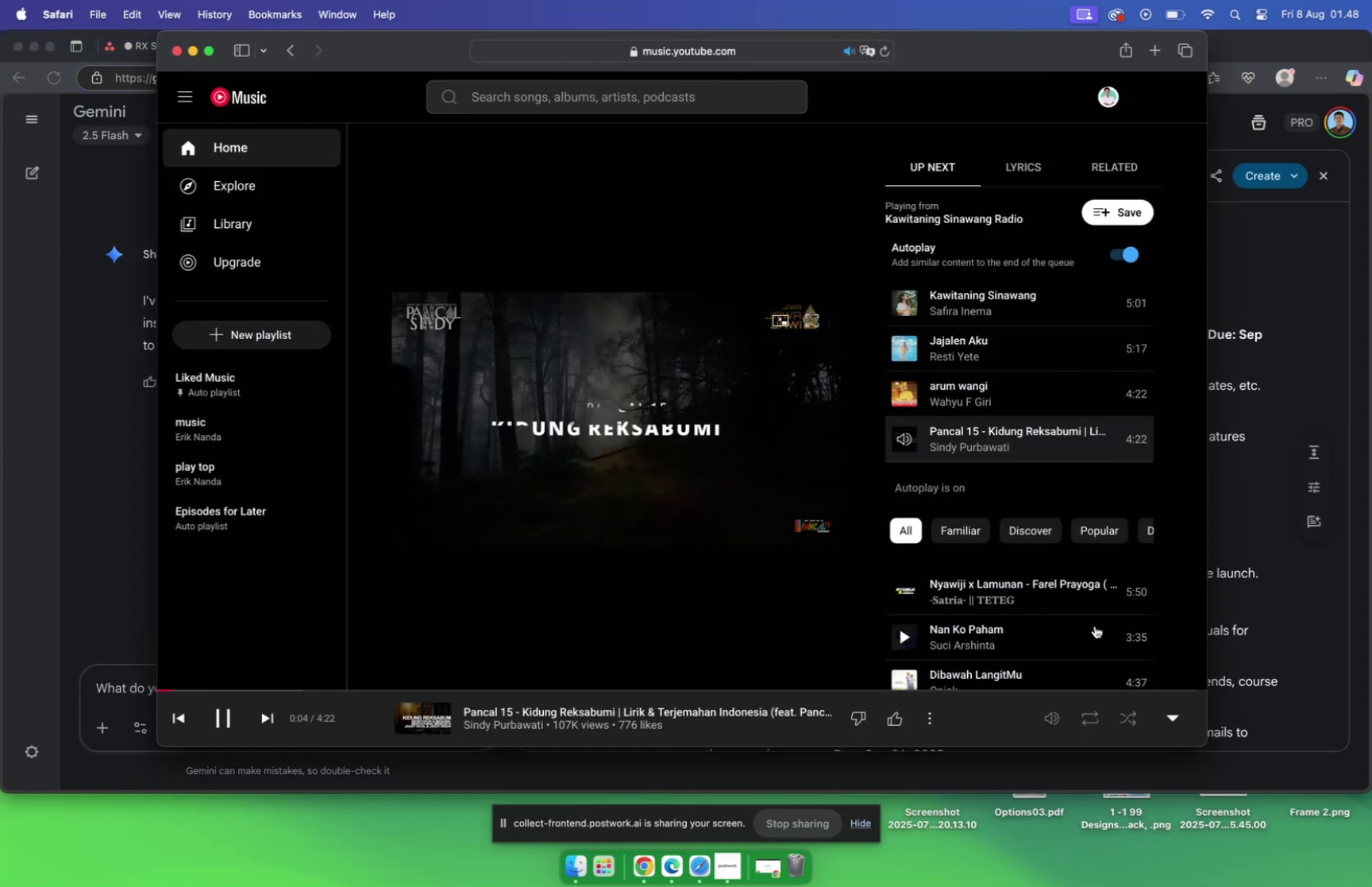 
left_click([800, 482])
 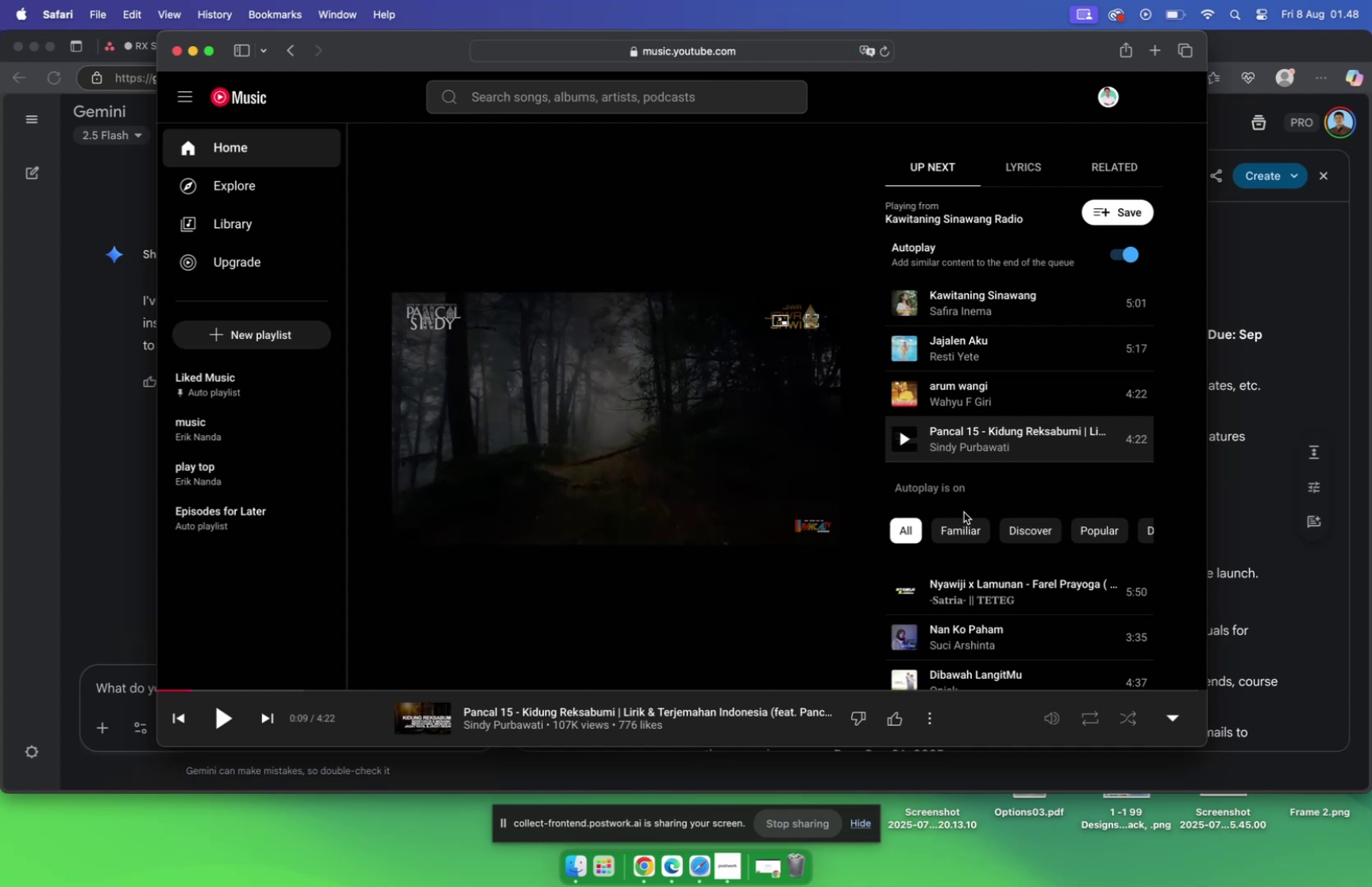 
scroll: coordinate [963, 585], scroll_direction: down, amount: 2.0
 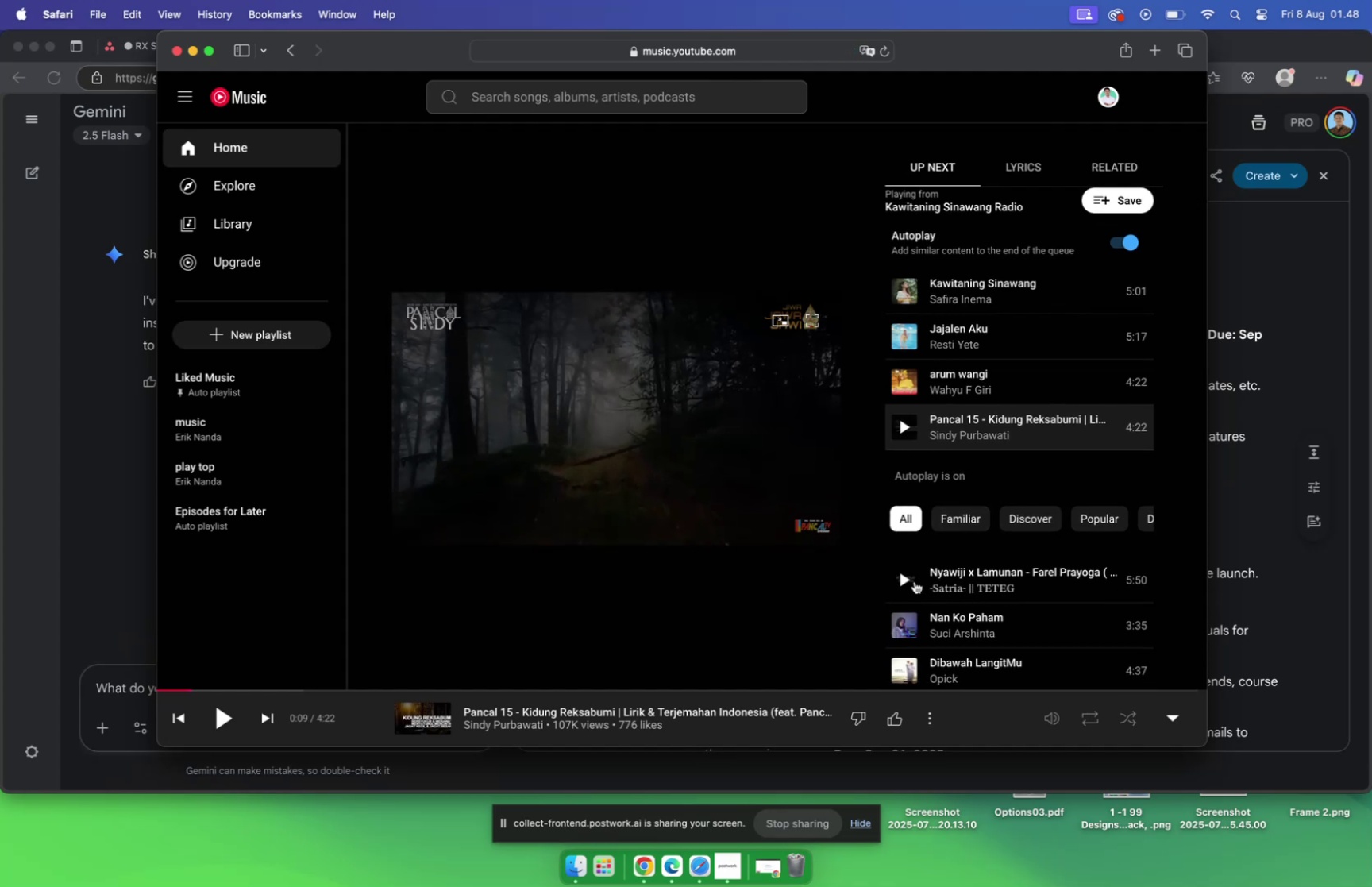 
left_click([905, 575])
 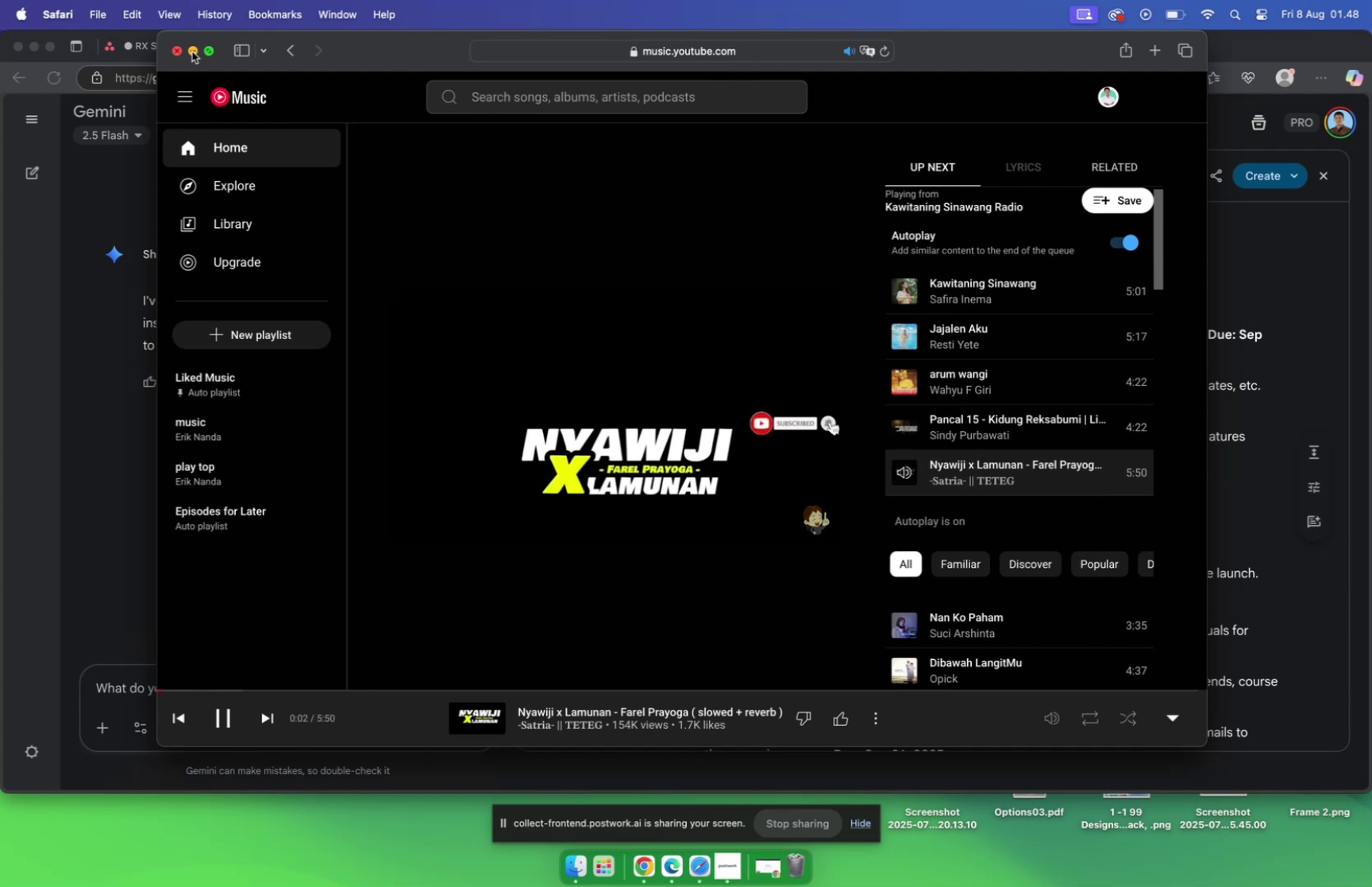 
left_click([192, 52])
 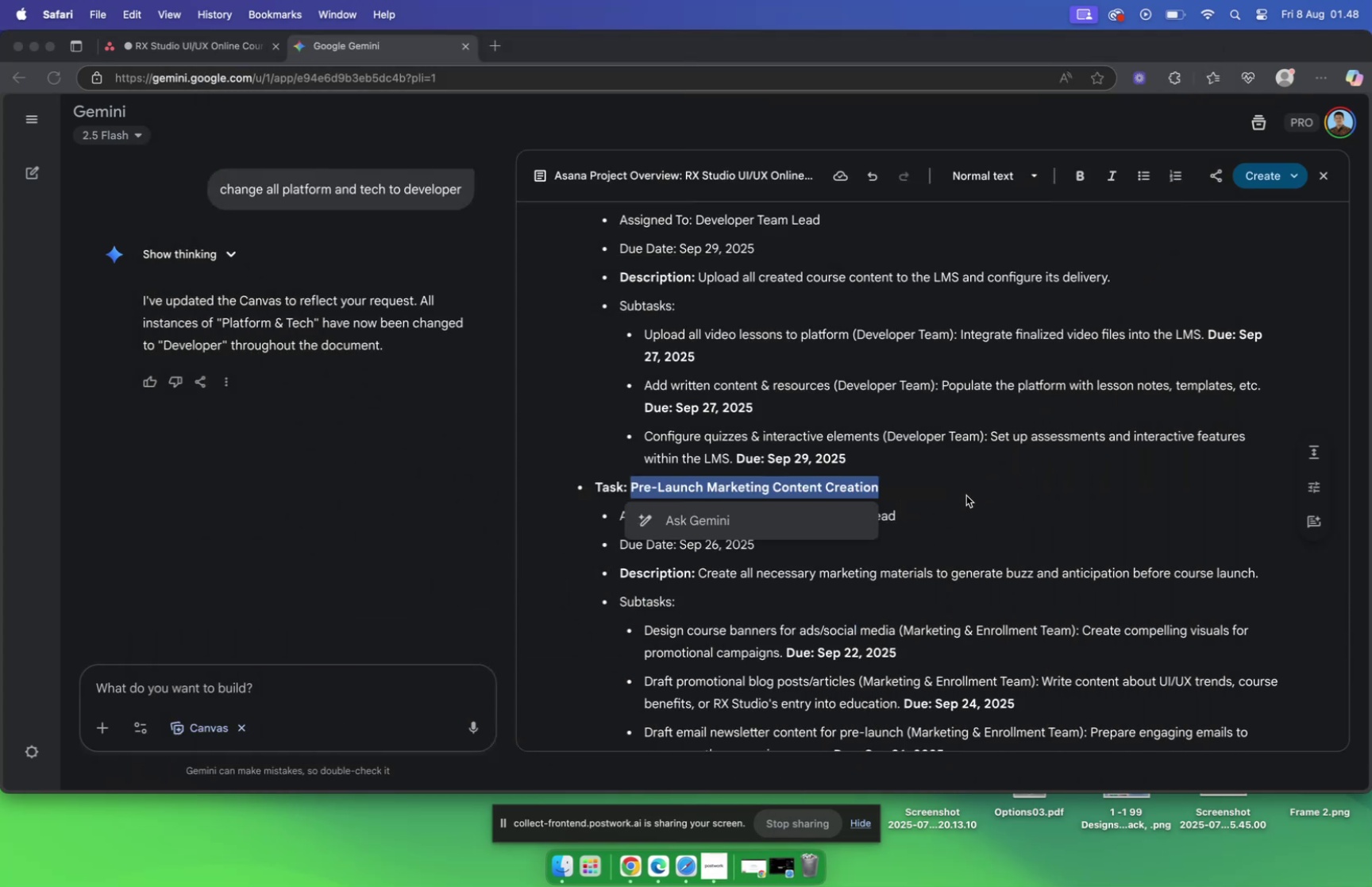 
left_click([966, 495])
 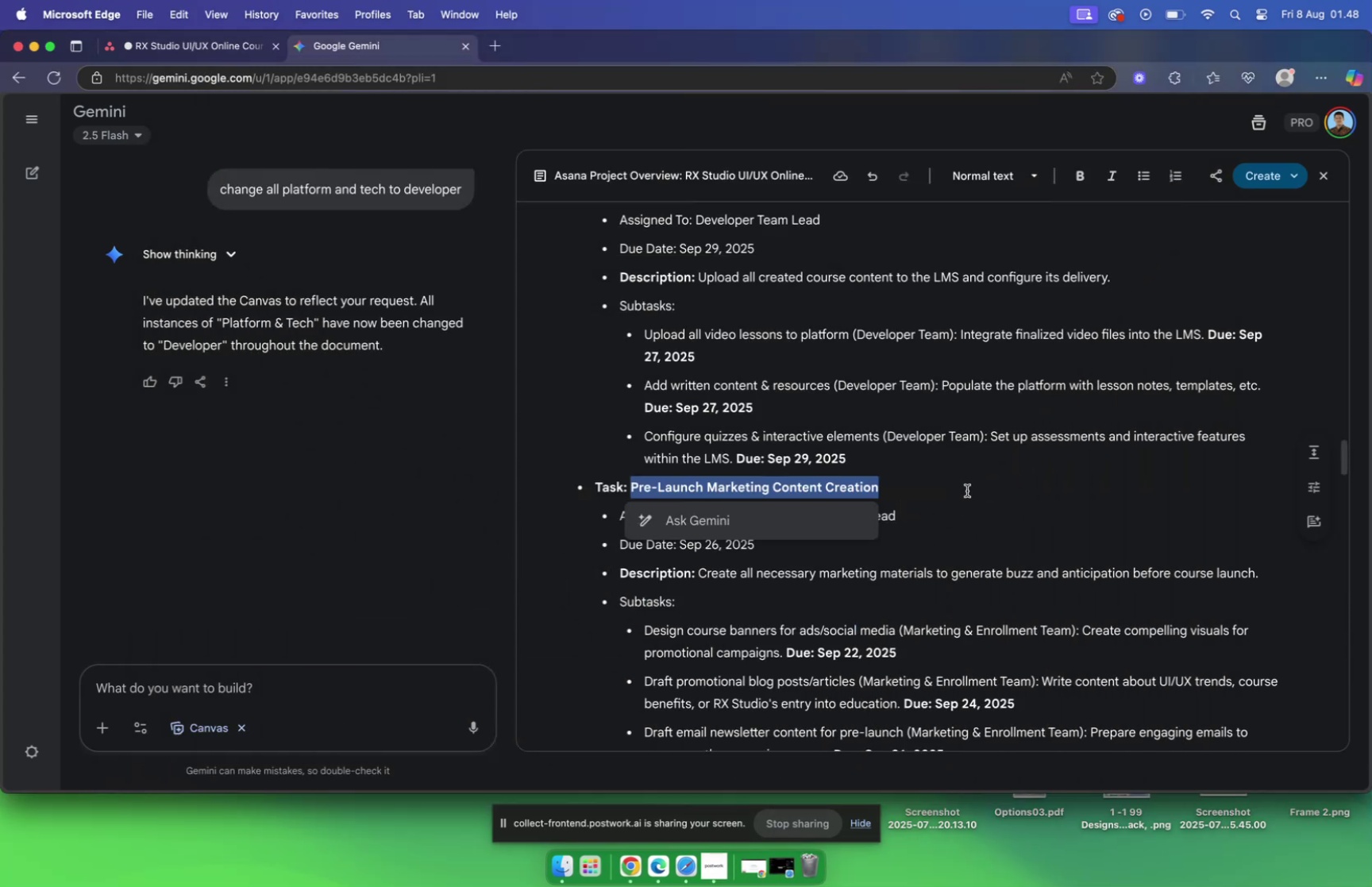 
left_click([967, 490])
 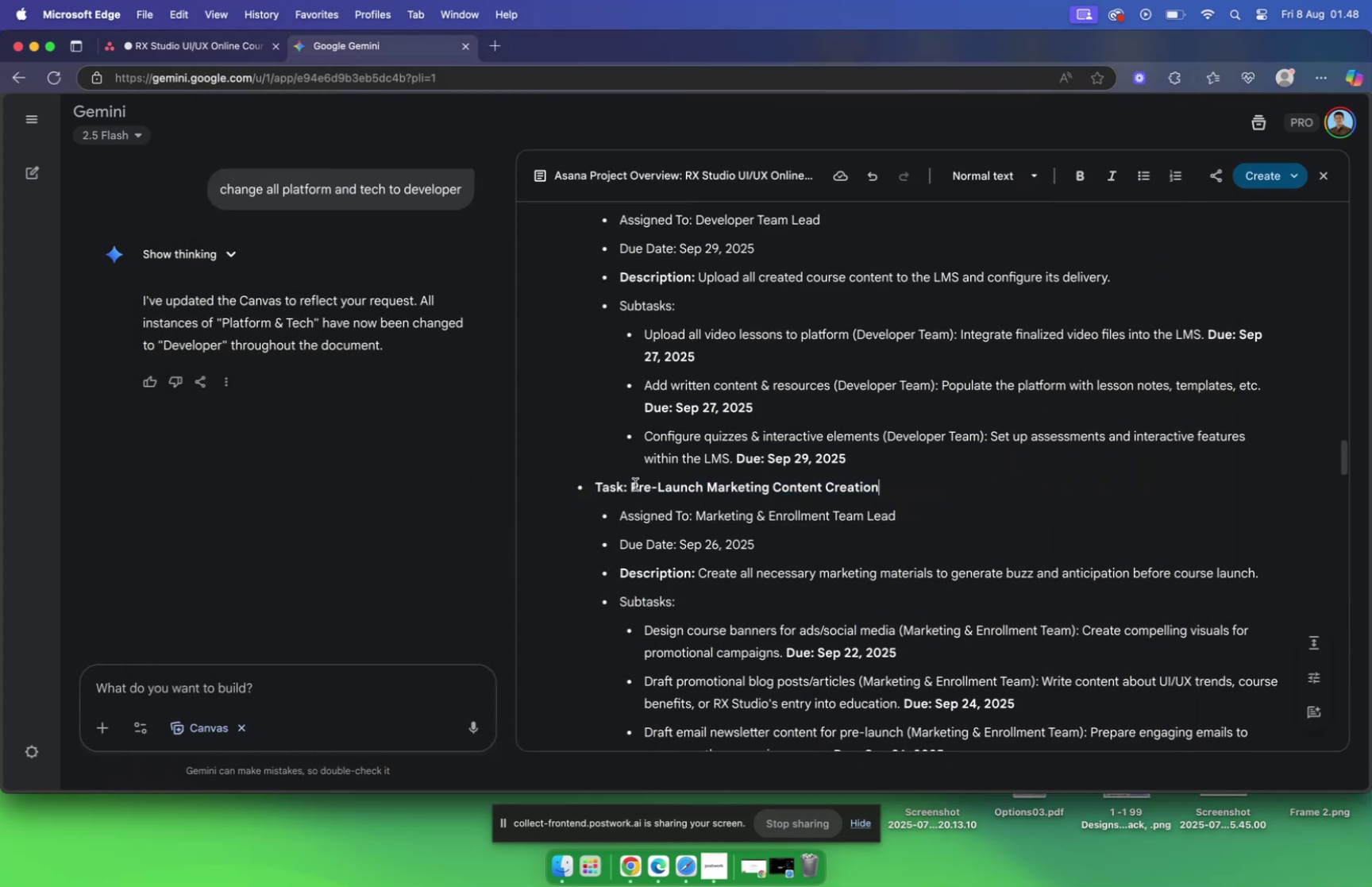 
left_click_drag(start_coordinate=[630, 484], to_coordinate=[900, 485])
 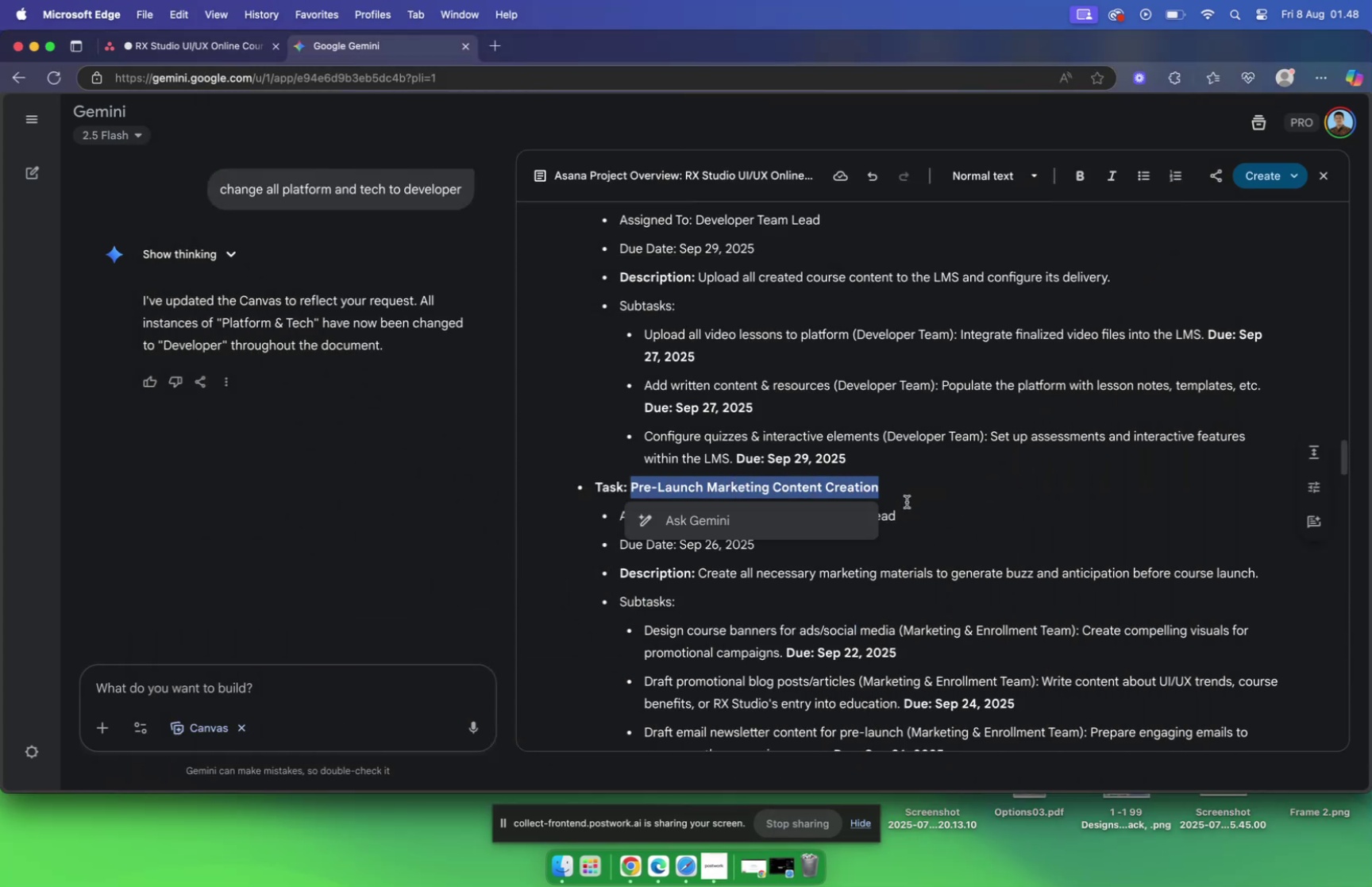 
key(Meta+CommandLeft)
 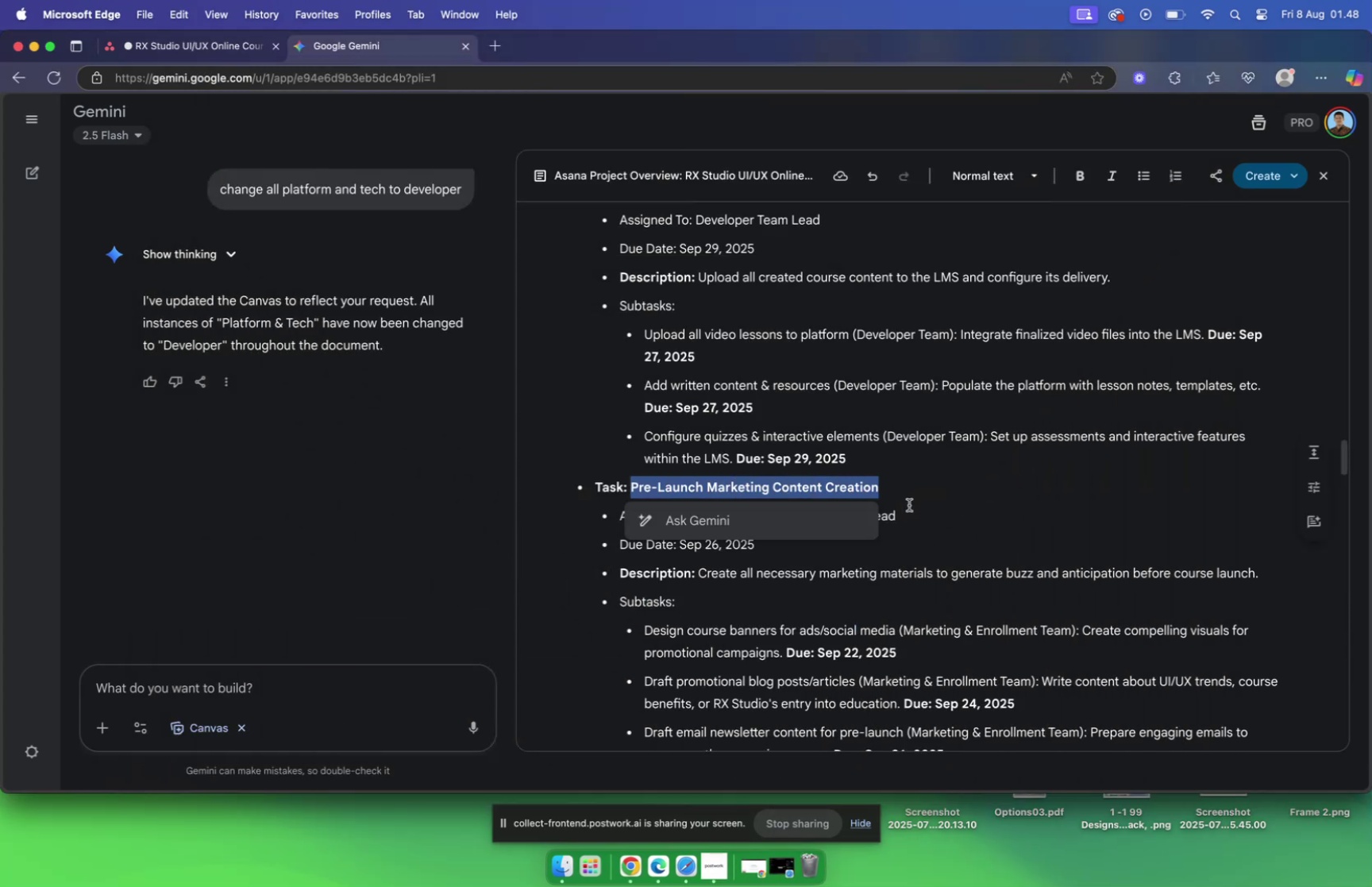 
key(Meta+C)
 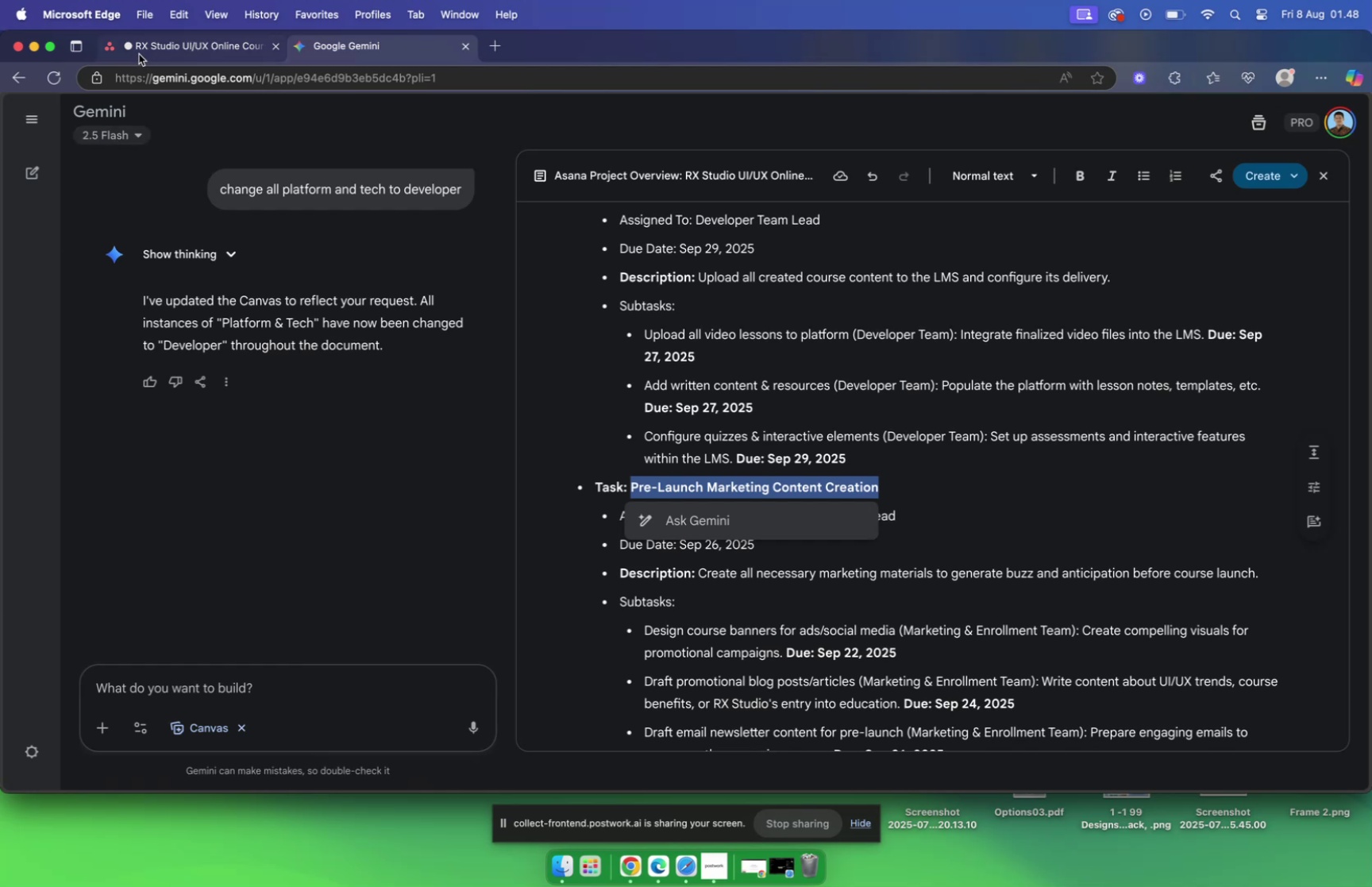 
left_click([147, 48])
 